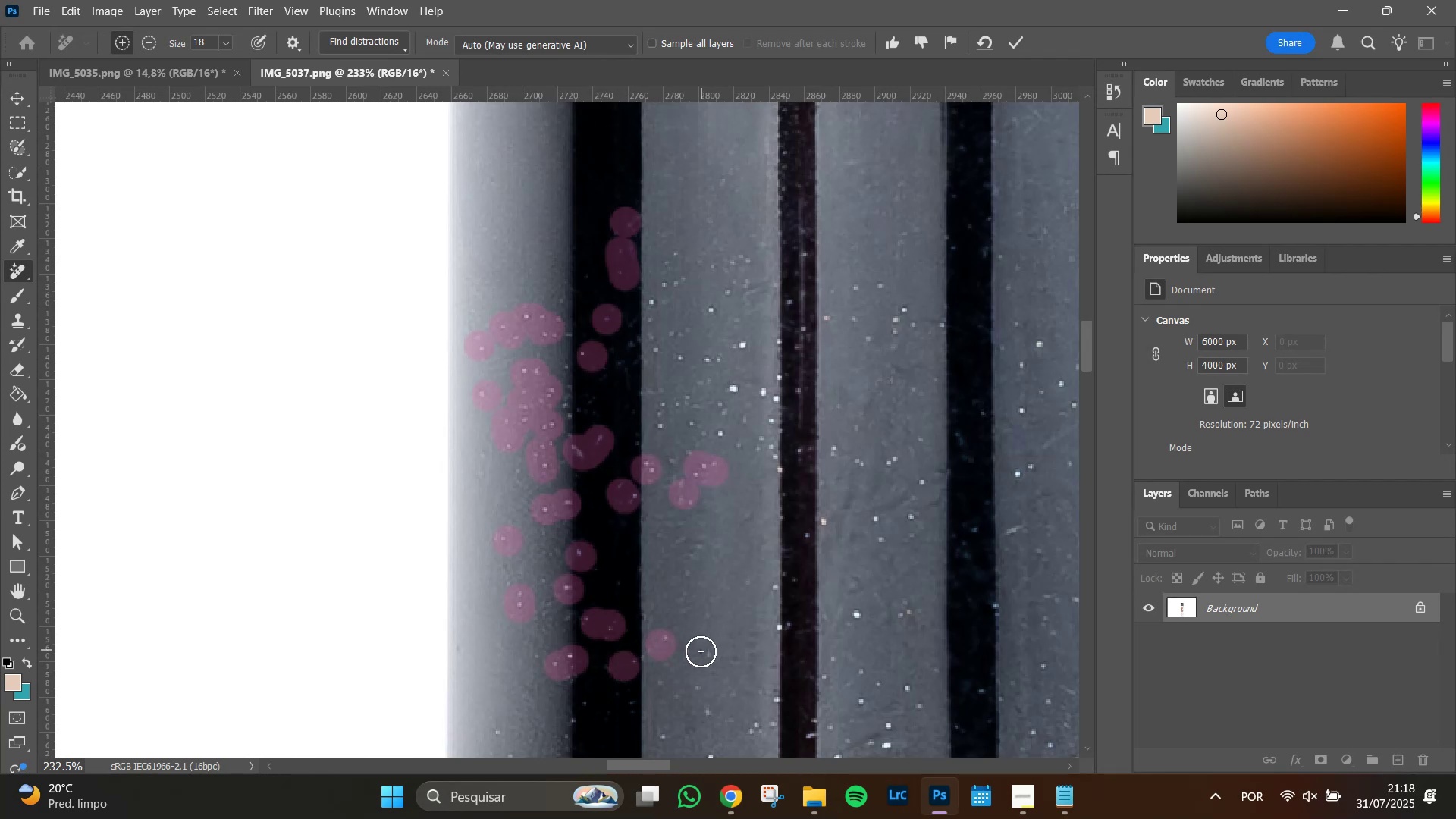 
left_click_drag(start_coordinate=[695, 648], to_coordinate=[701, 654])
 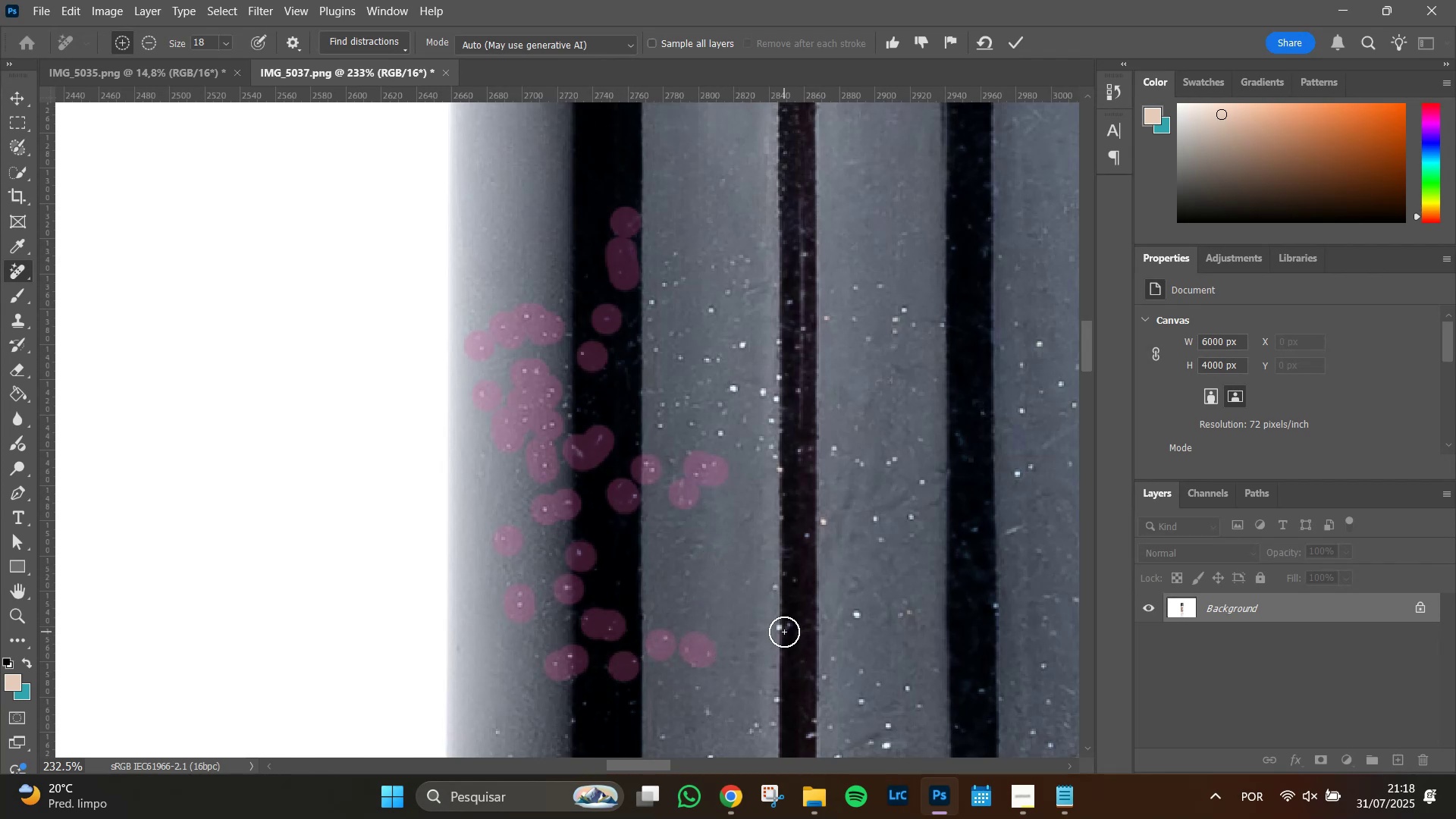 
left_click([785, 630])
 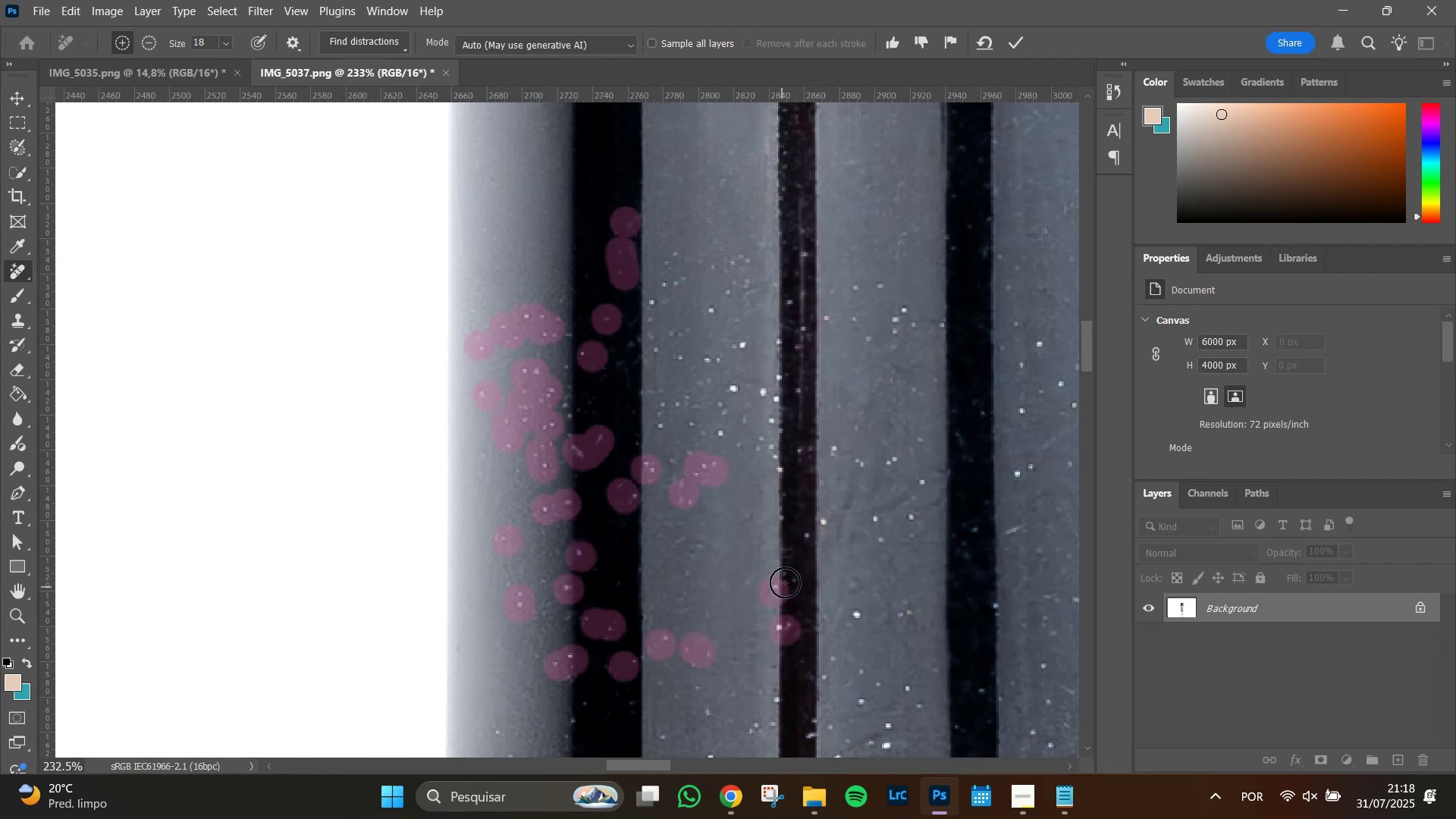 
double_click([788, 579])
 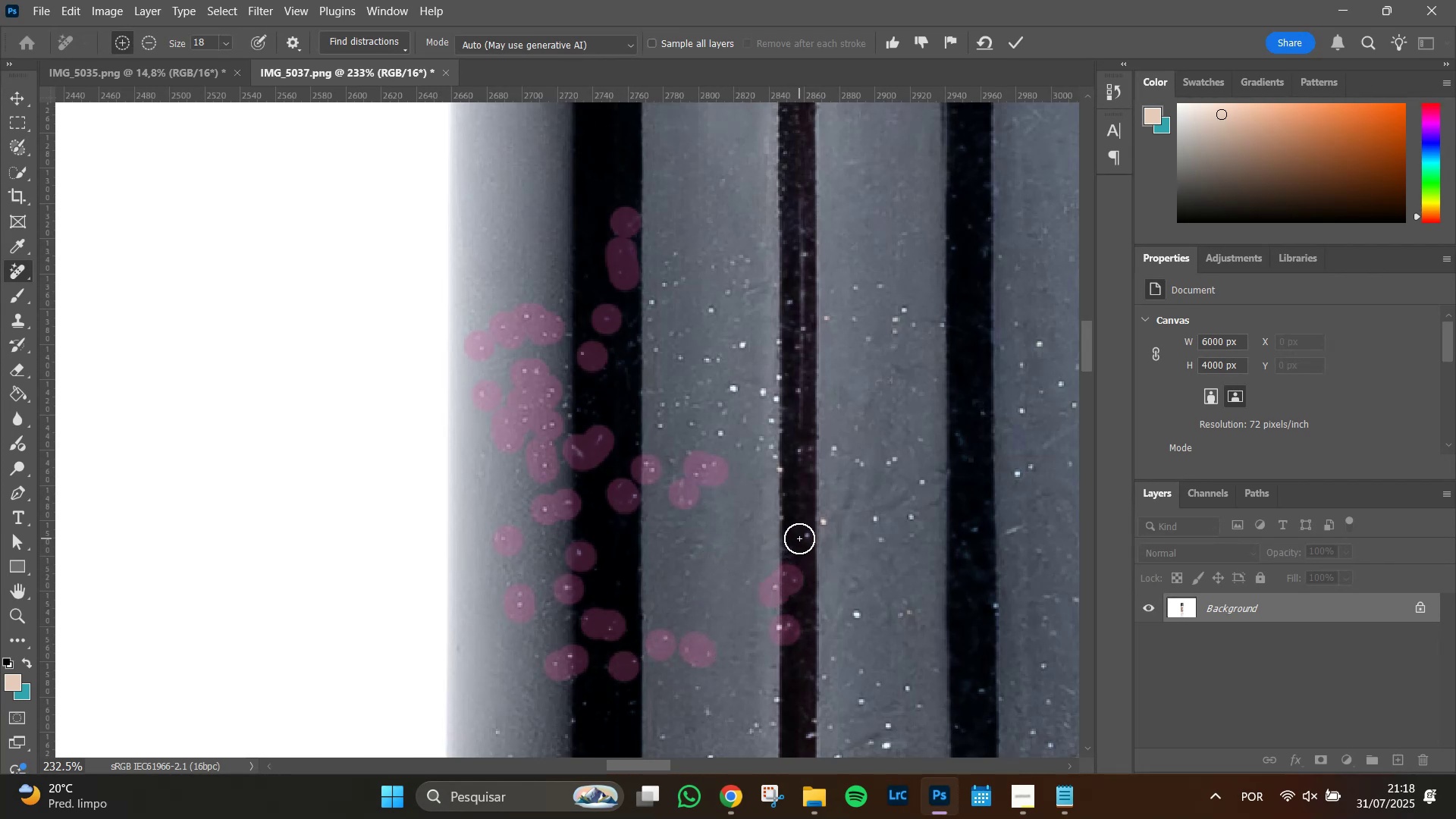 
left_click([799, 538])
 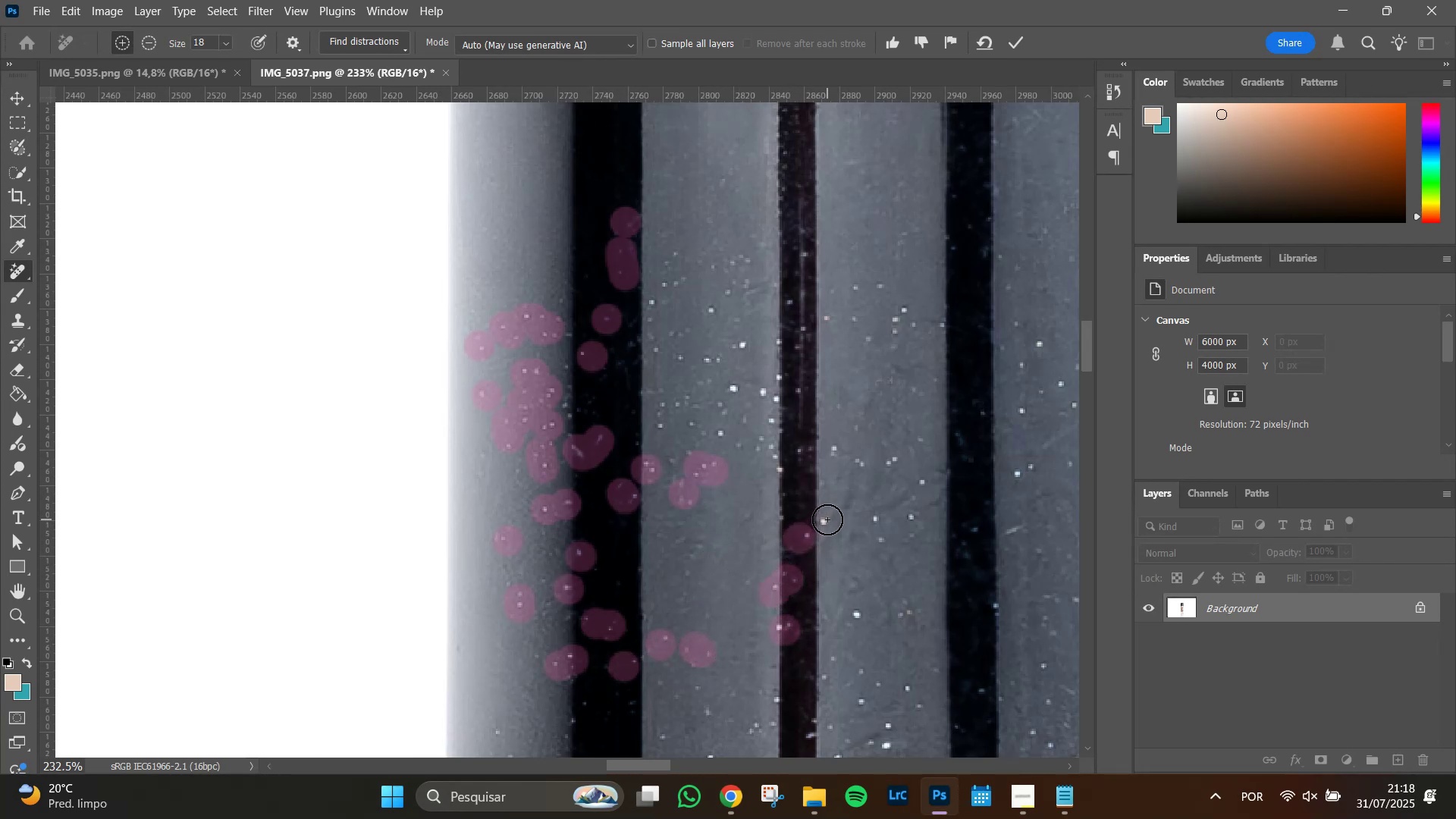 
left_click([827, 519])
 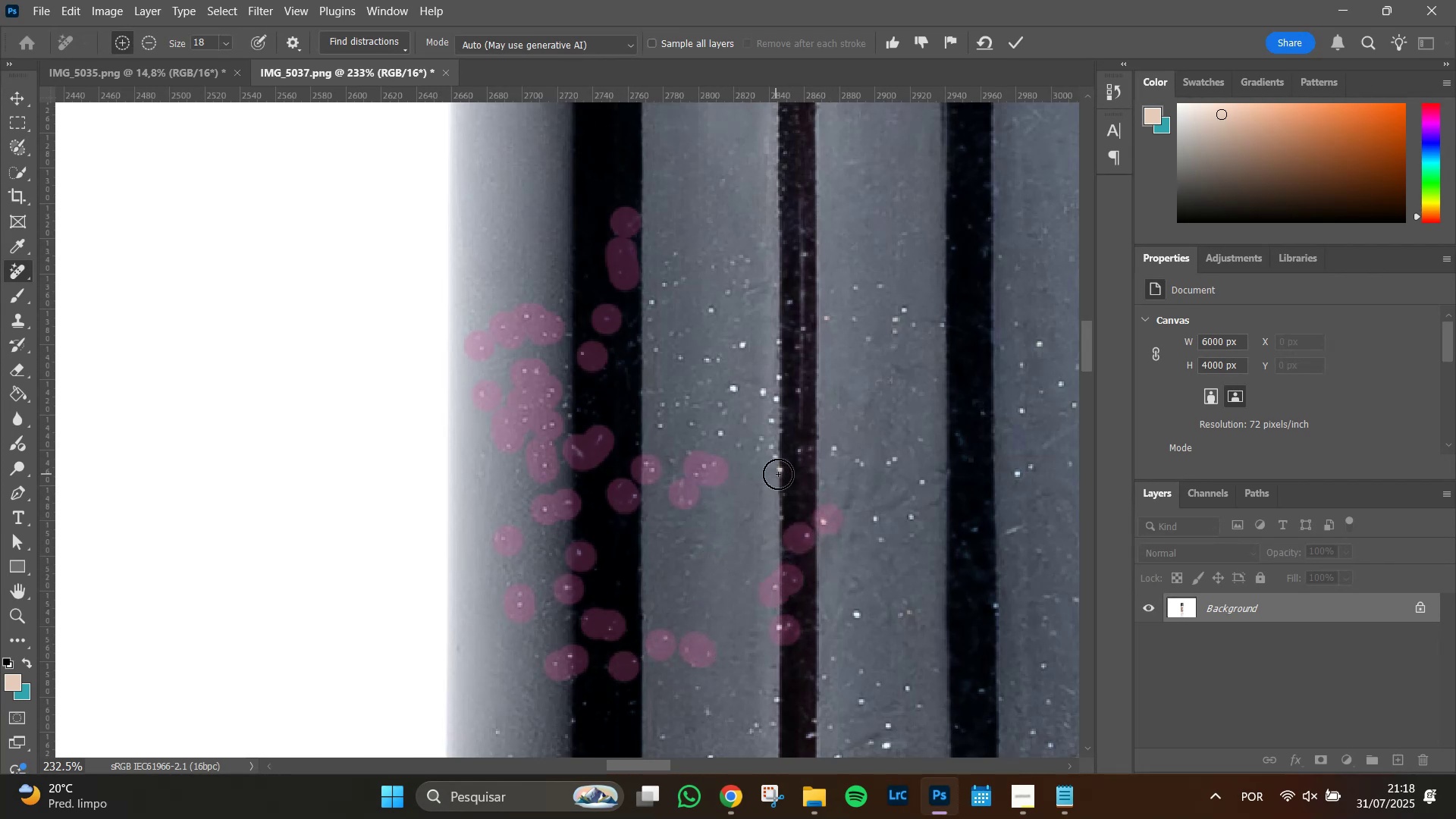 
left_click([780, 474])
 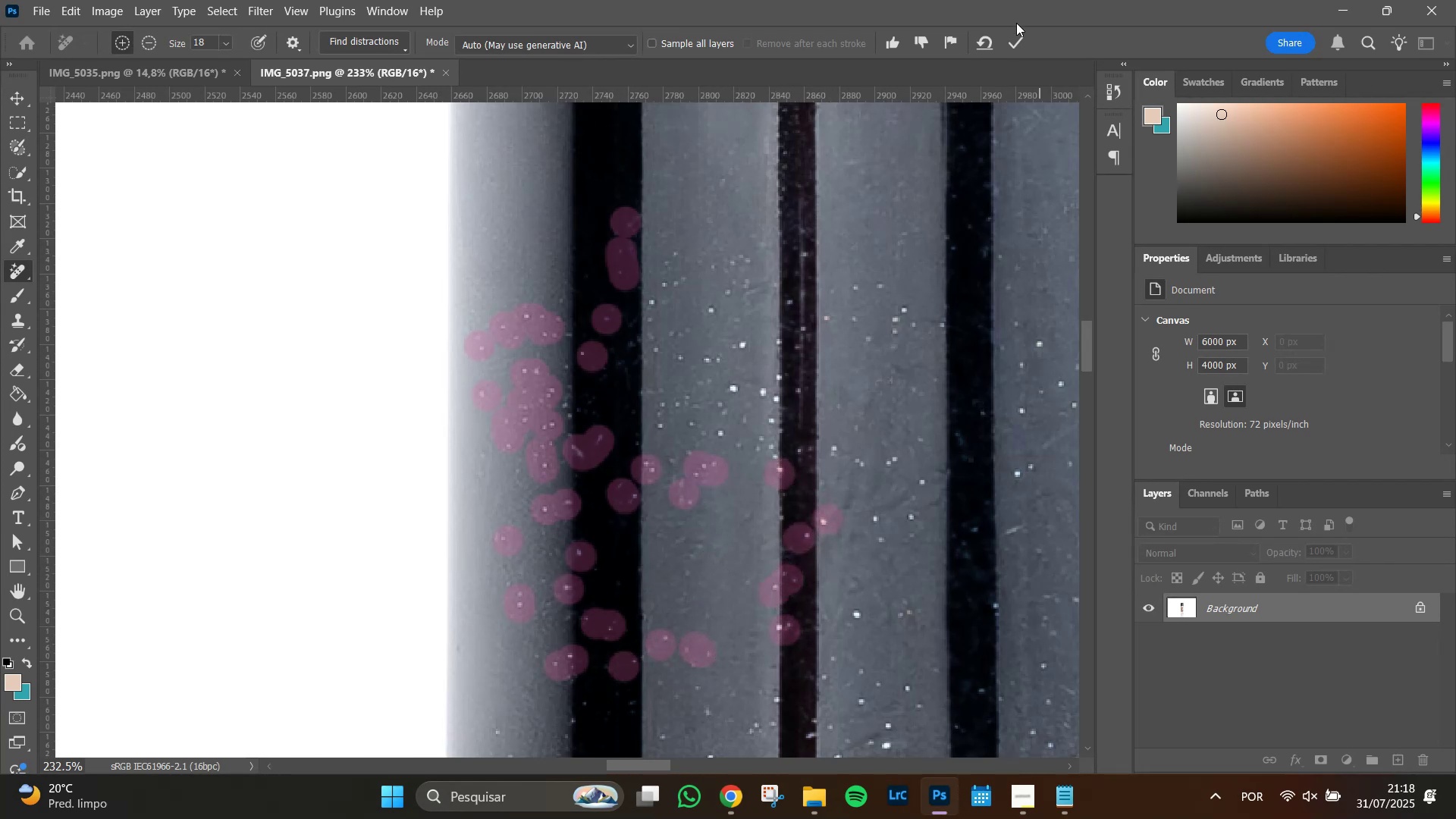 
left_click([1018, 45])
 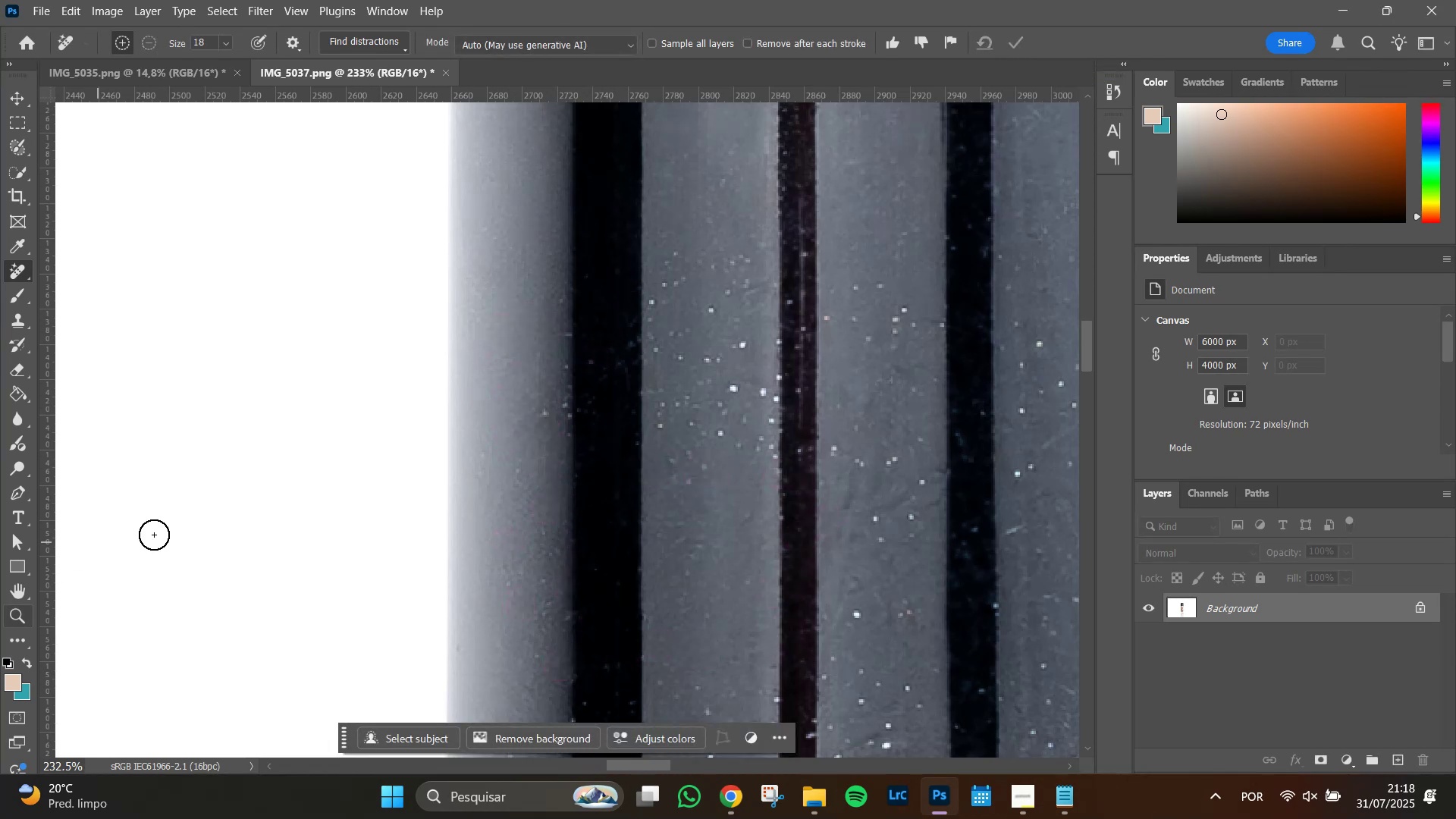 
wait(6.92)
 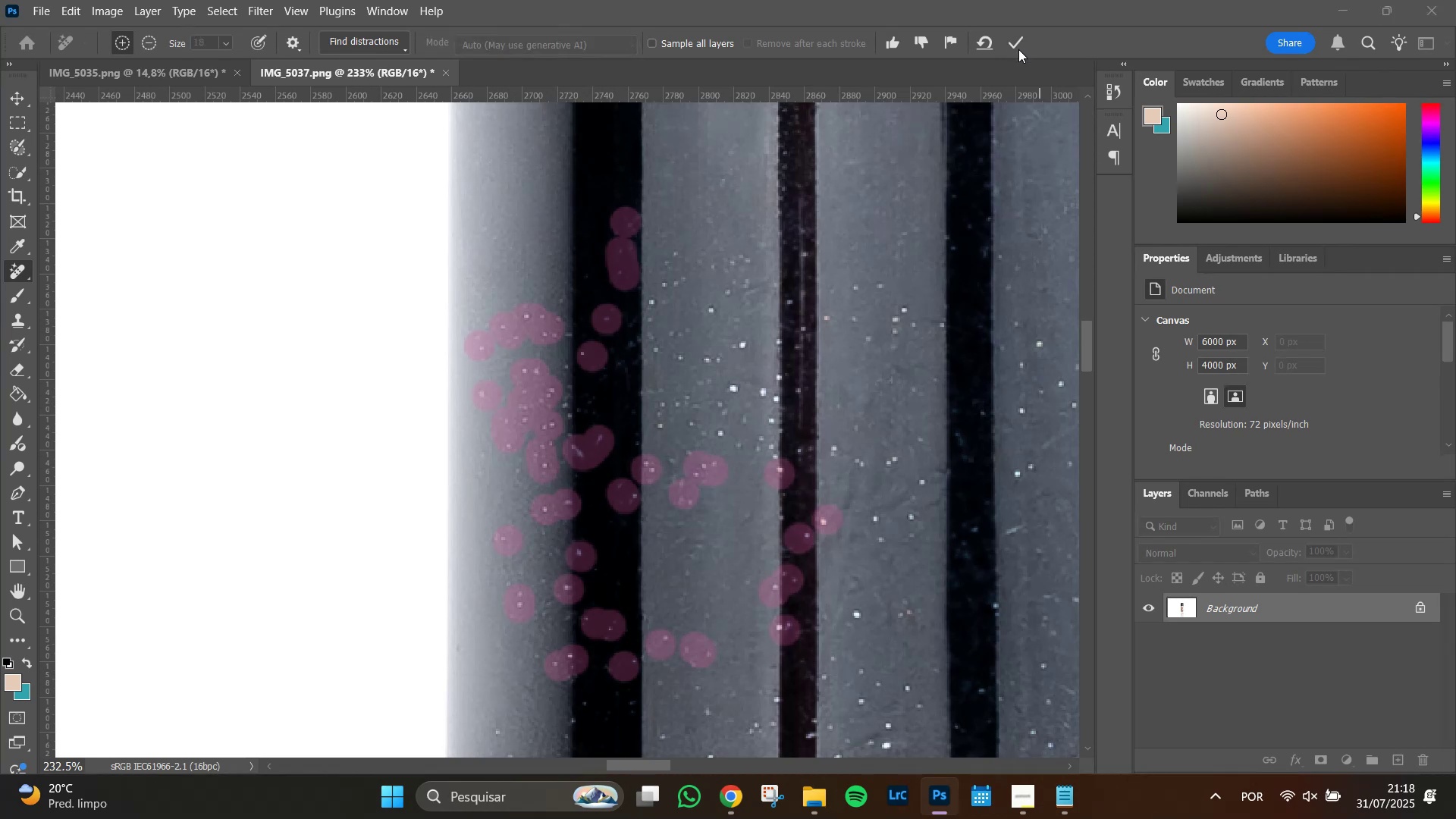 
left_click([540, 414])
 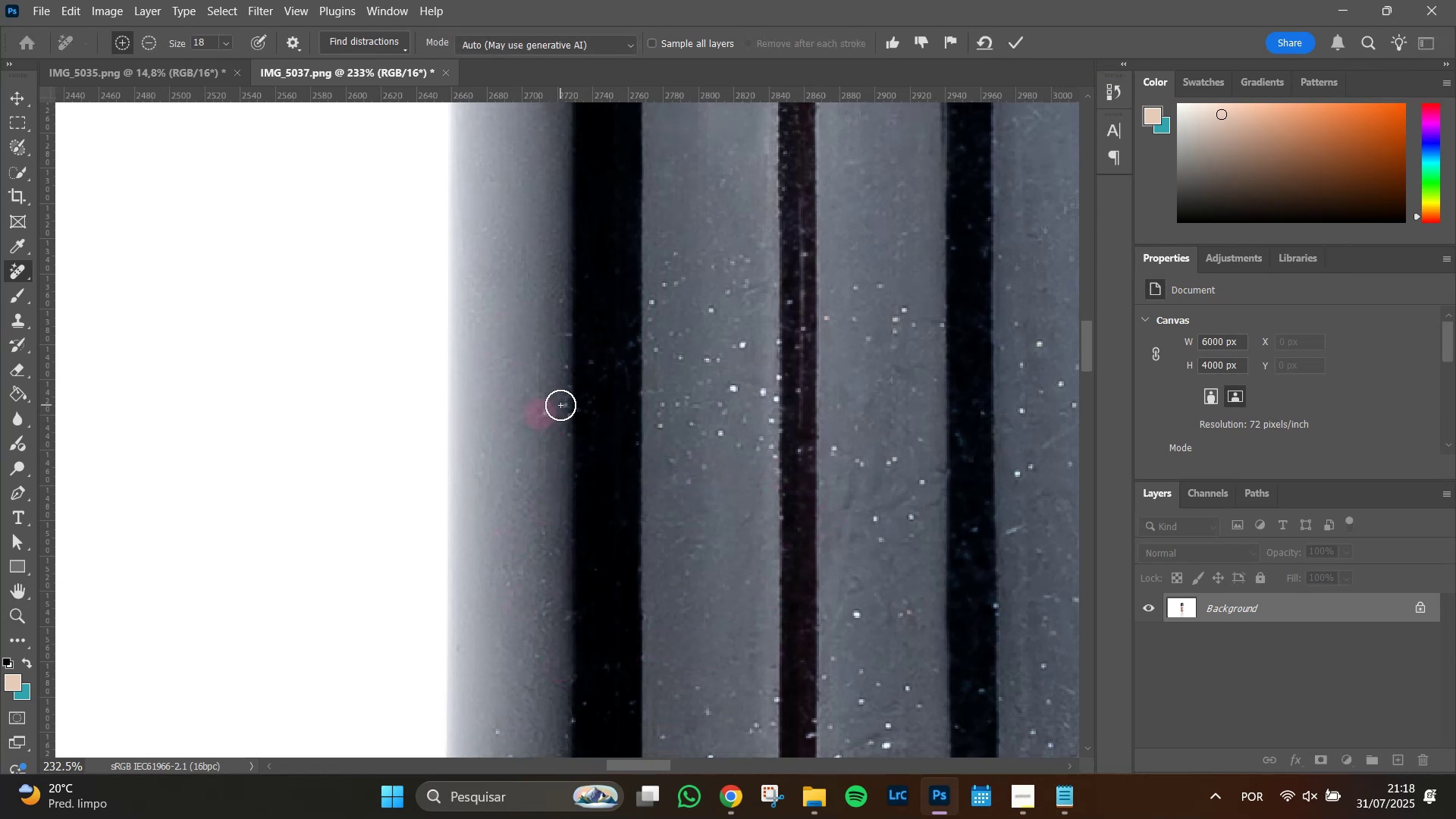 
left_click_drag(start_coordinate=[560, 405], to_coordinate=[564, 425])
 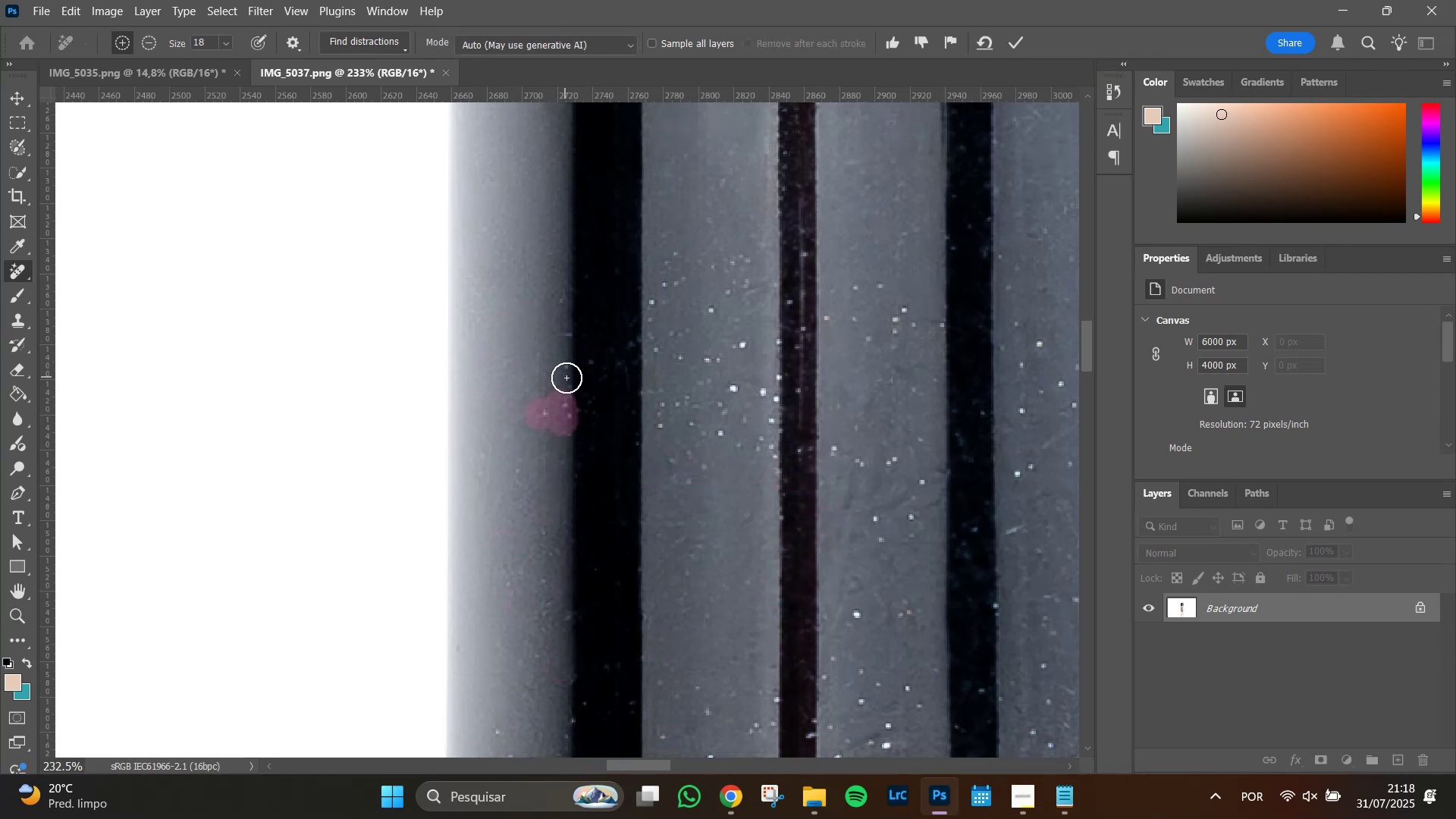 
left_click_drag(start_coordinate=[567, 384], to_coordinate=[565, 369])
 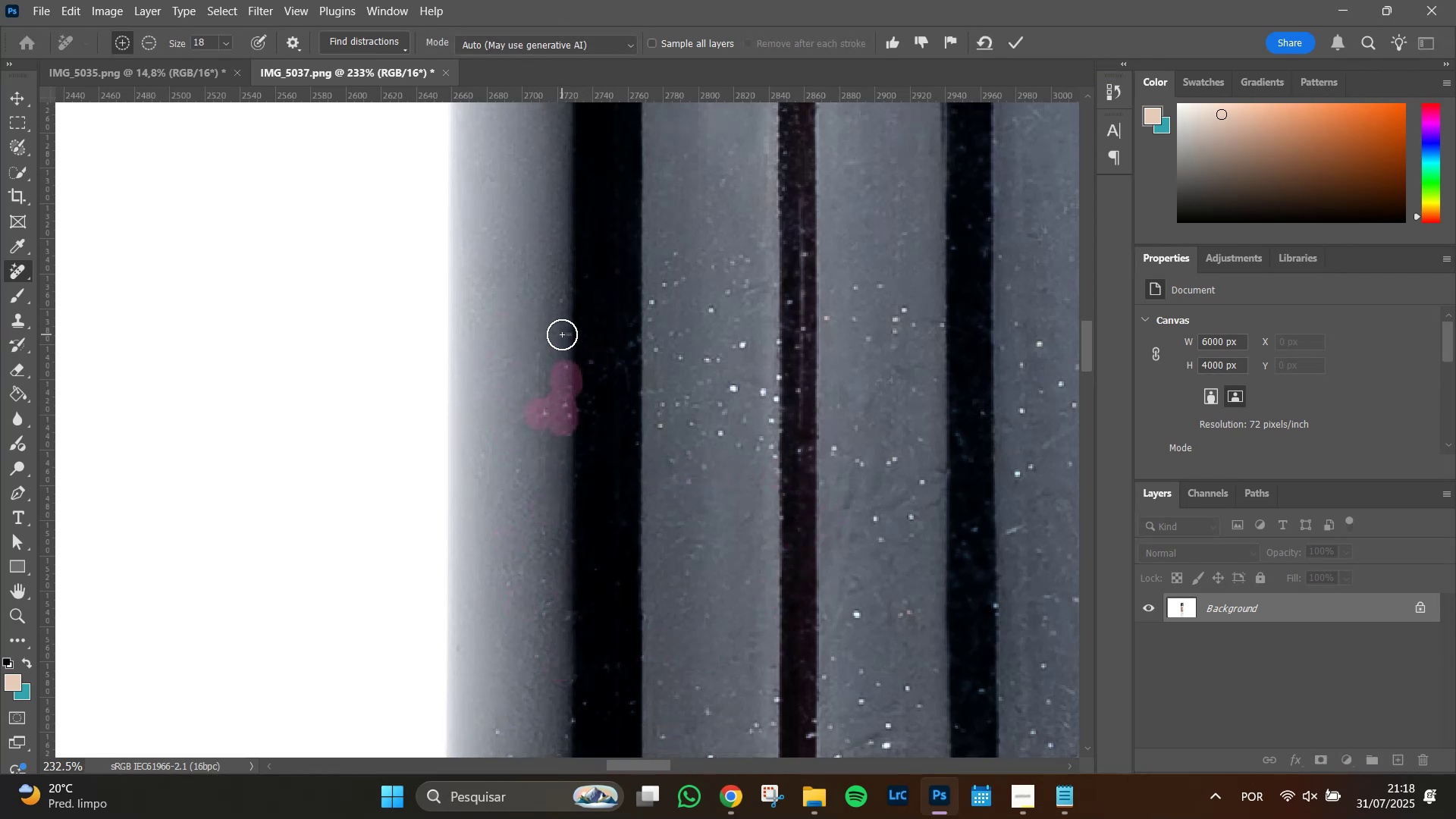 
left_click([562, 334])
 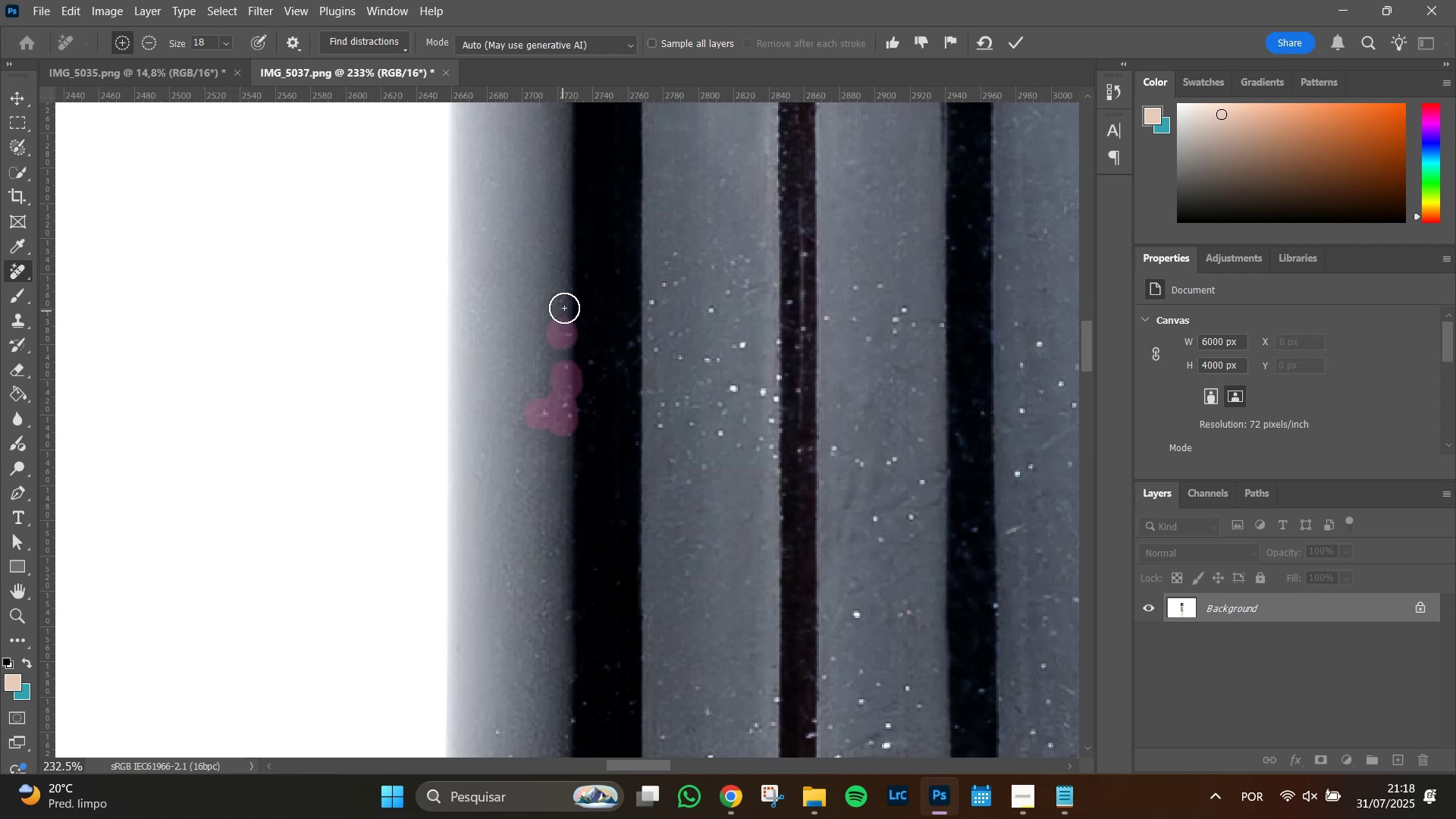 
double_click([564, 308])
 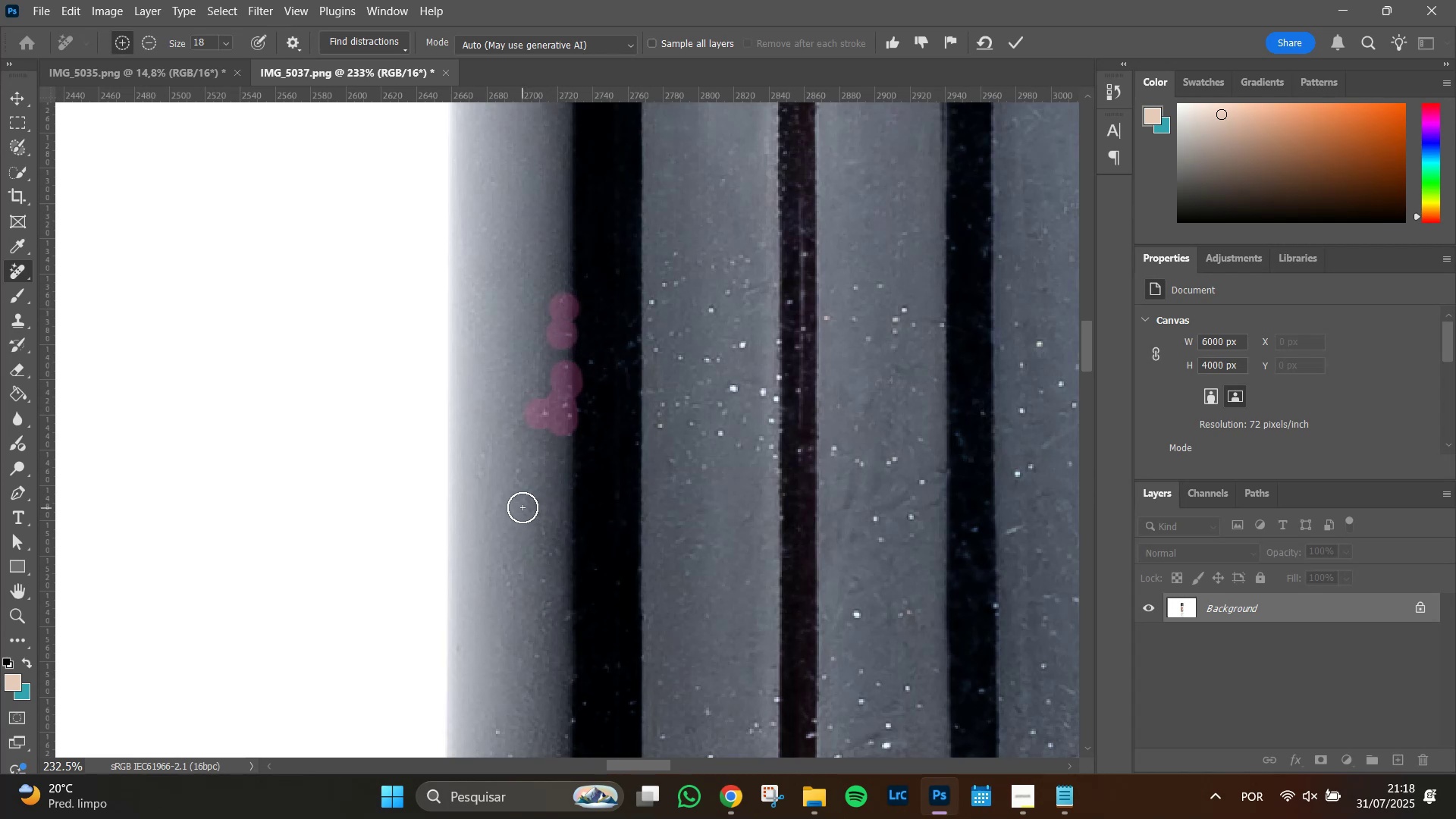 
left_click([516, 474])
 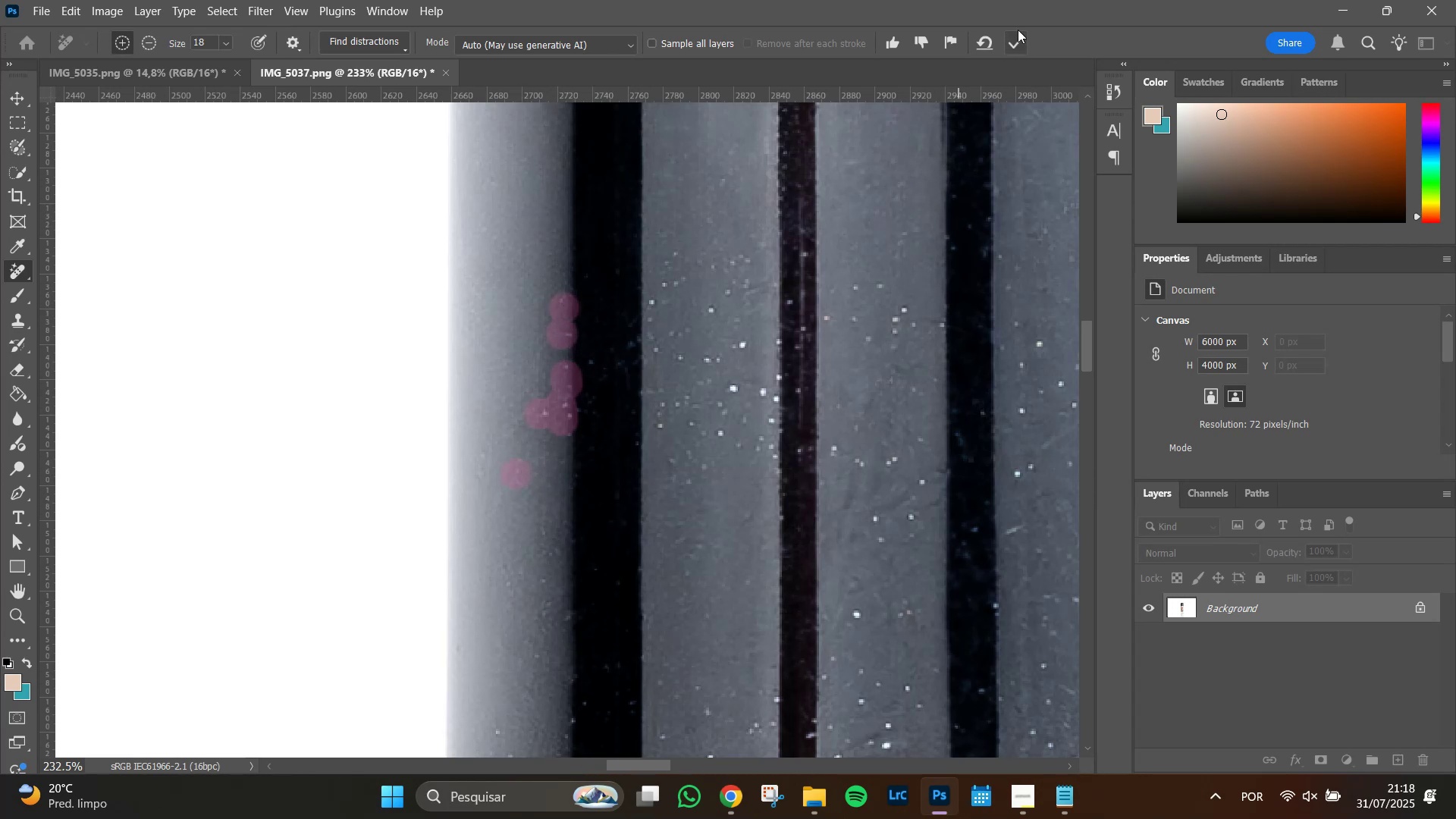 
left_click([1018, 42])
 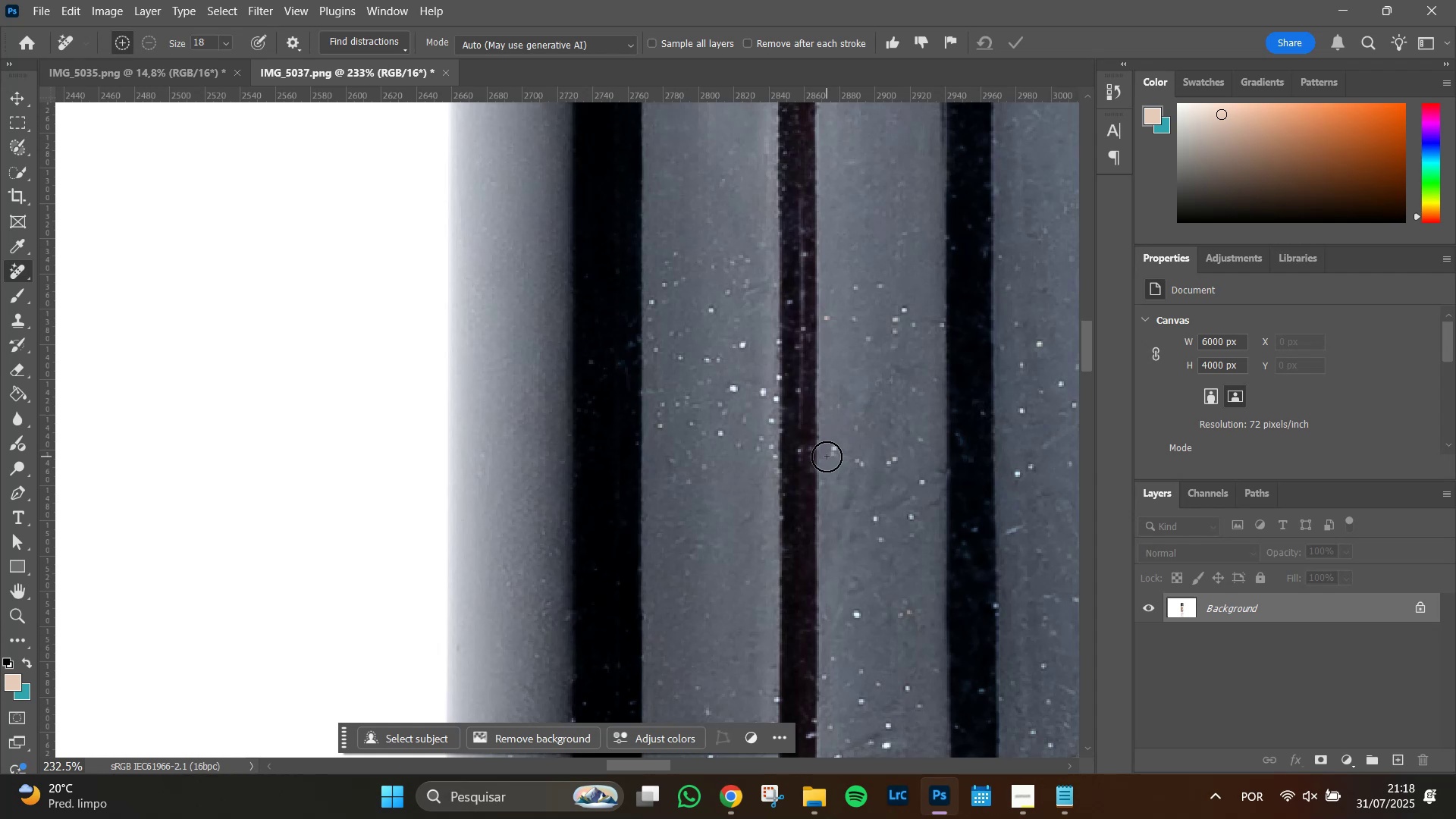 
wait(12.95)
 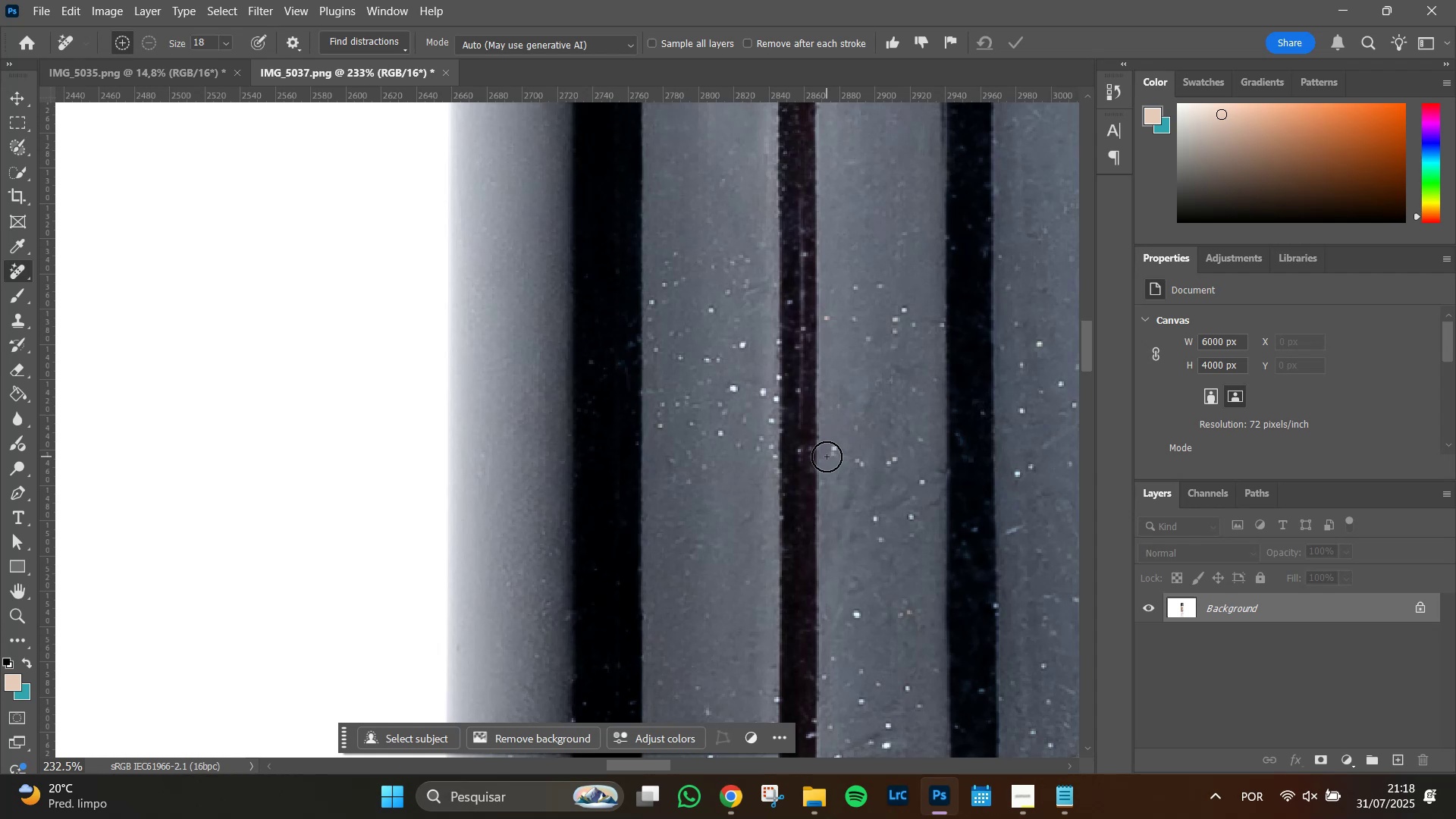 
left_click([593, 359])
 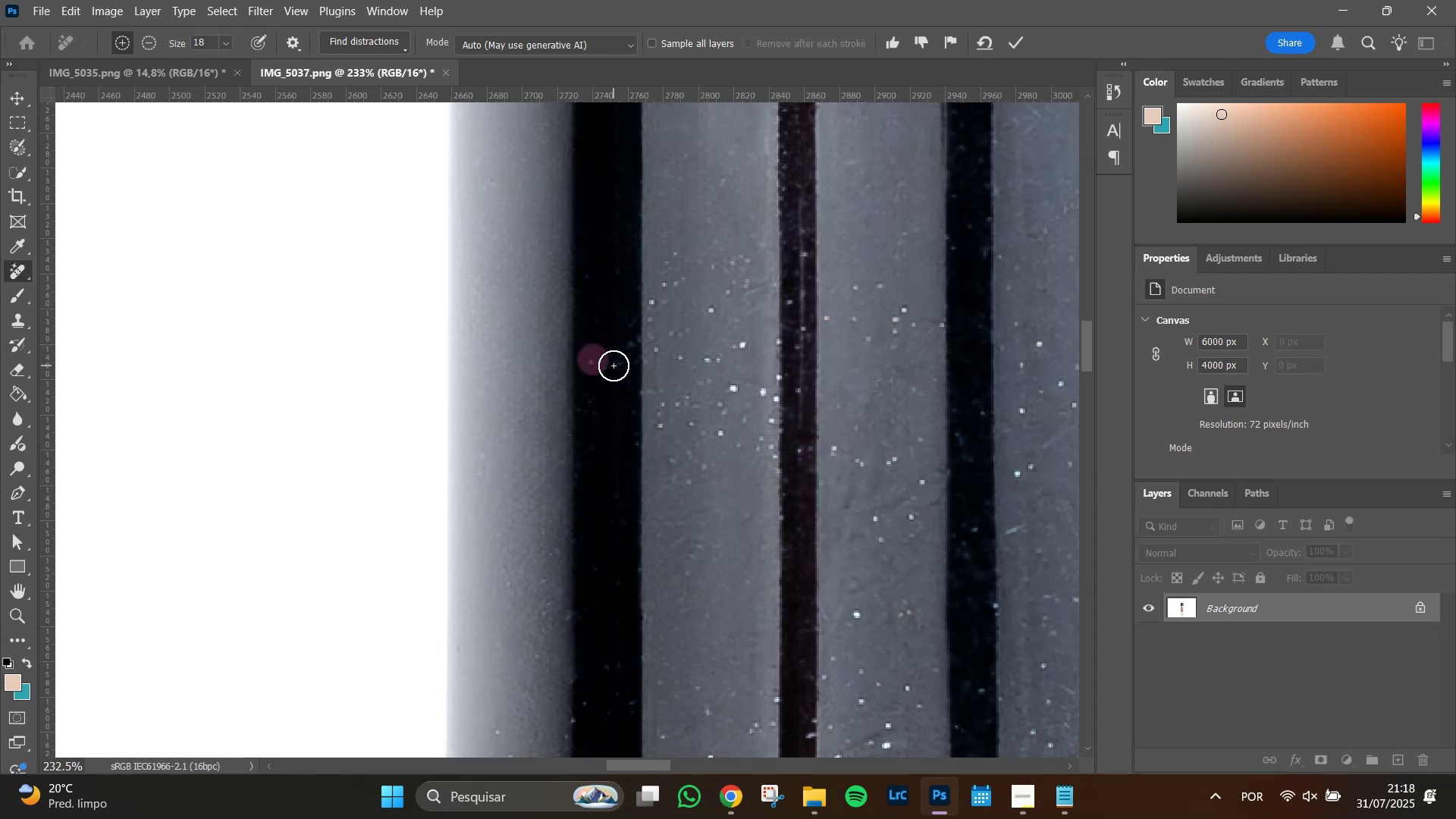 
left_click([613, 366])
 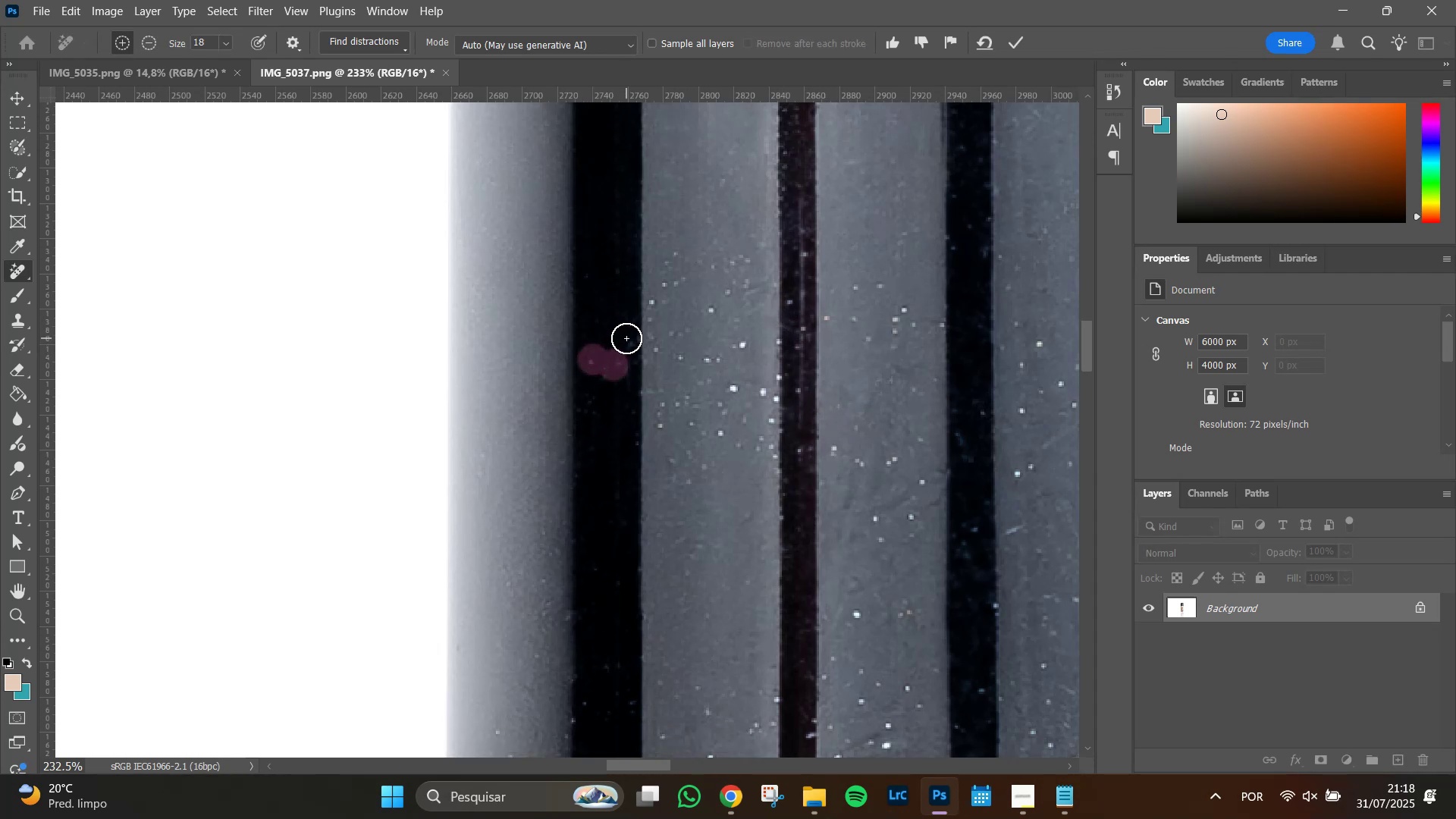 
left_click([627, 338])
 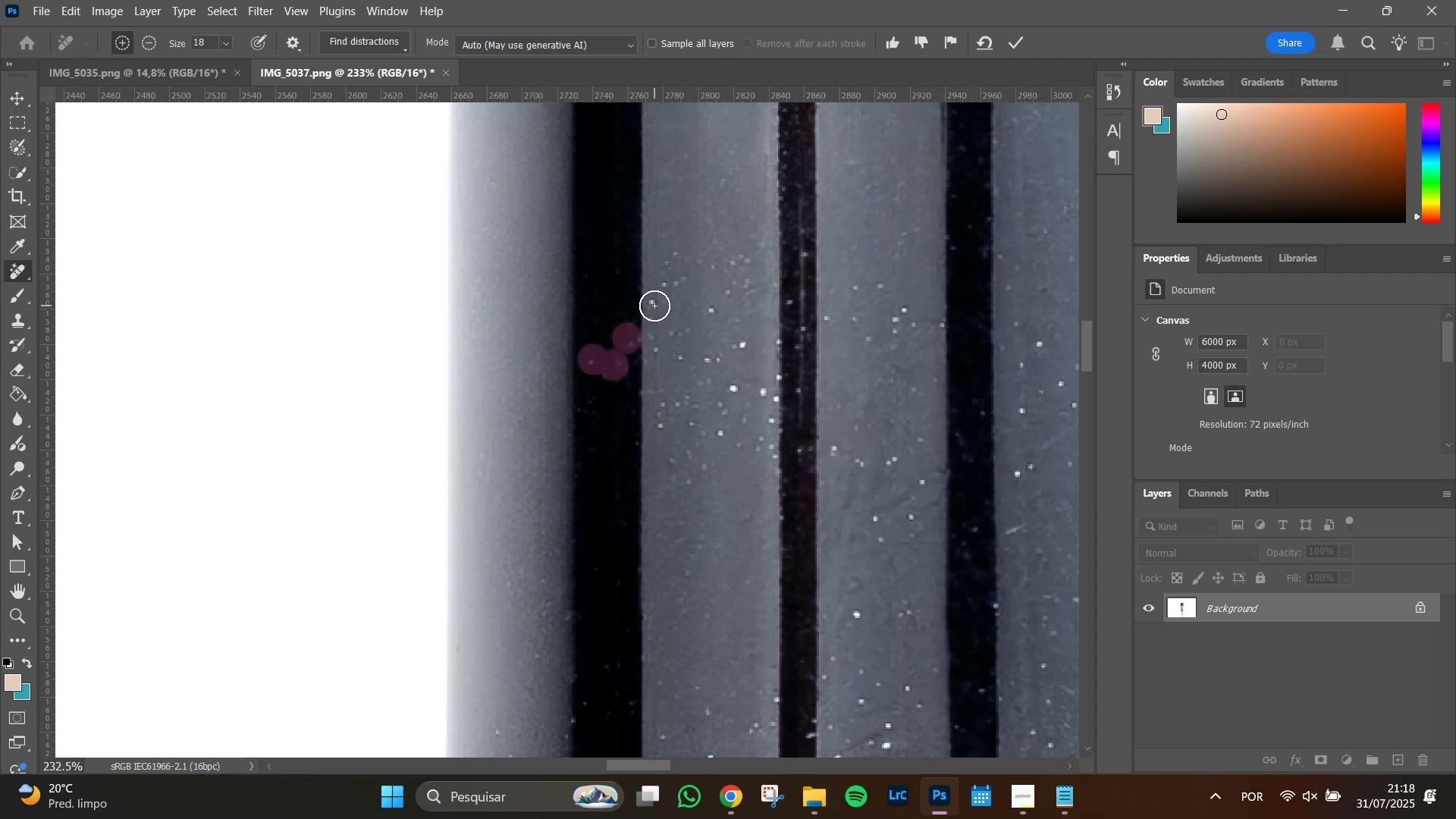 
left_click([657, 306])
 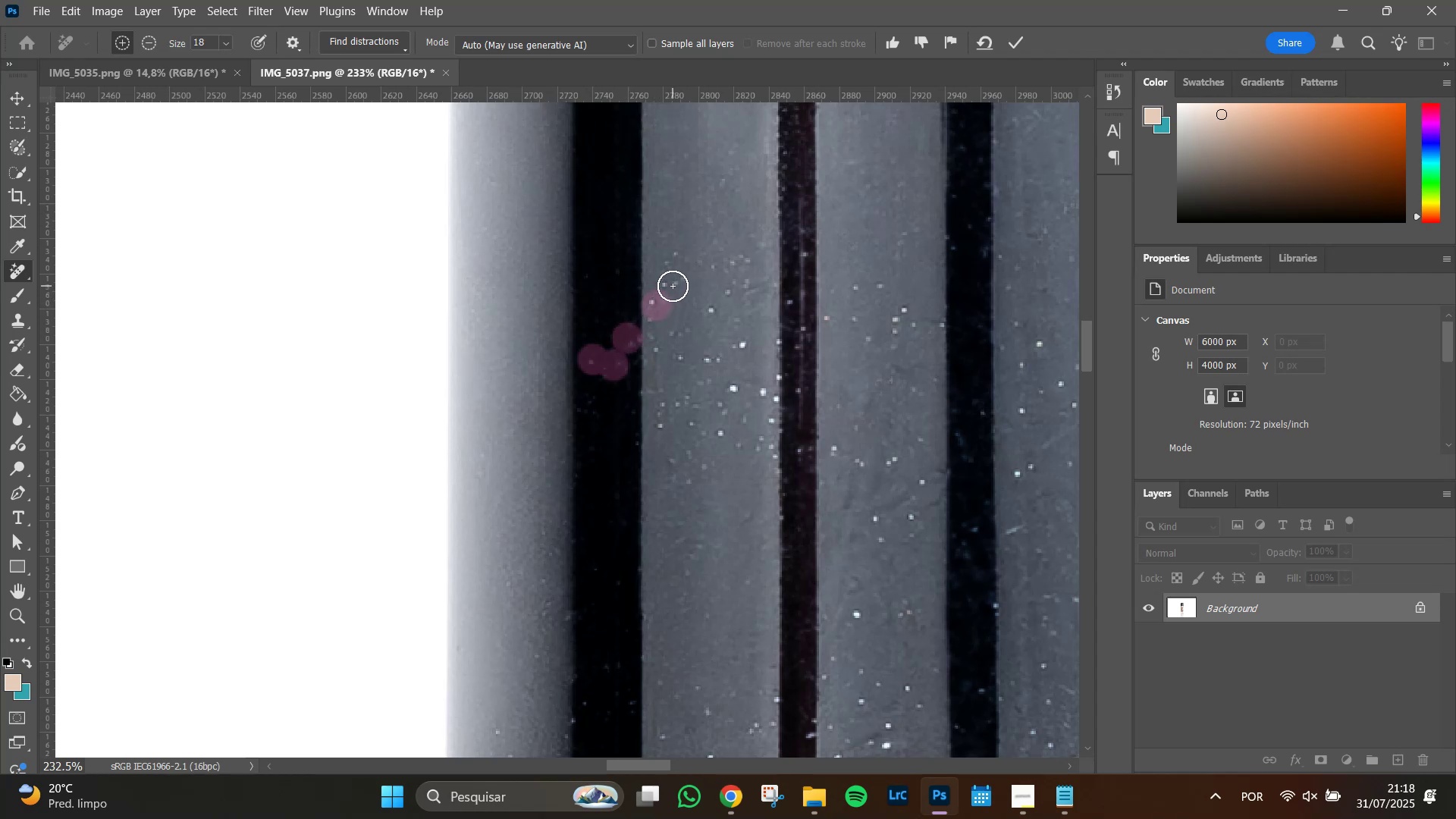 
left_click_drag(start_coordinate=[667, 290], to_coordinate=[681, 282])
 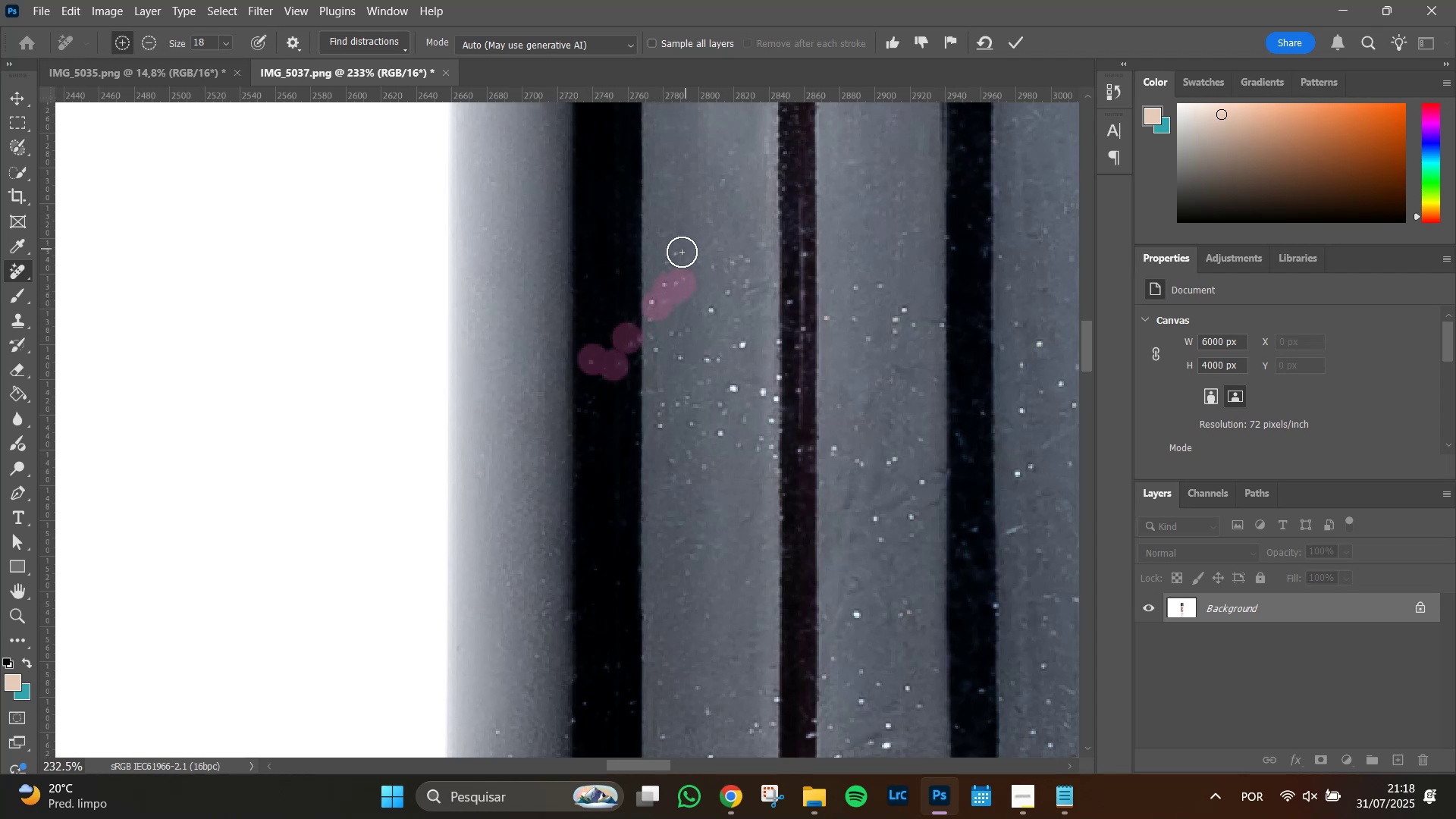 
left_click_drag(start_coordinate=[679, 254], to_coordinate=[668, 264])
 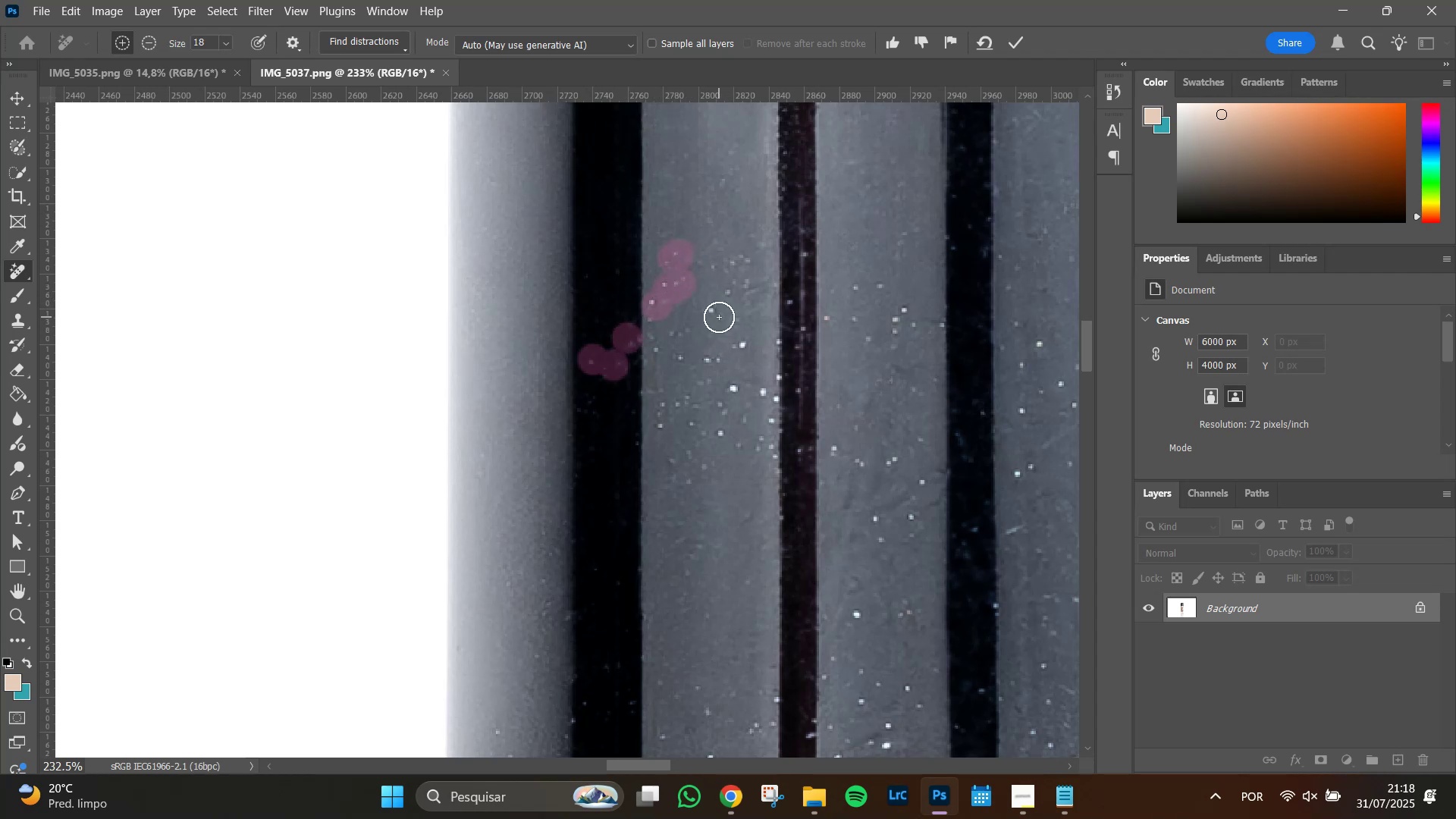 
left_click([717, 314])
 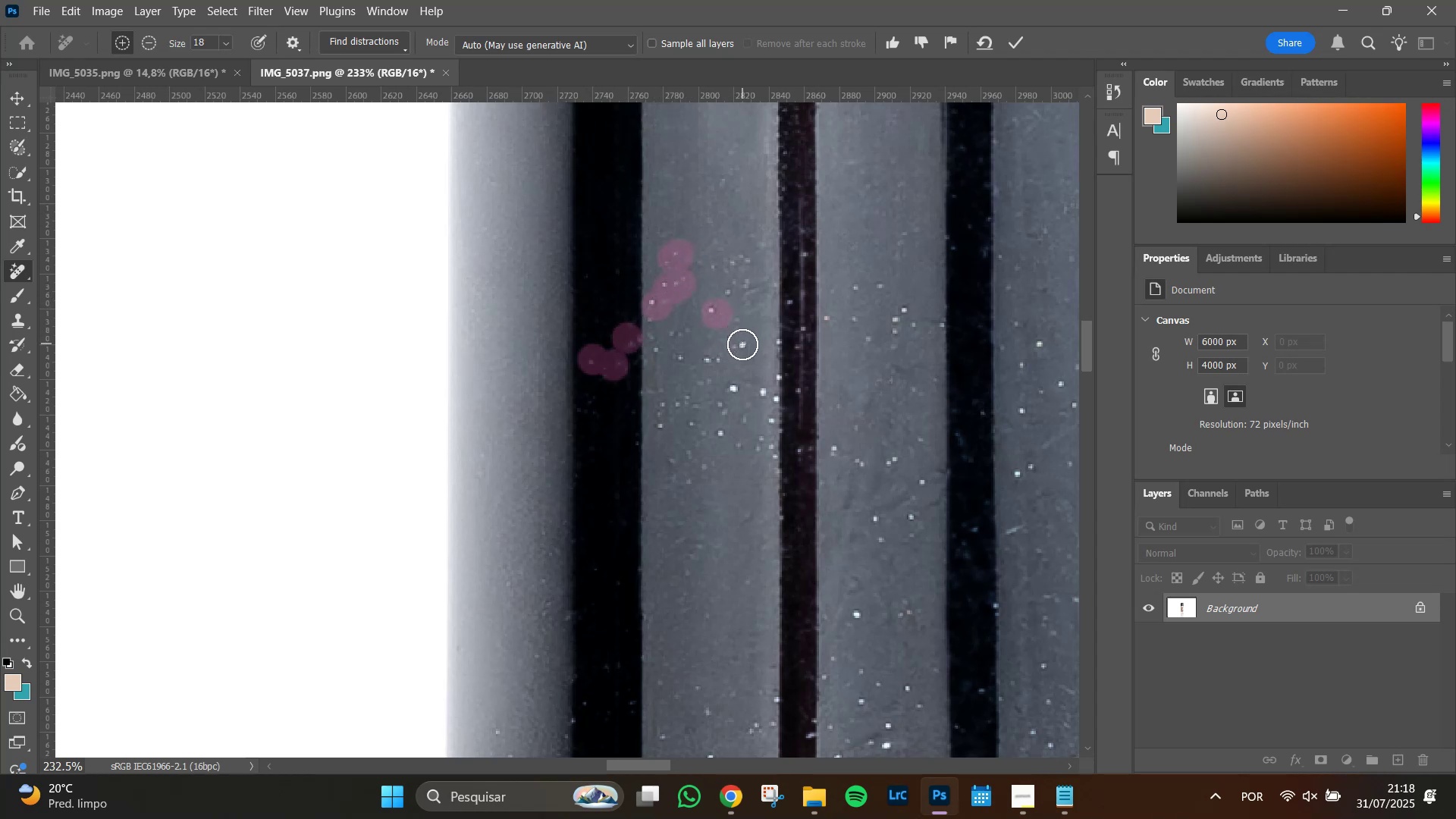 
left_click([742, 344])
 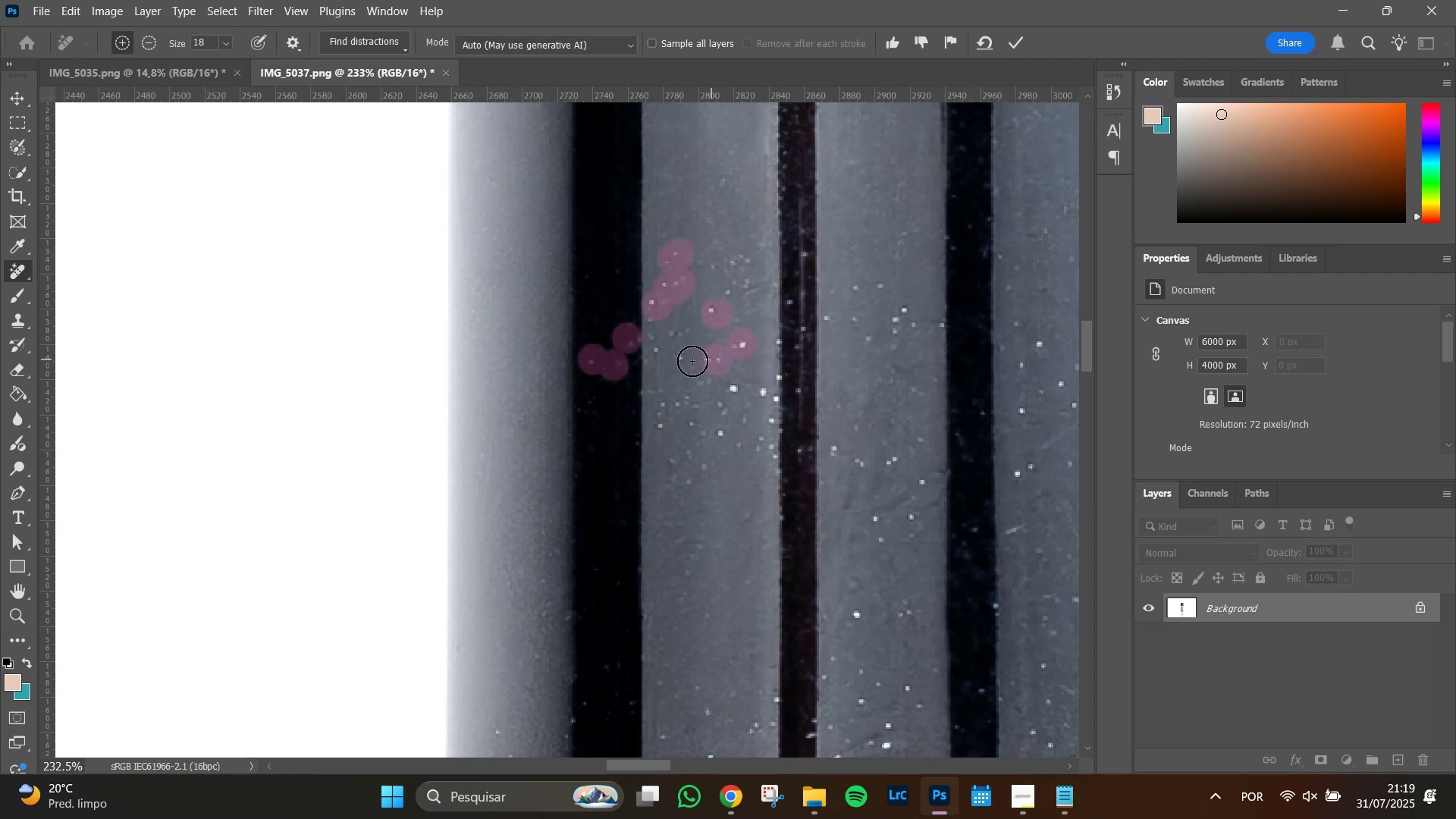 
double_click([680, 360])
 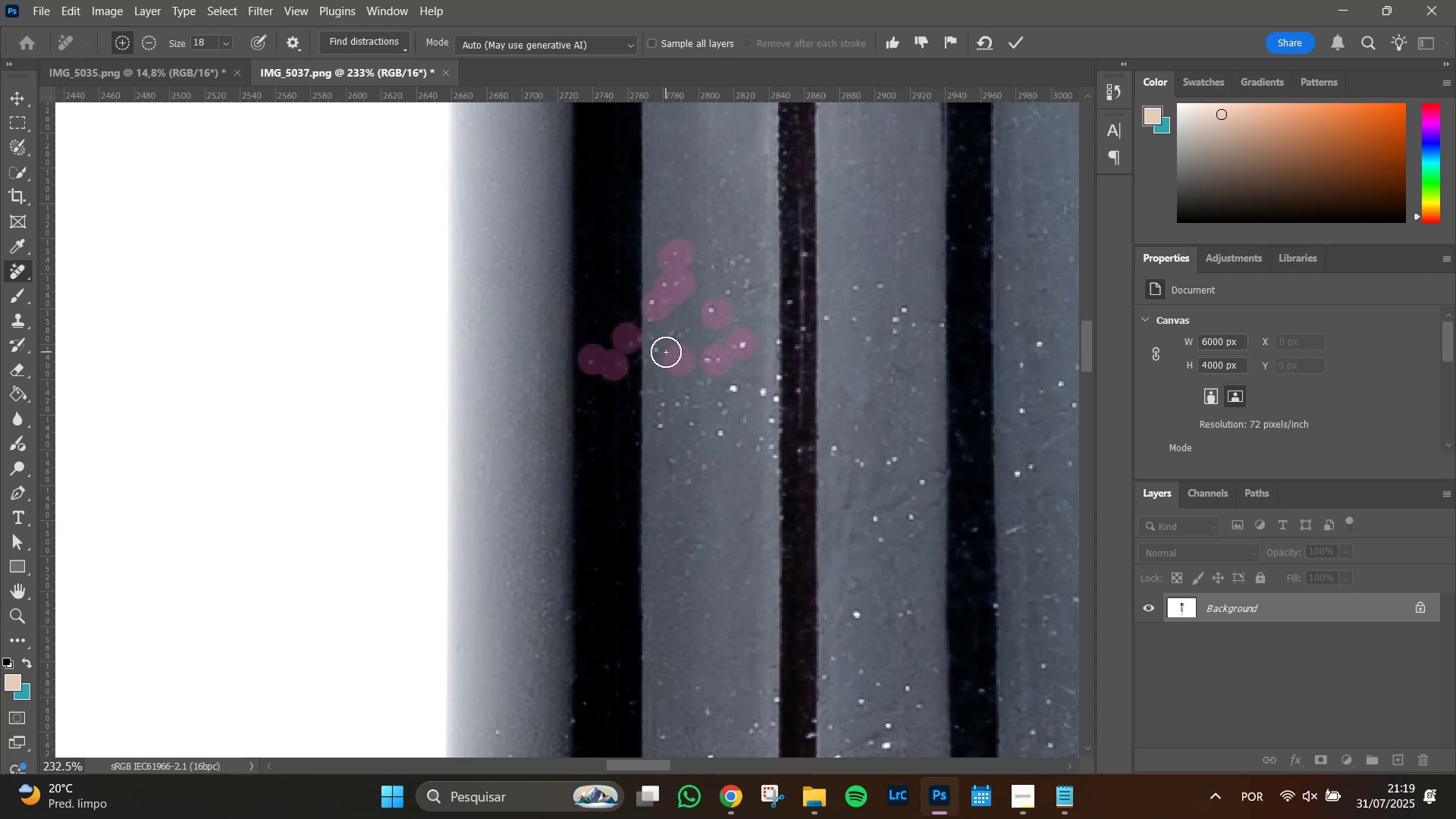 
left_click([666, 352])
 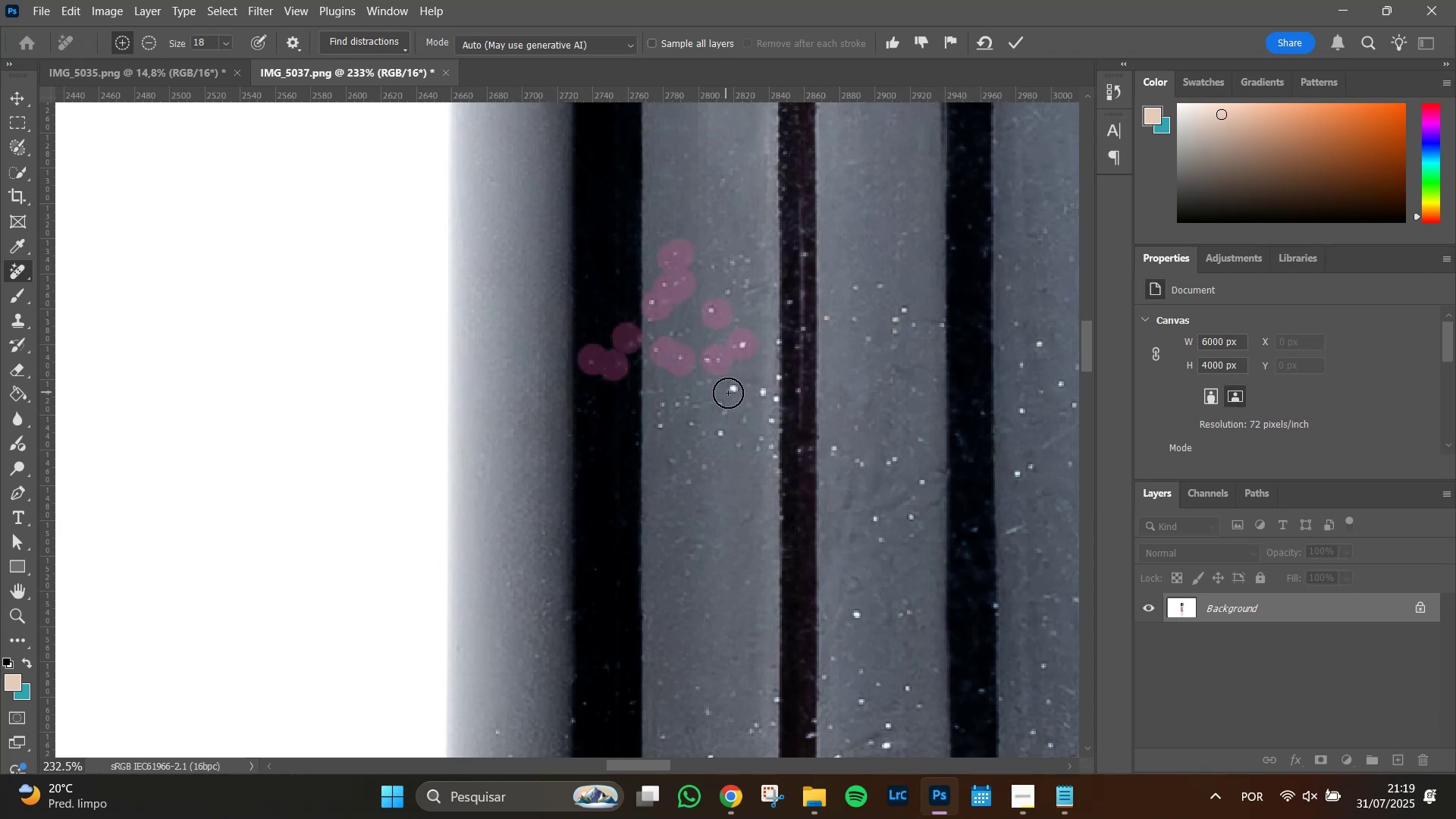 
left_click([733, 389])
 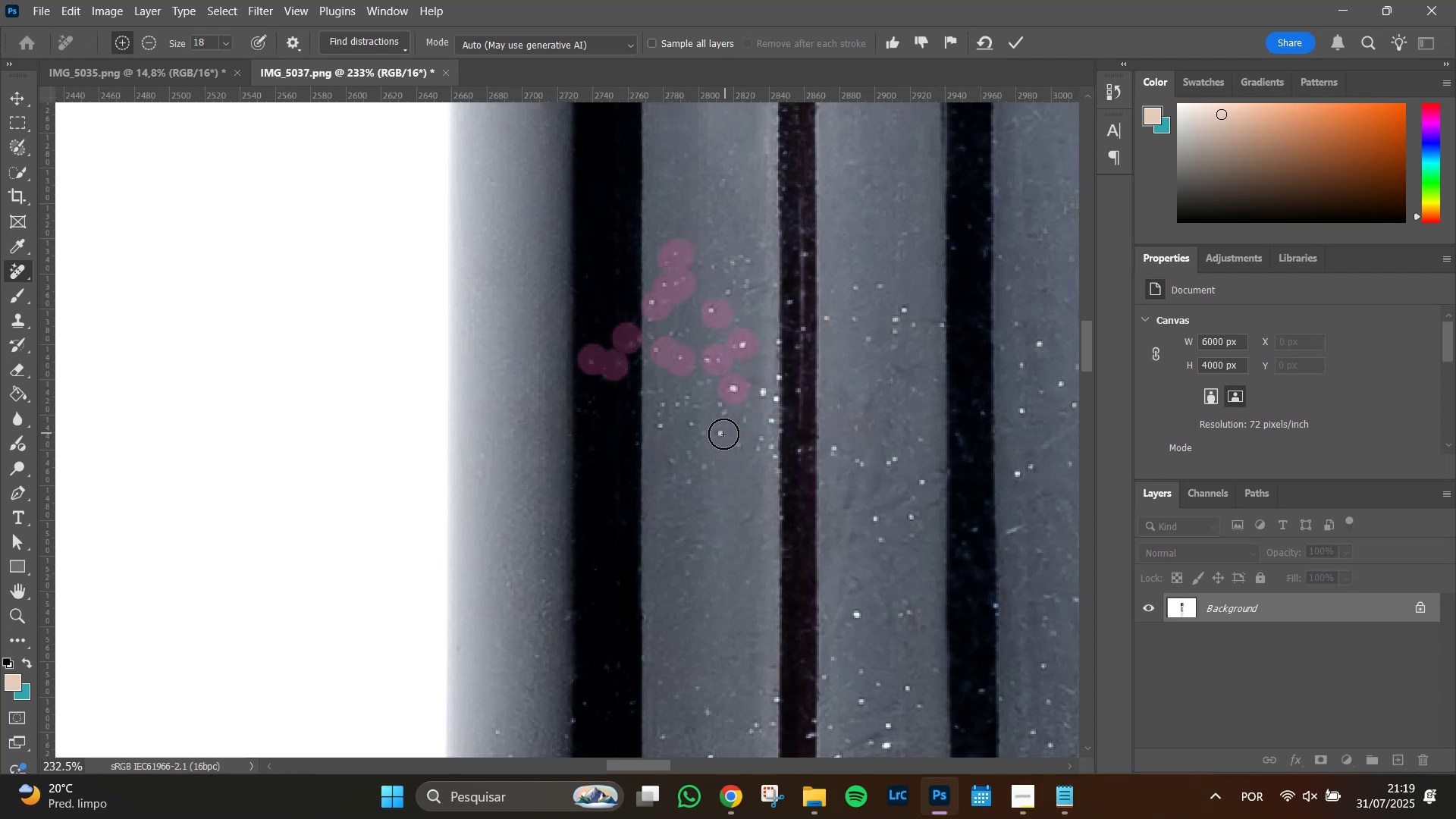 
left_click([722, 436])
 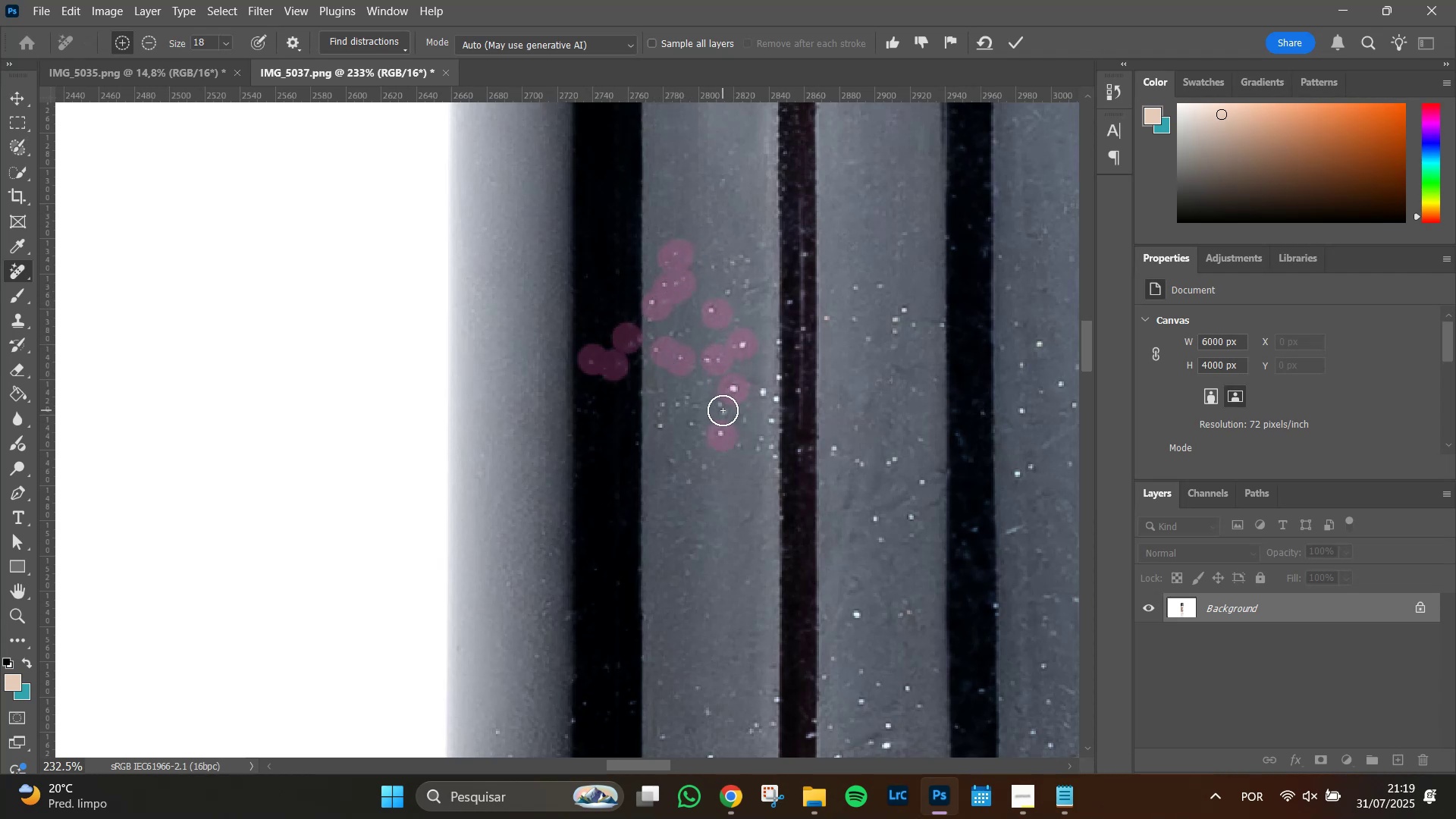 
left_click([723, 410])
 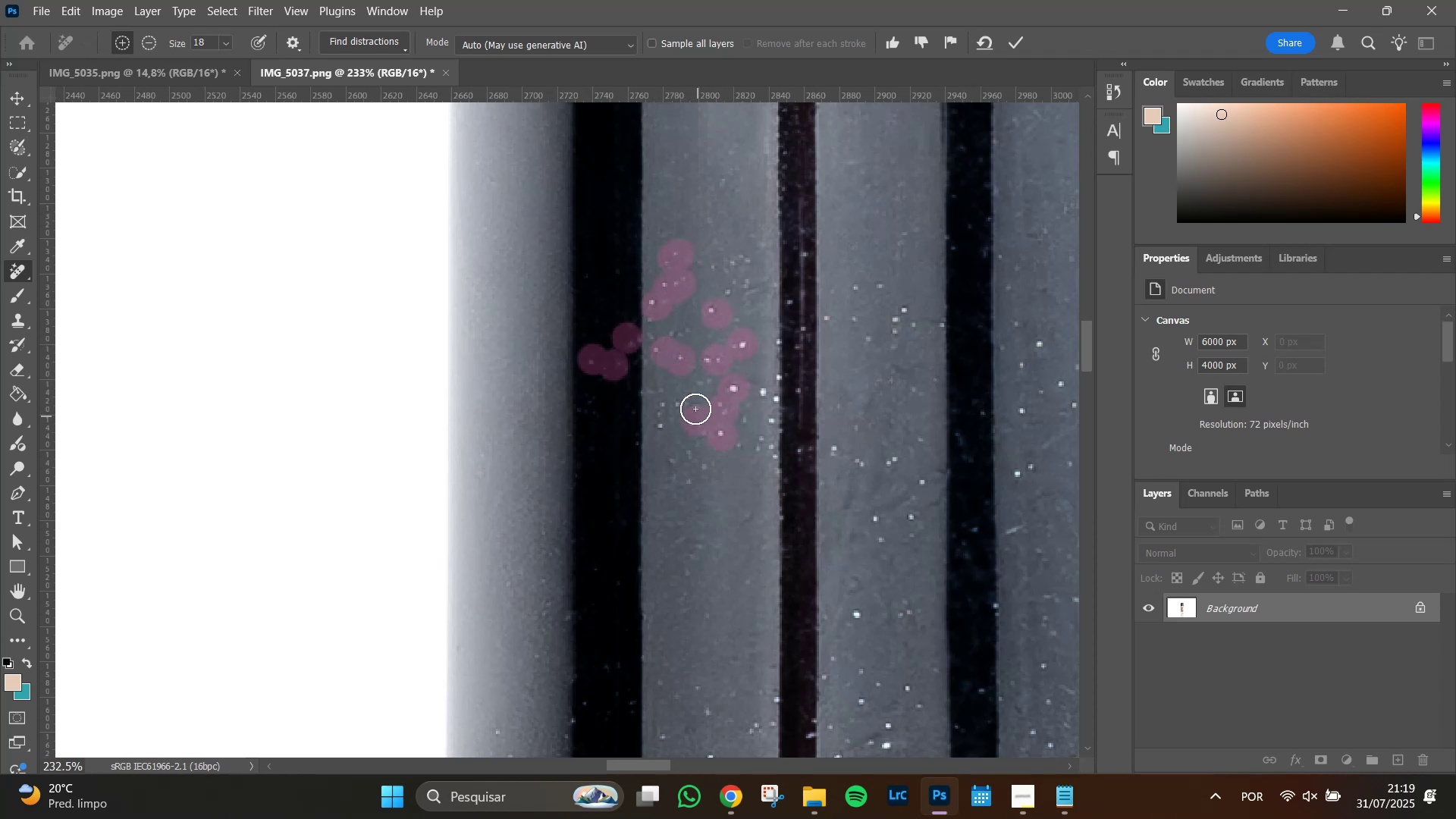 
double_click([689, 401])
 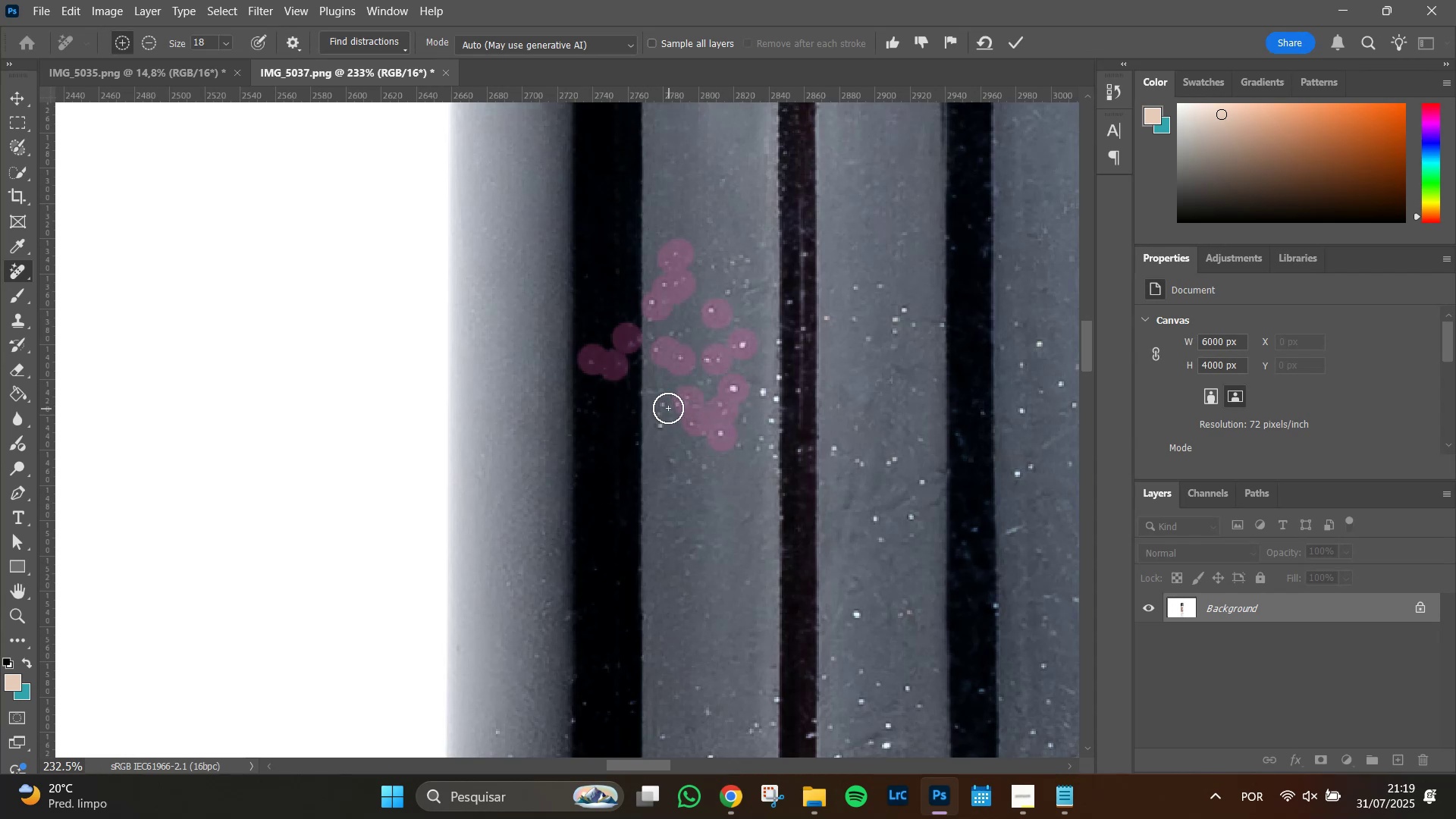 
left_click_drag(start_coordinate=[668, 408], to_coordinate=[668, 427])
 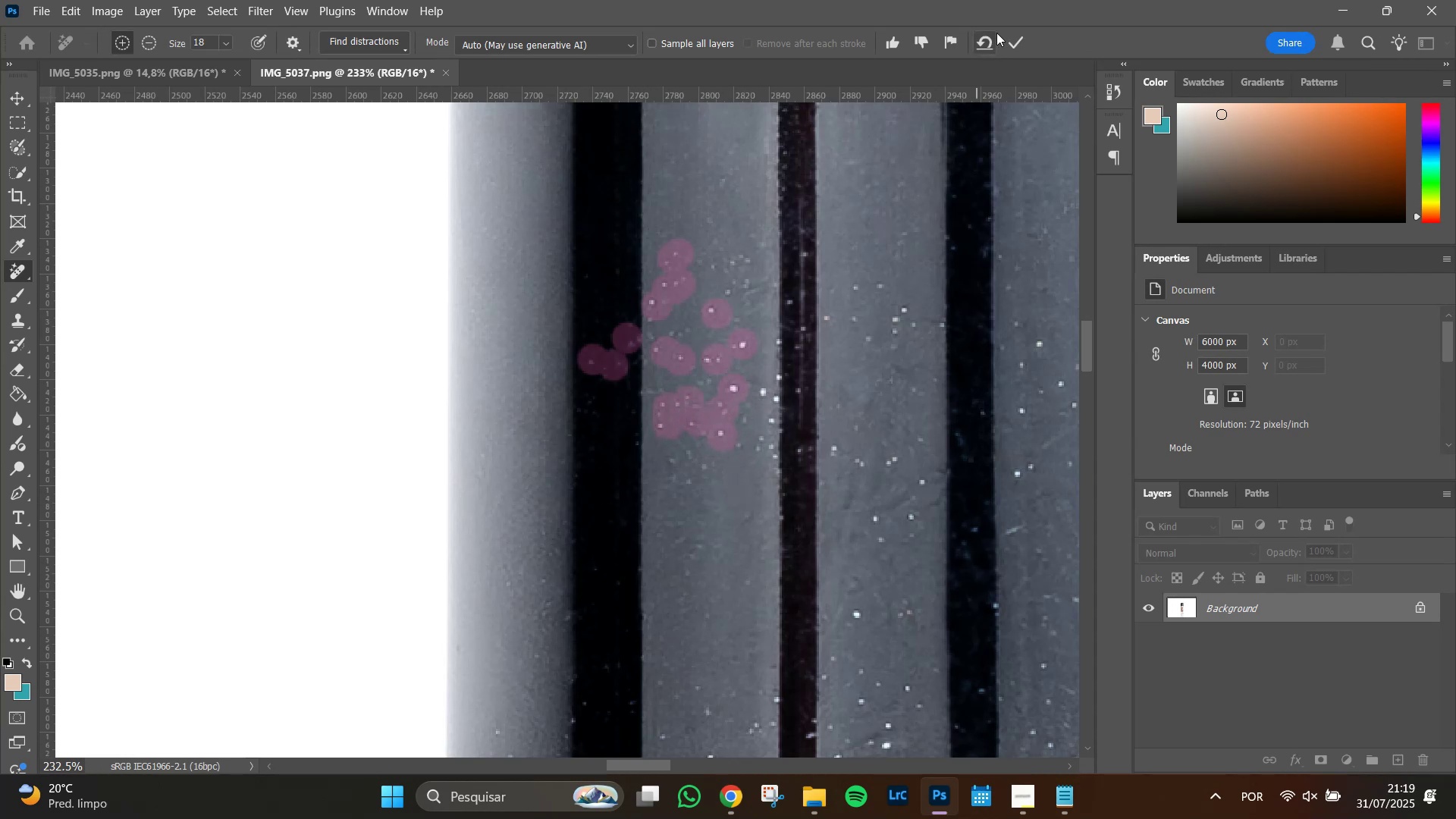 
left_click([1019, 36])
 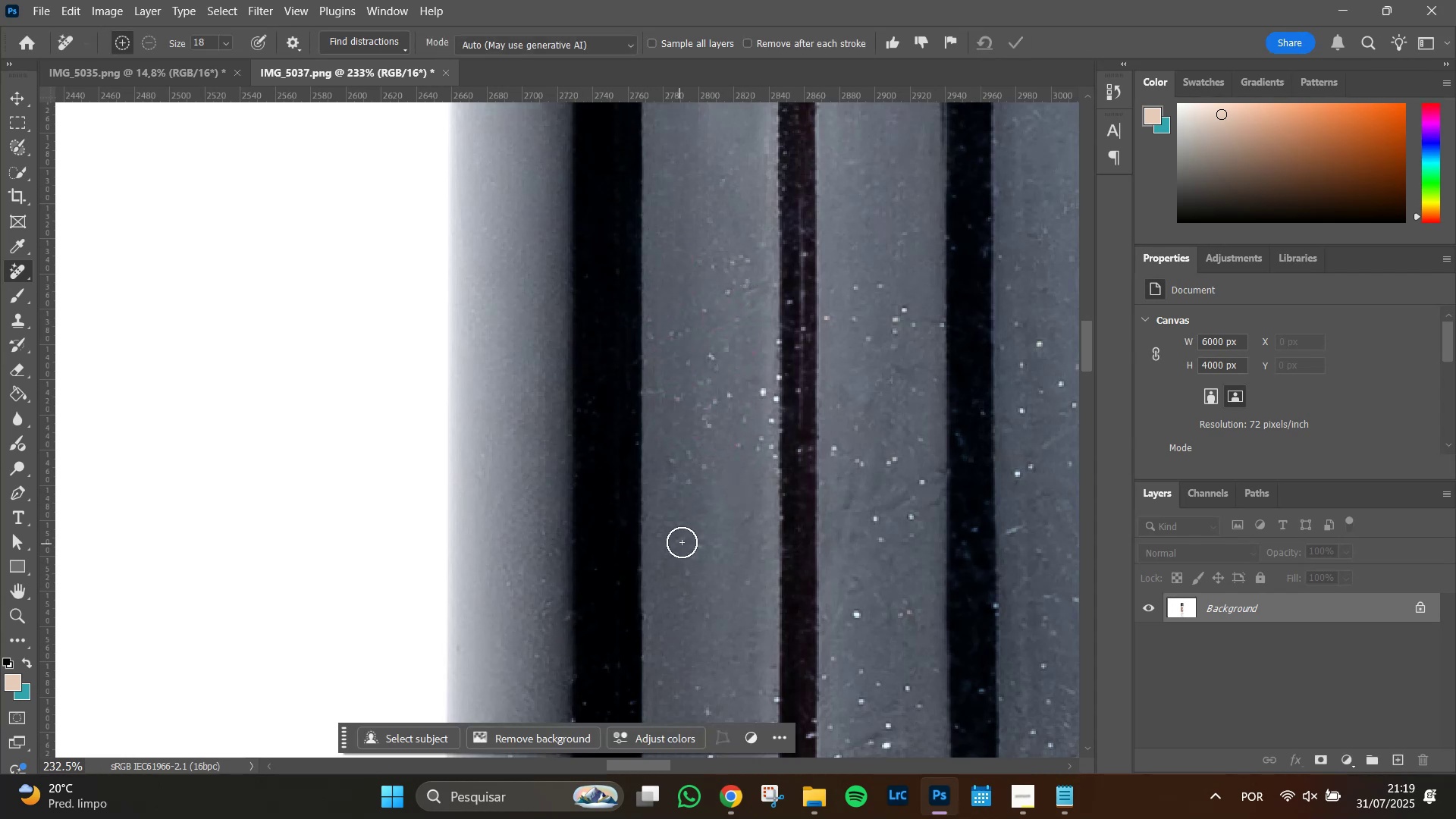 
hold_key(key=Space, duration=1.33)
 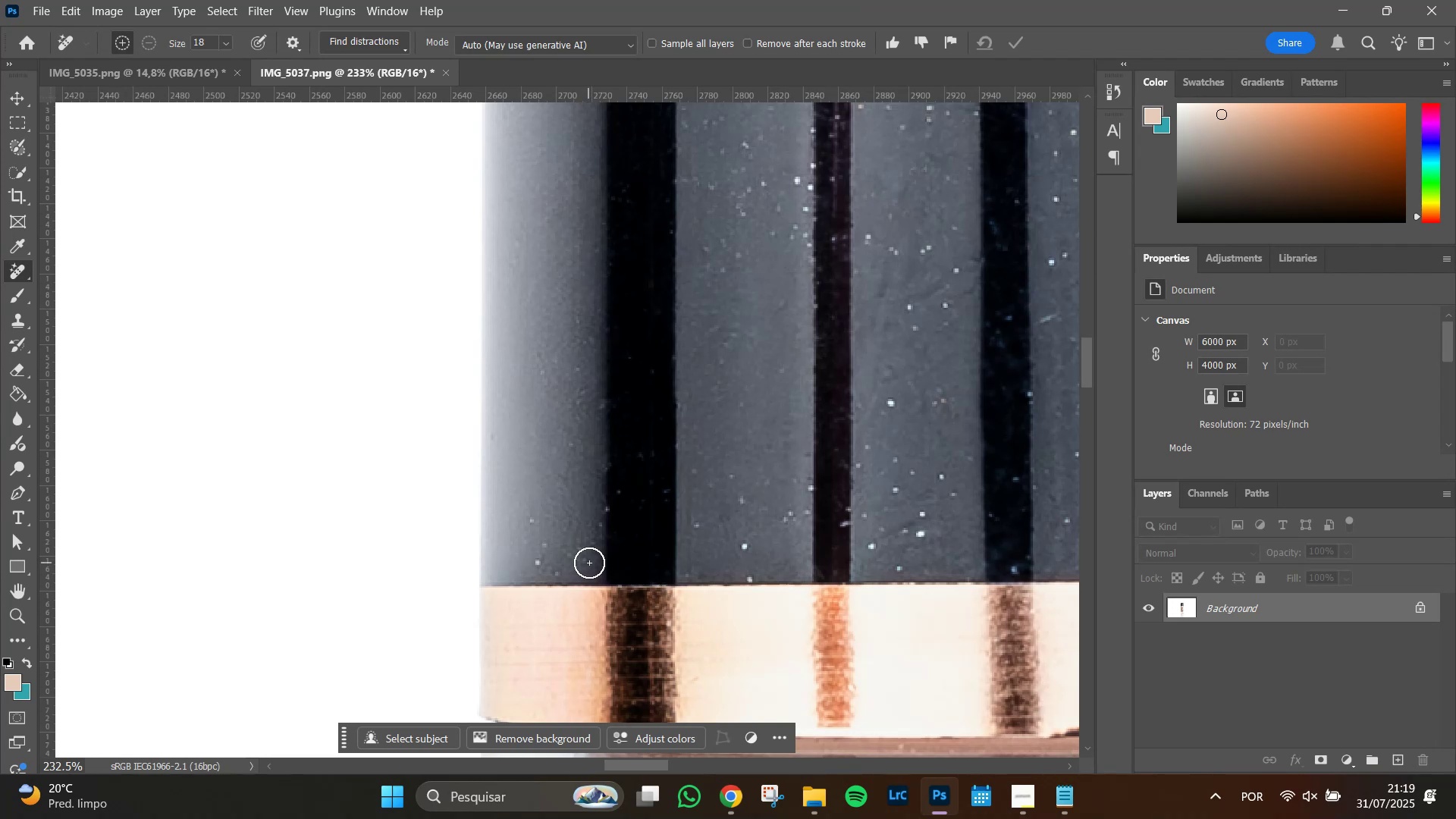 
left_click_drag(start_coordinate=[577, 585], to_coordinate=[611, 374])
 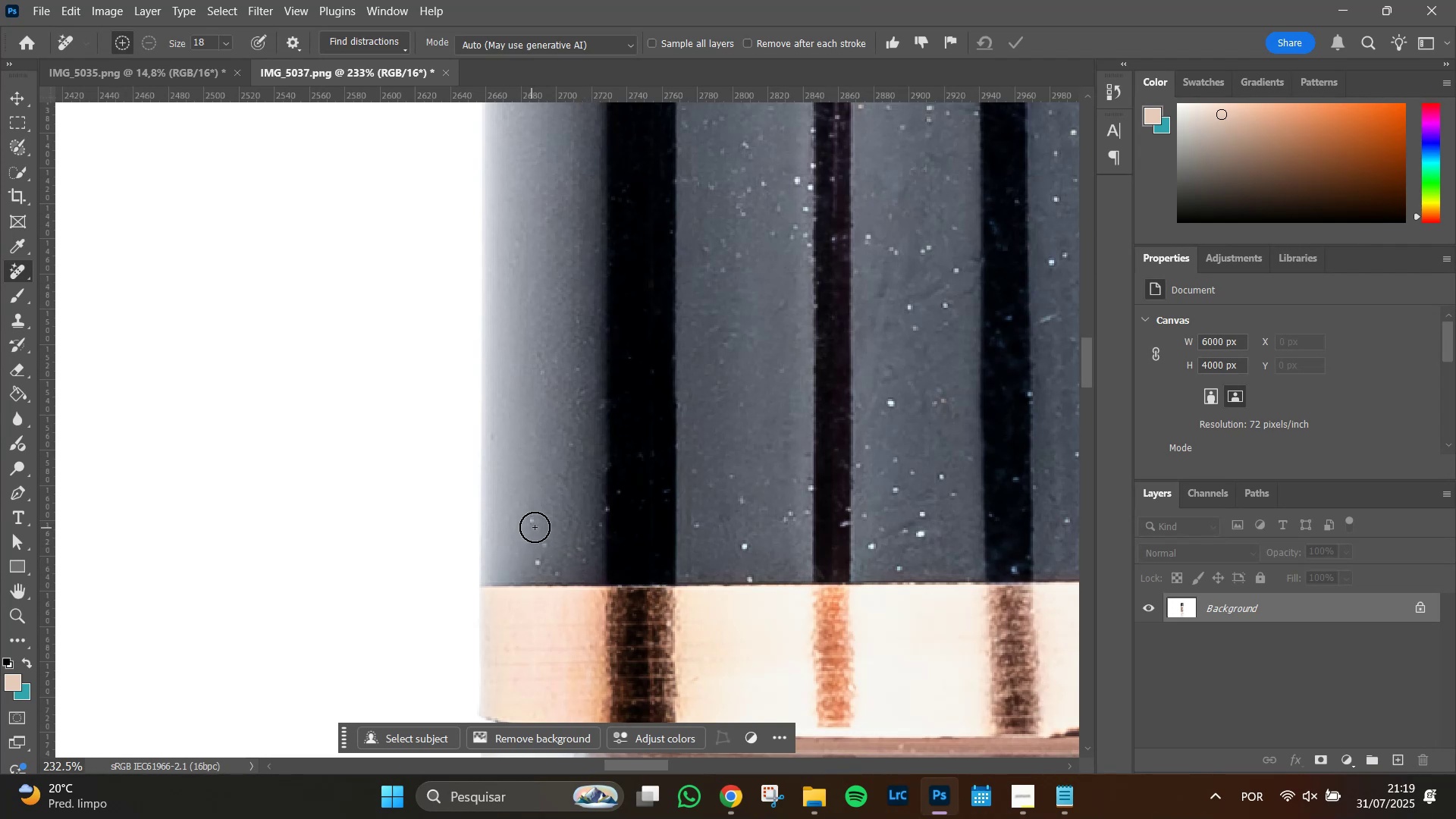 
left_click([532, 522])
 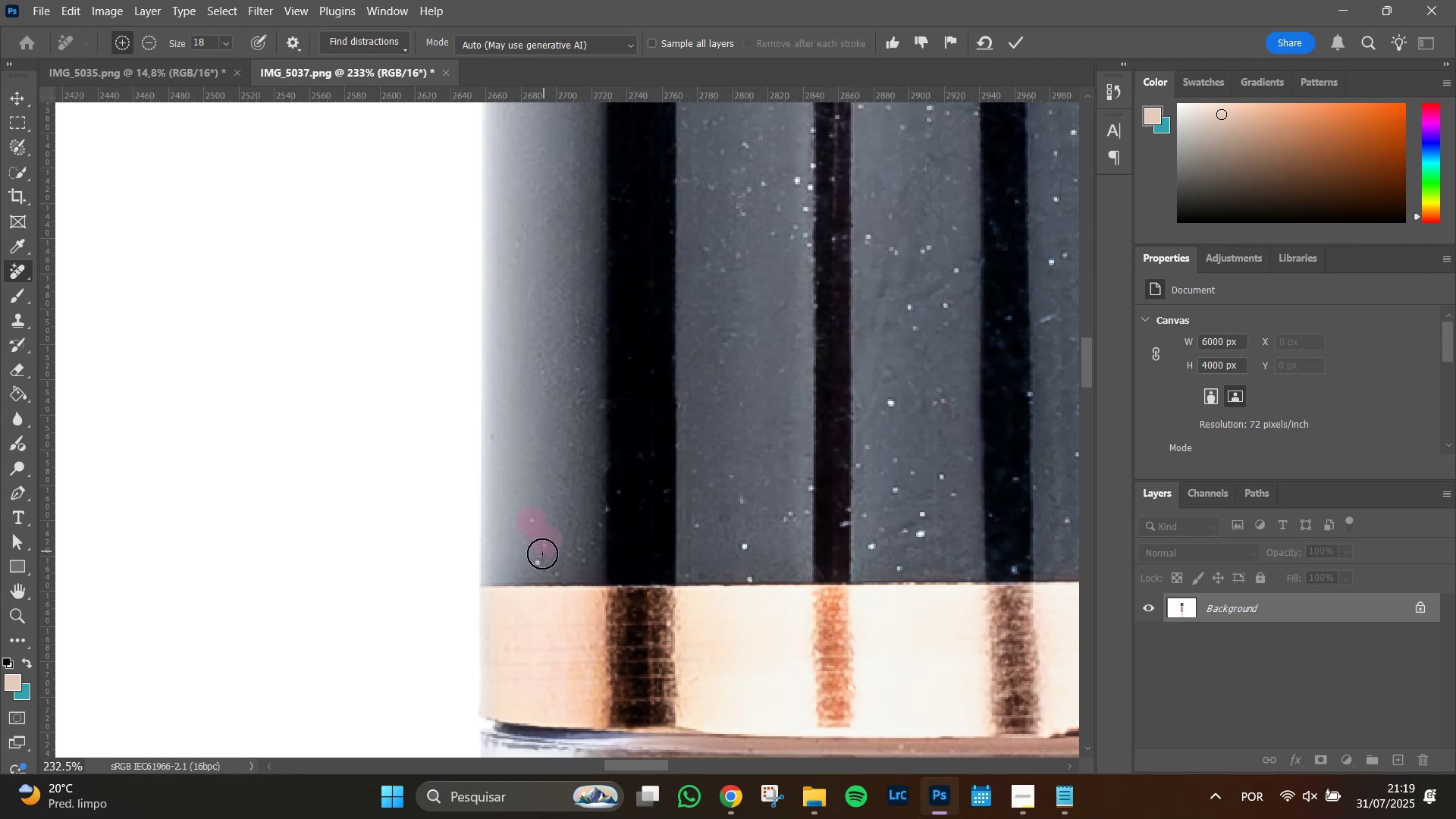 
double_click([540, 560])
 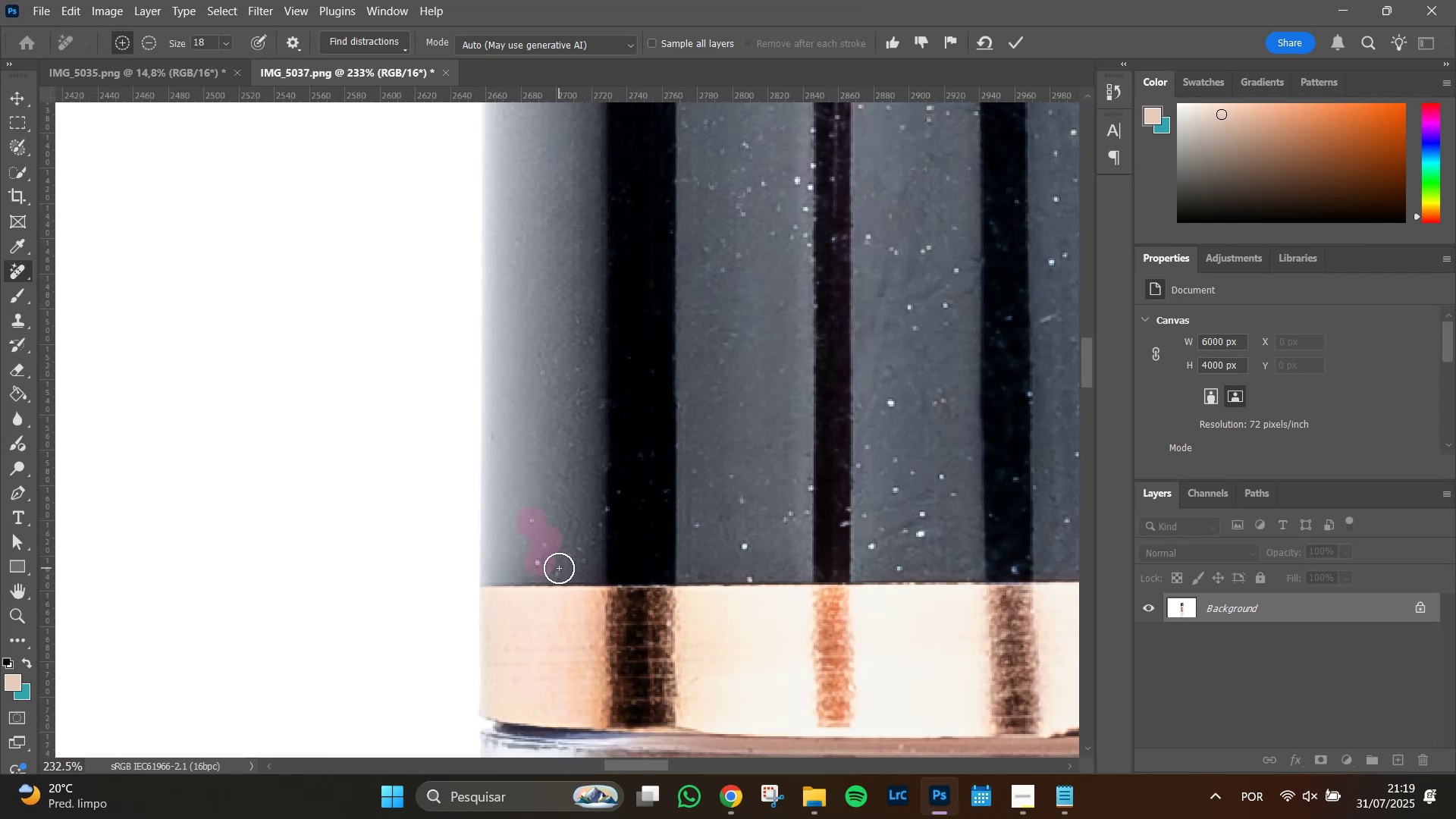 
left_click([559, 568])
 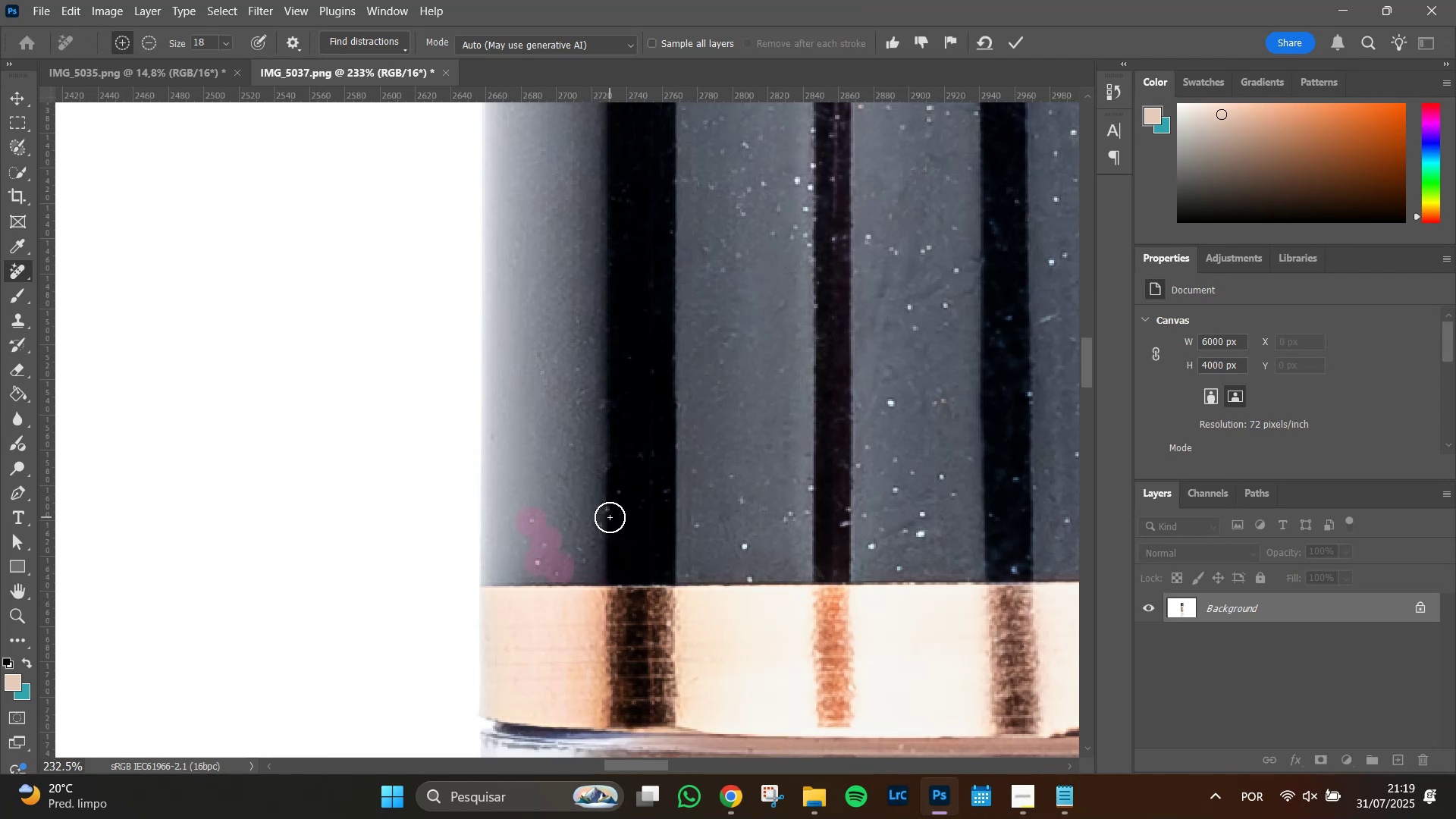 
left_click([609, 517])
 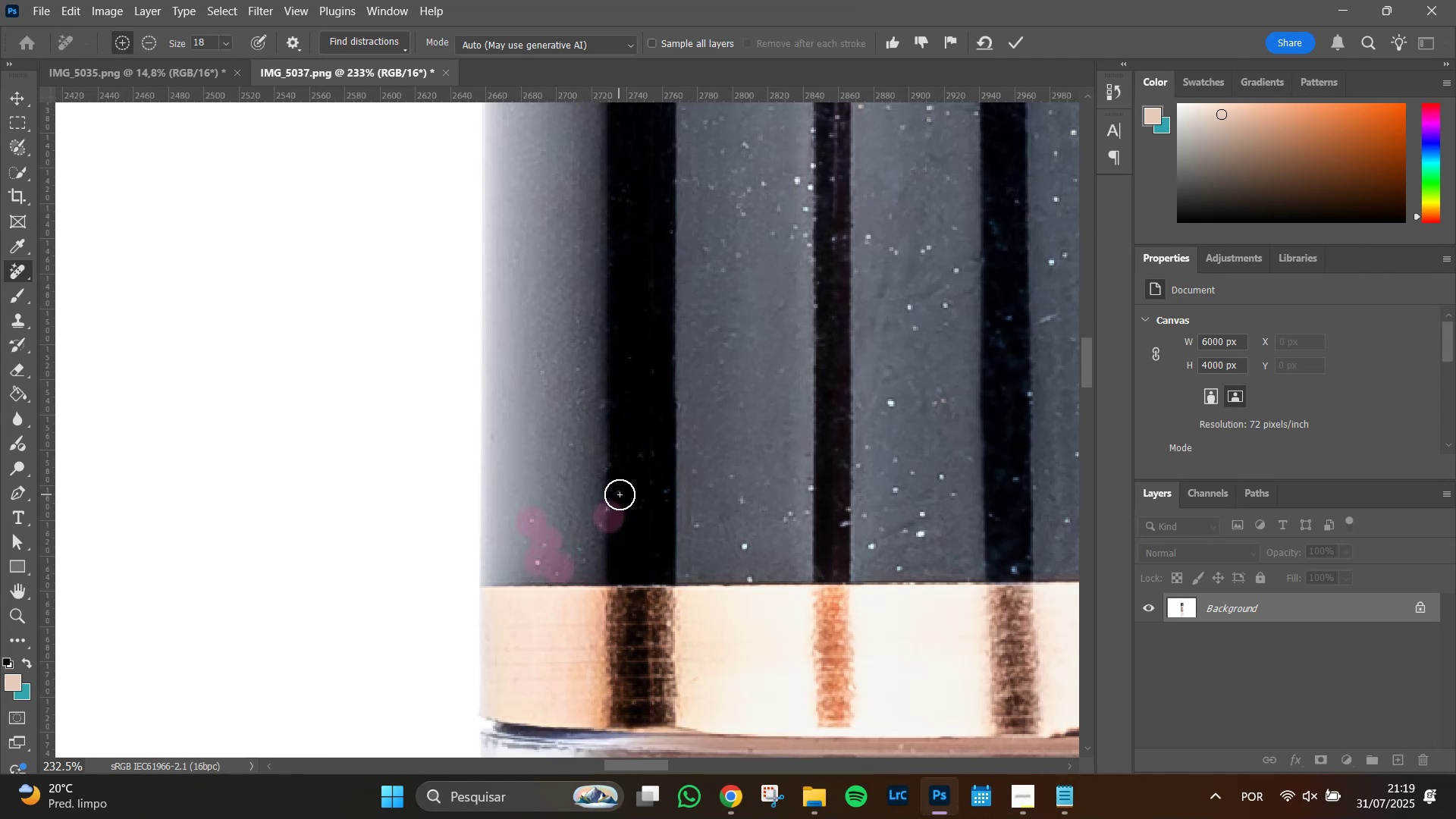 
left_click([622, 494])
 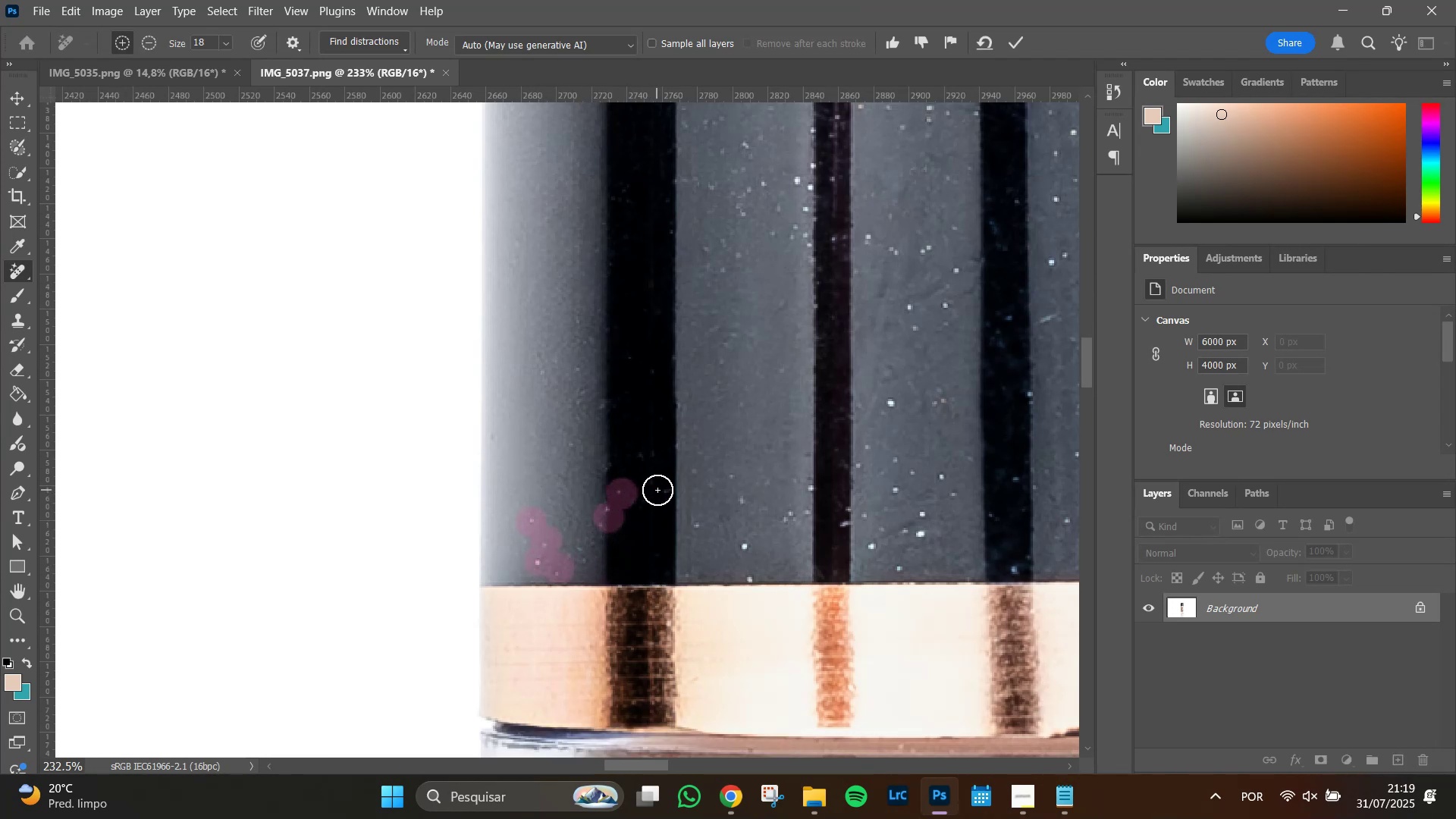 
left_click([659, 491])
 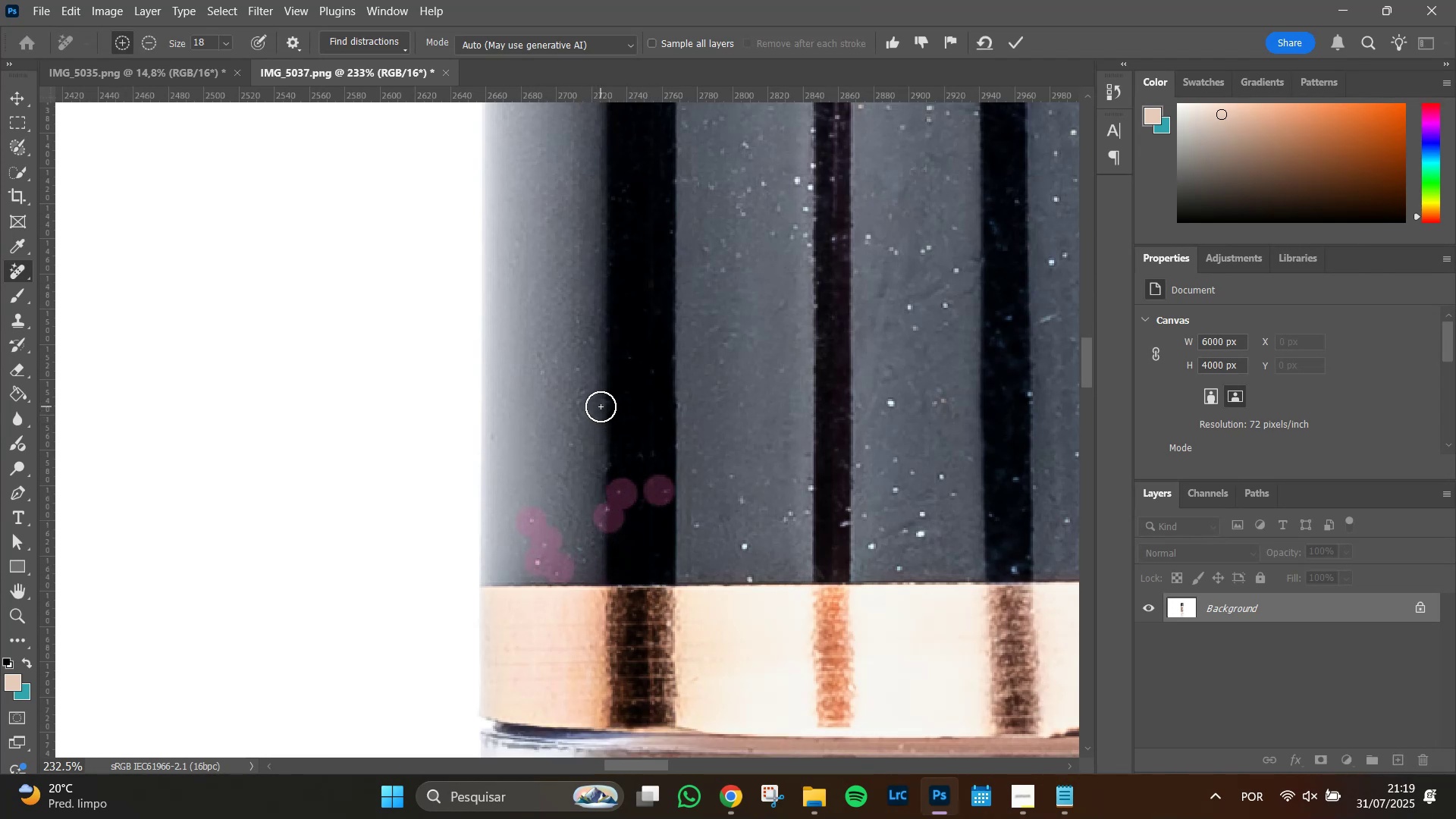 
left_click([602, 406])
 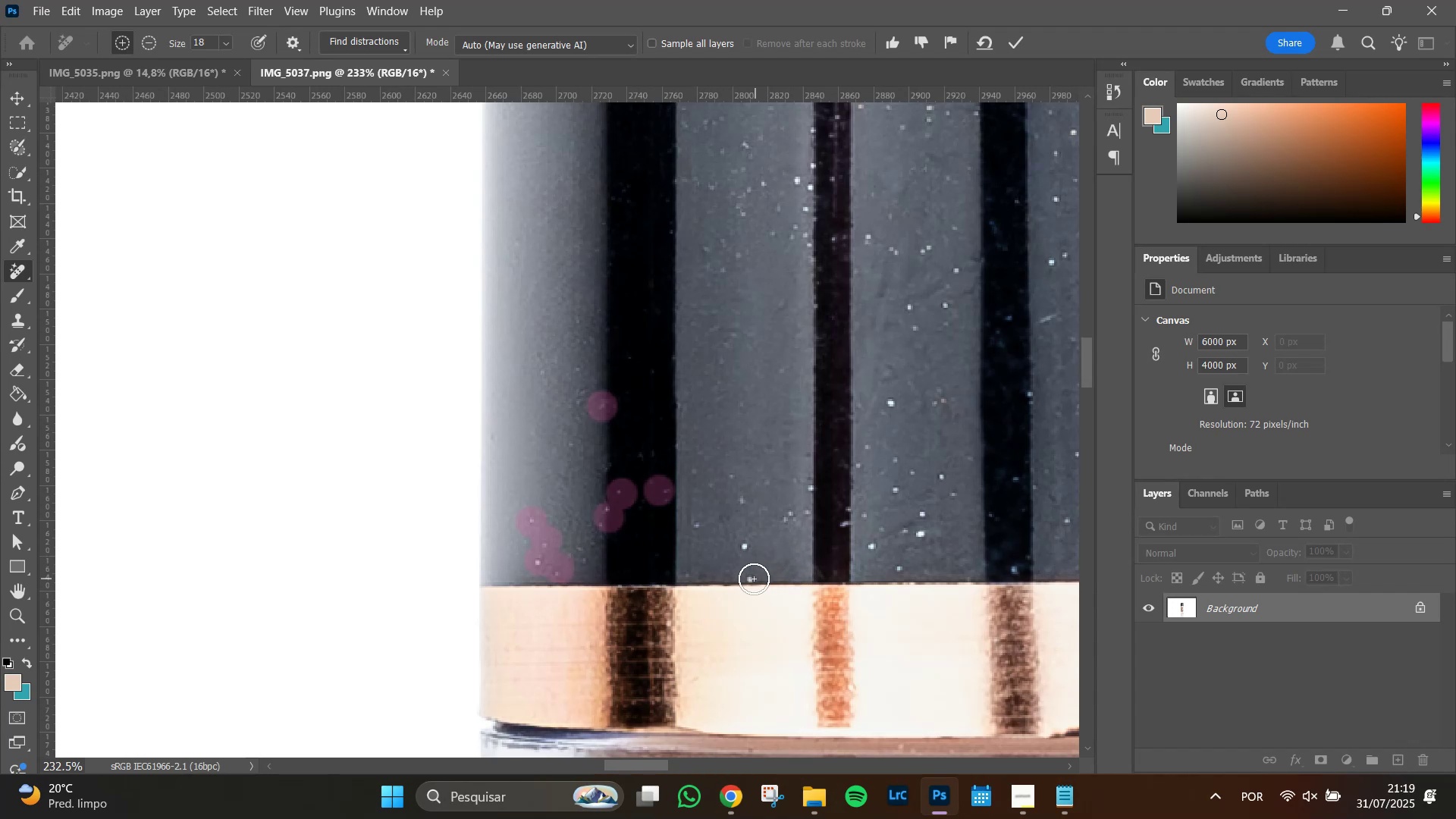 
left_click([748, 581])
 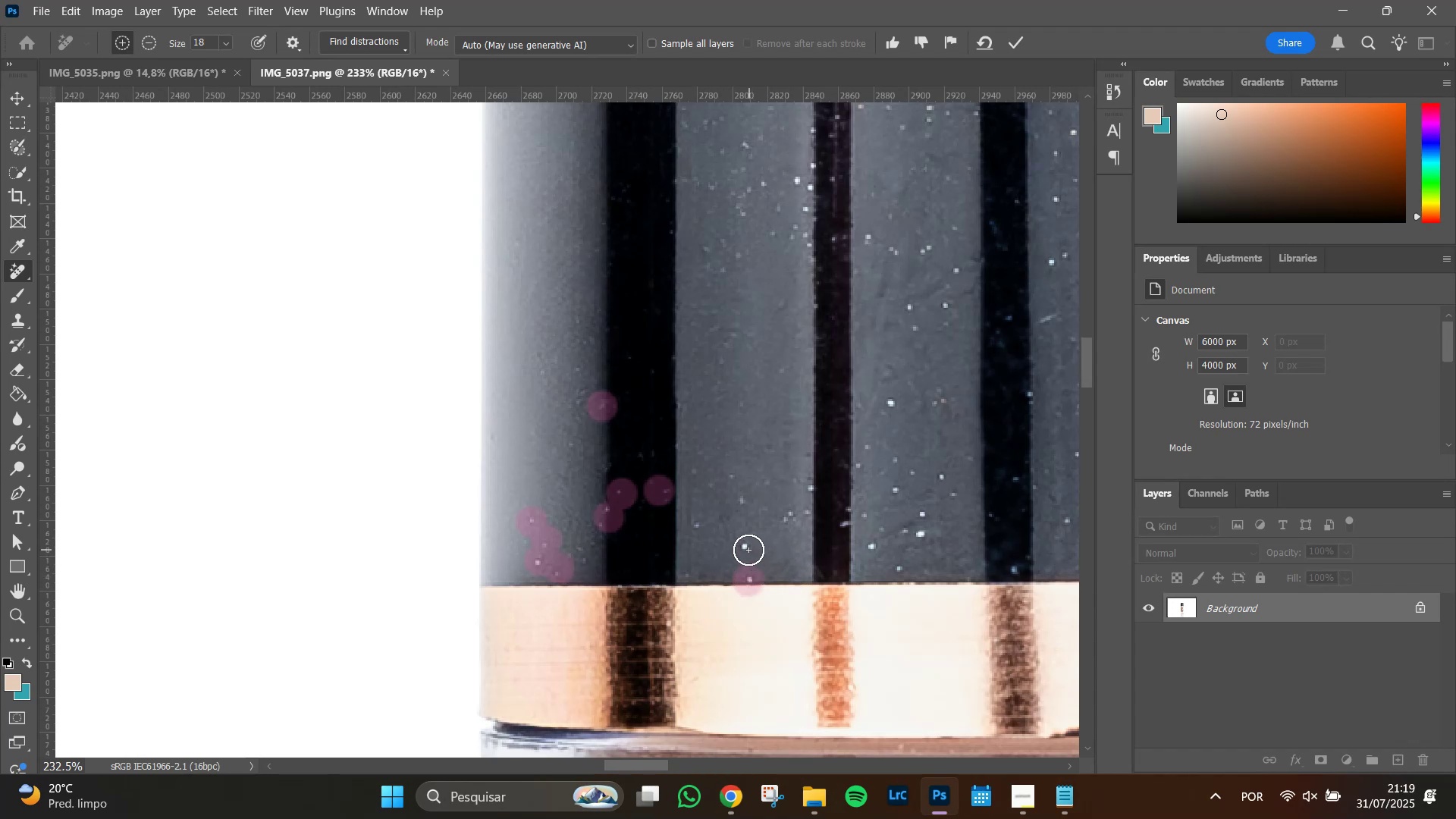 
left_click([748, 548])
 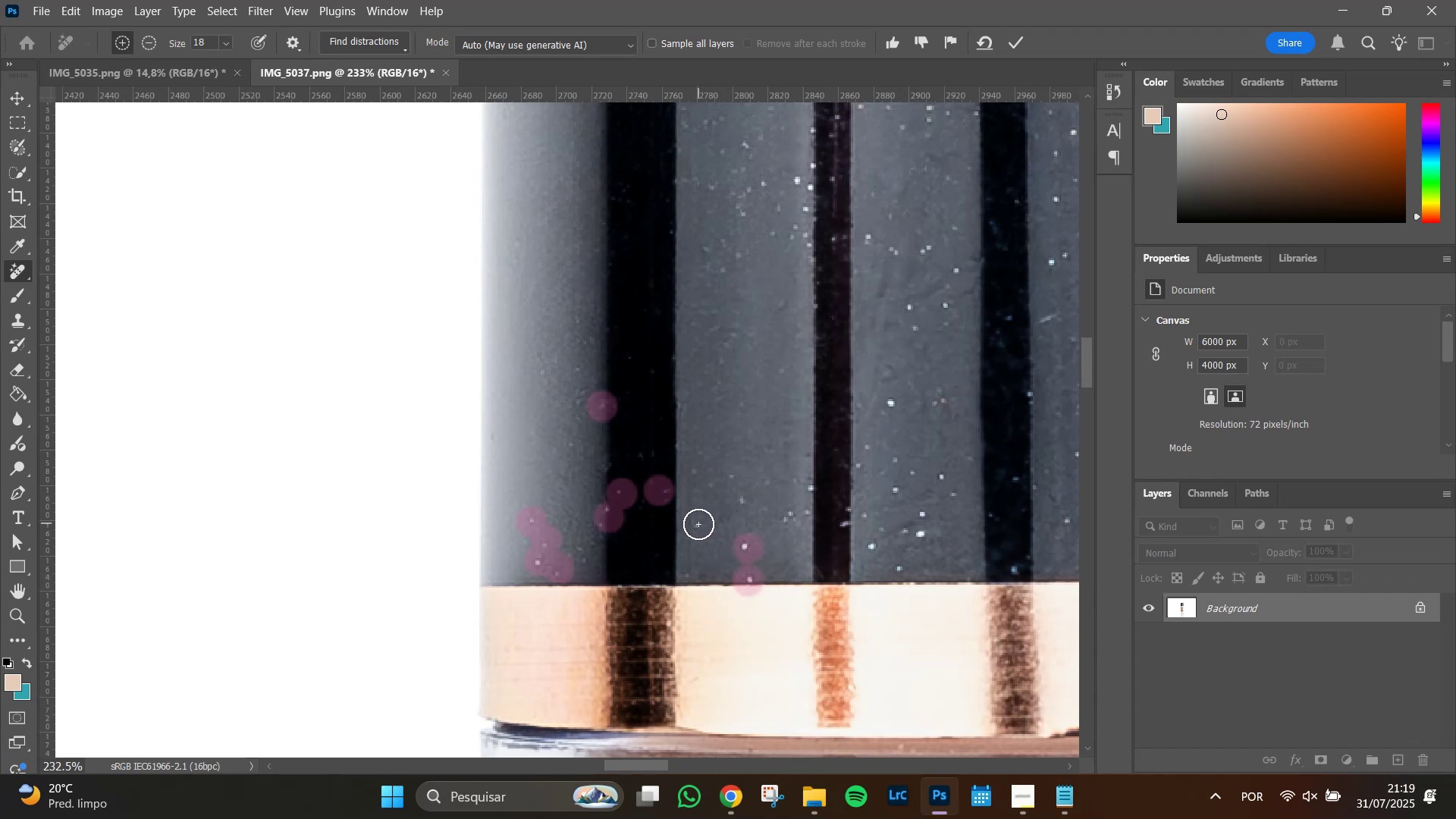 
left_click([700, 529])
 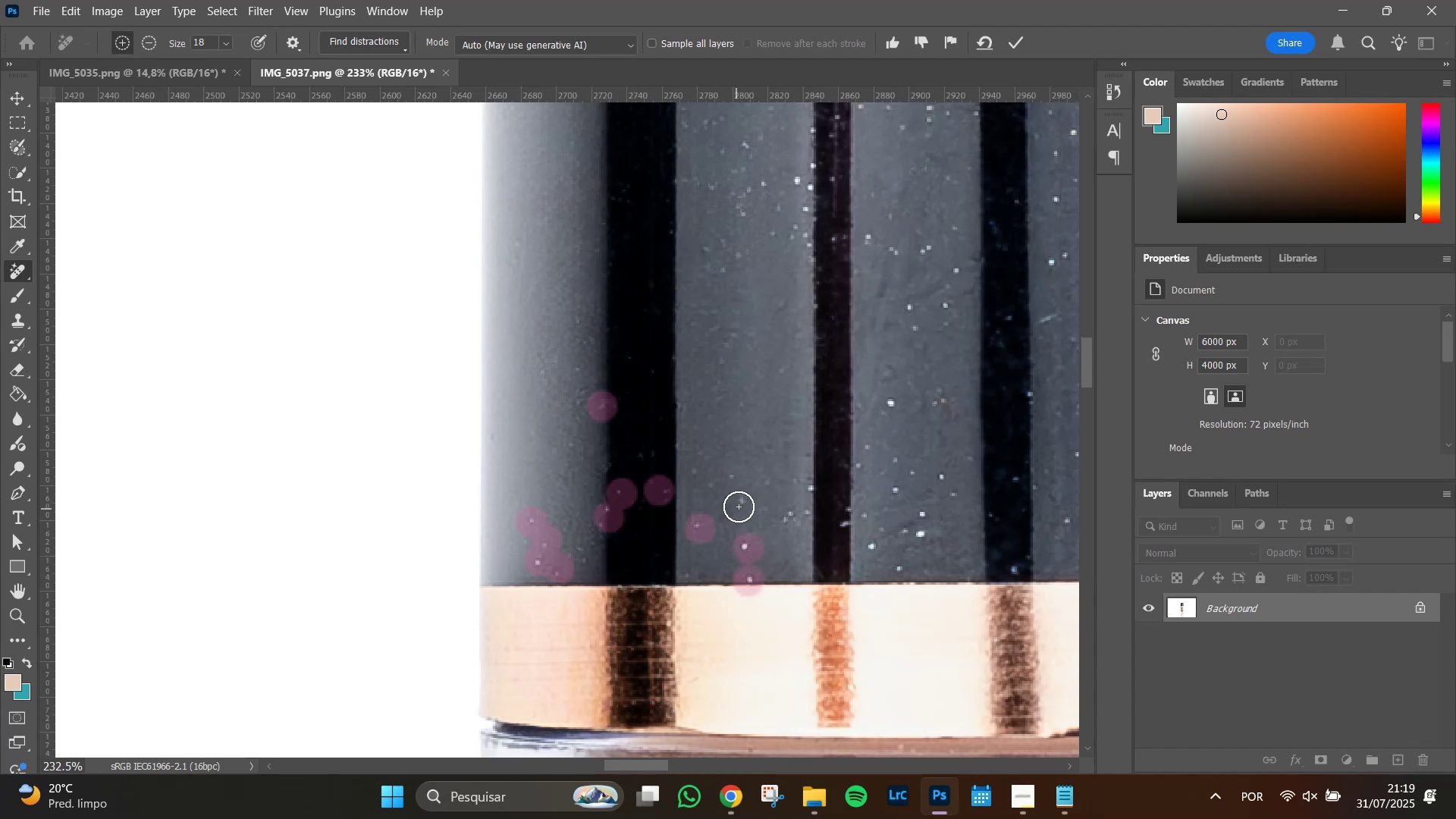 
left_click([740, 505])
 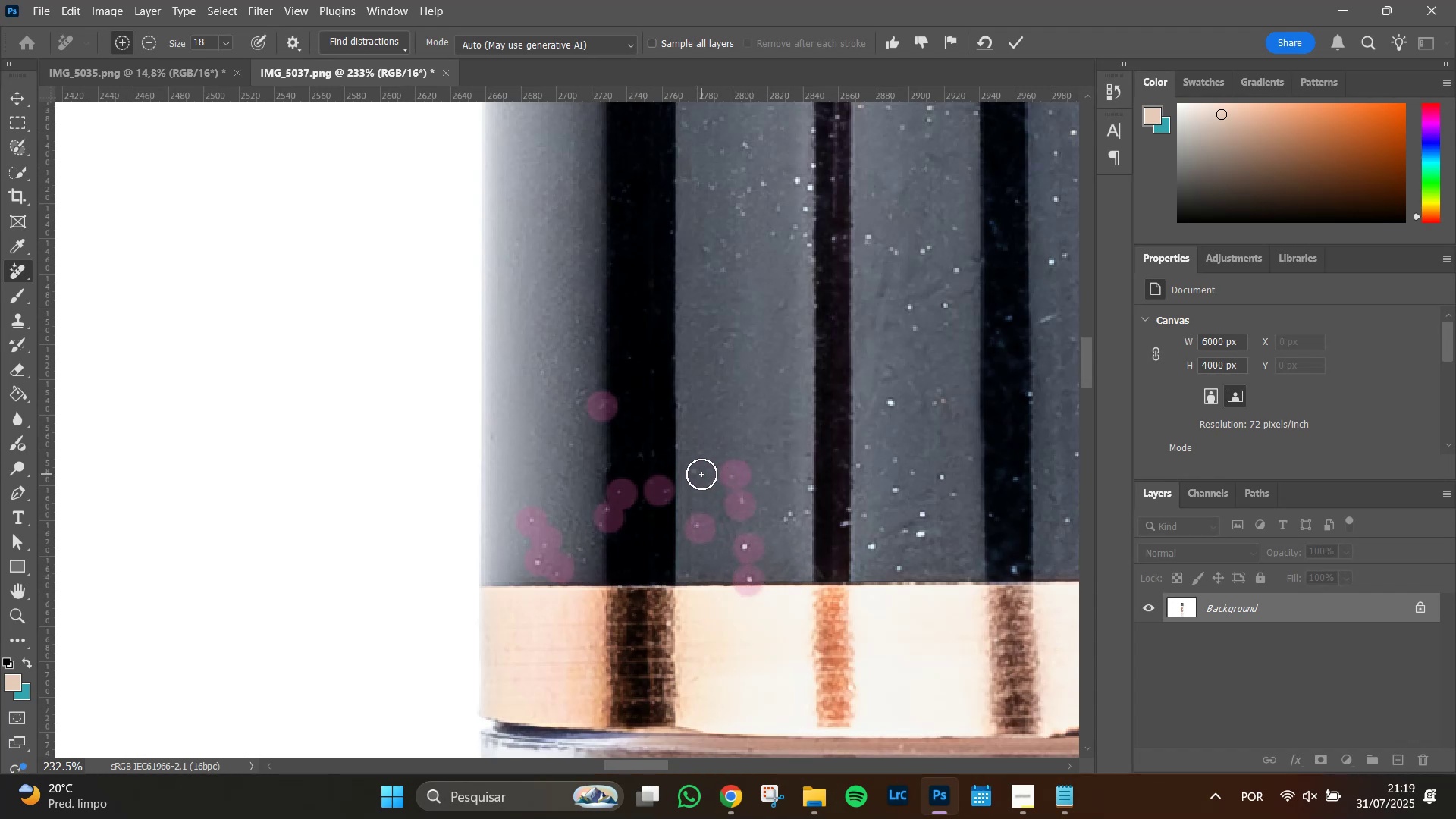 
left_click([697, 472])
 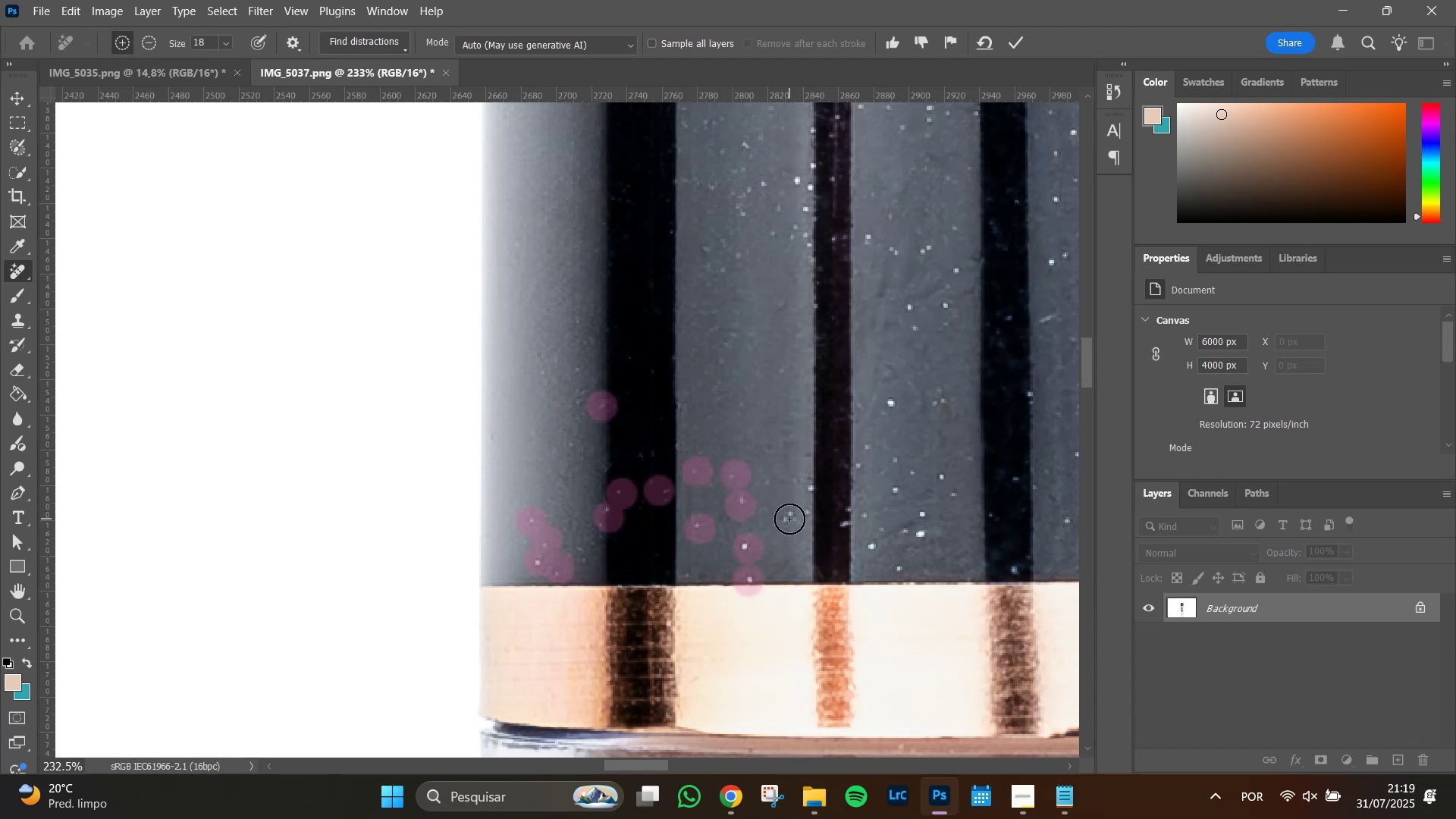 
left_click([789, 519])
 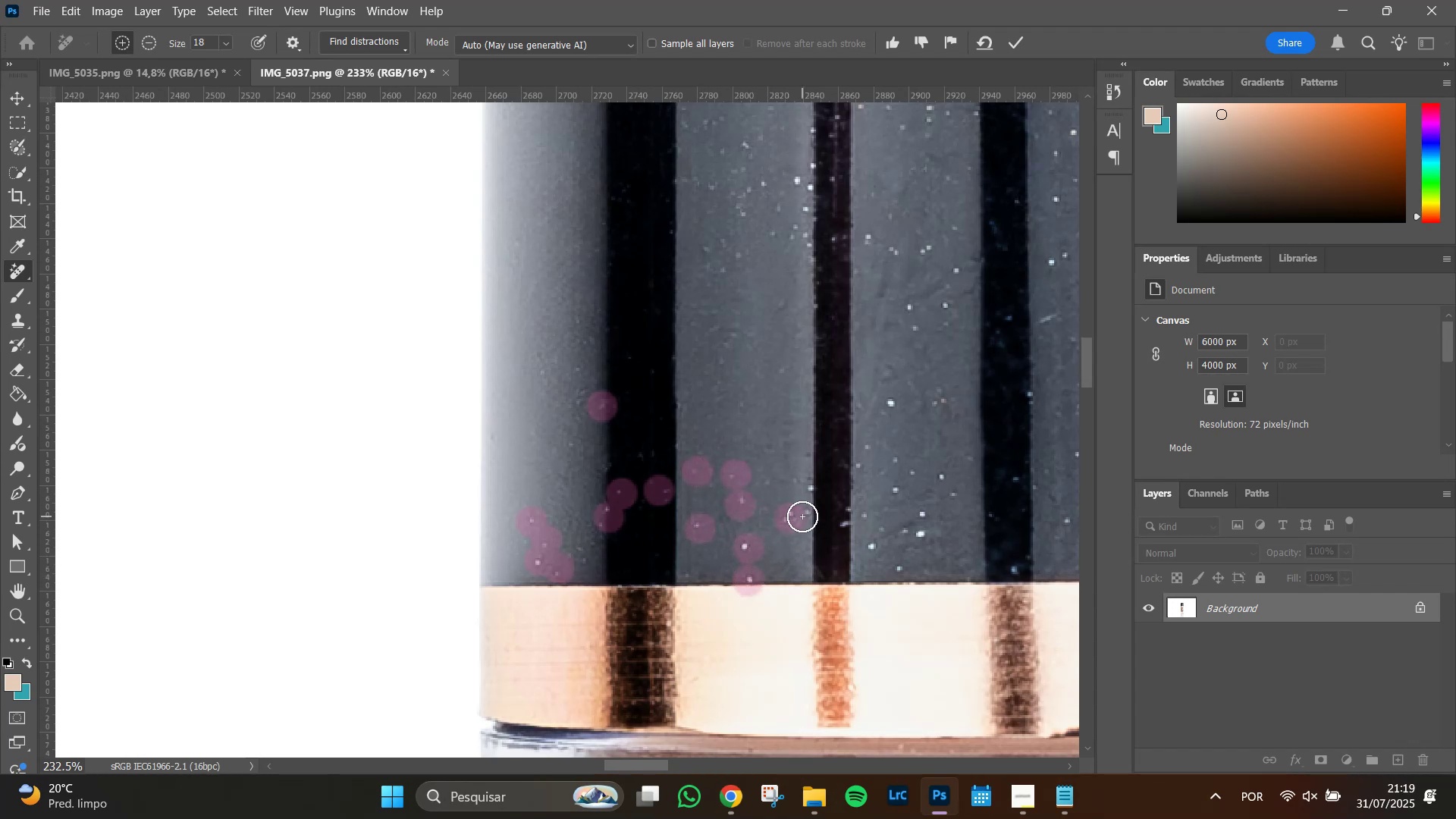 
left_click([802, 516])
 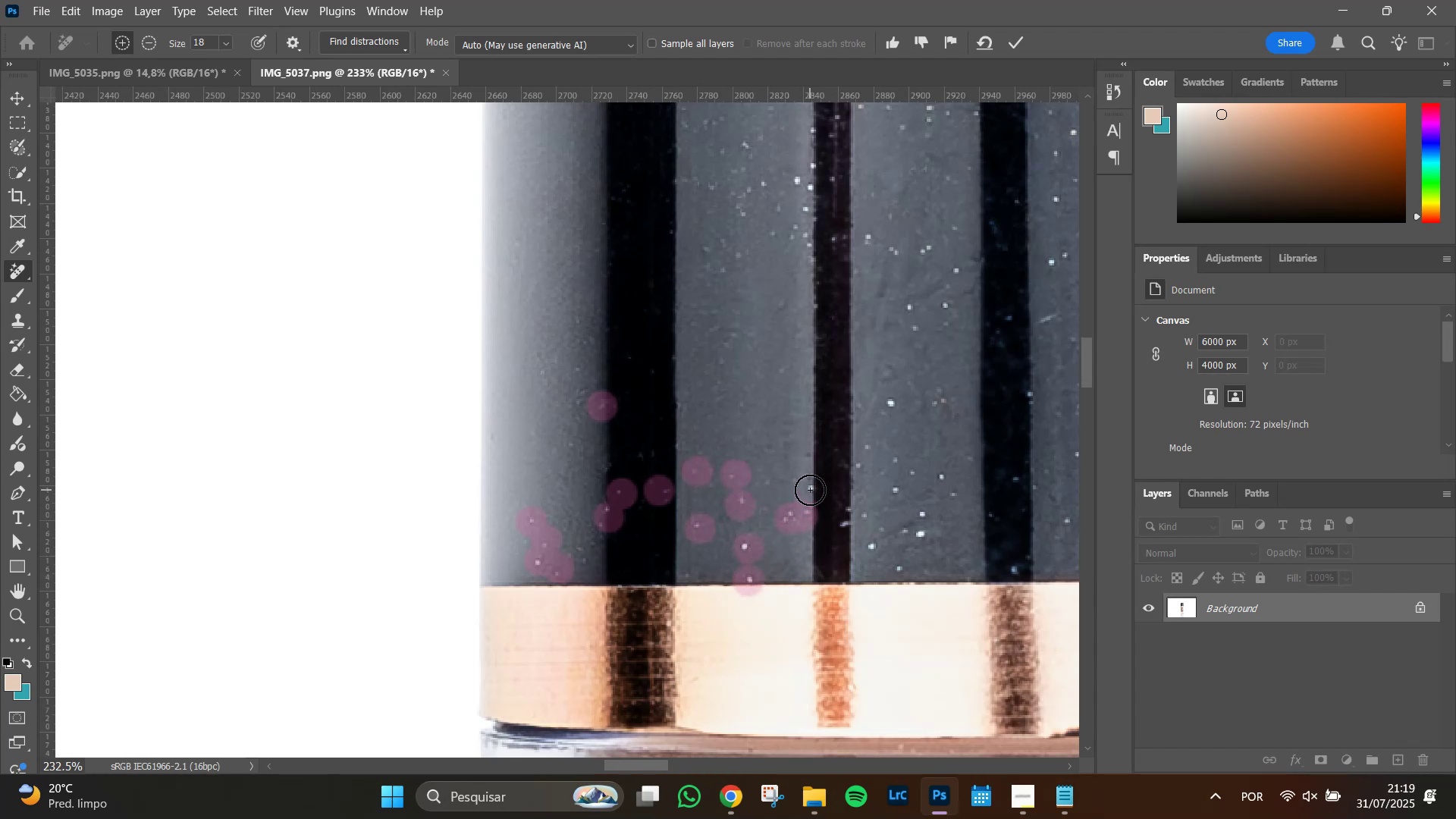 
left_click([810, 489])
 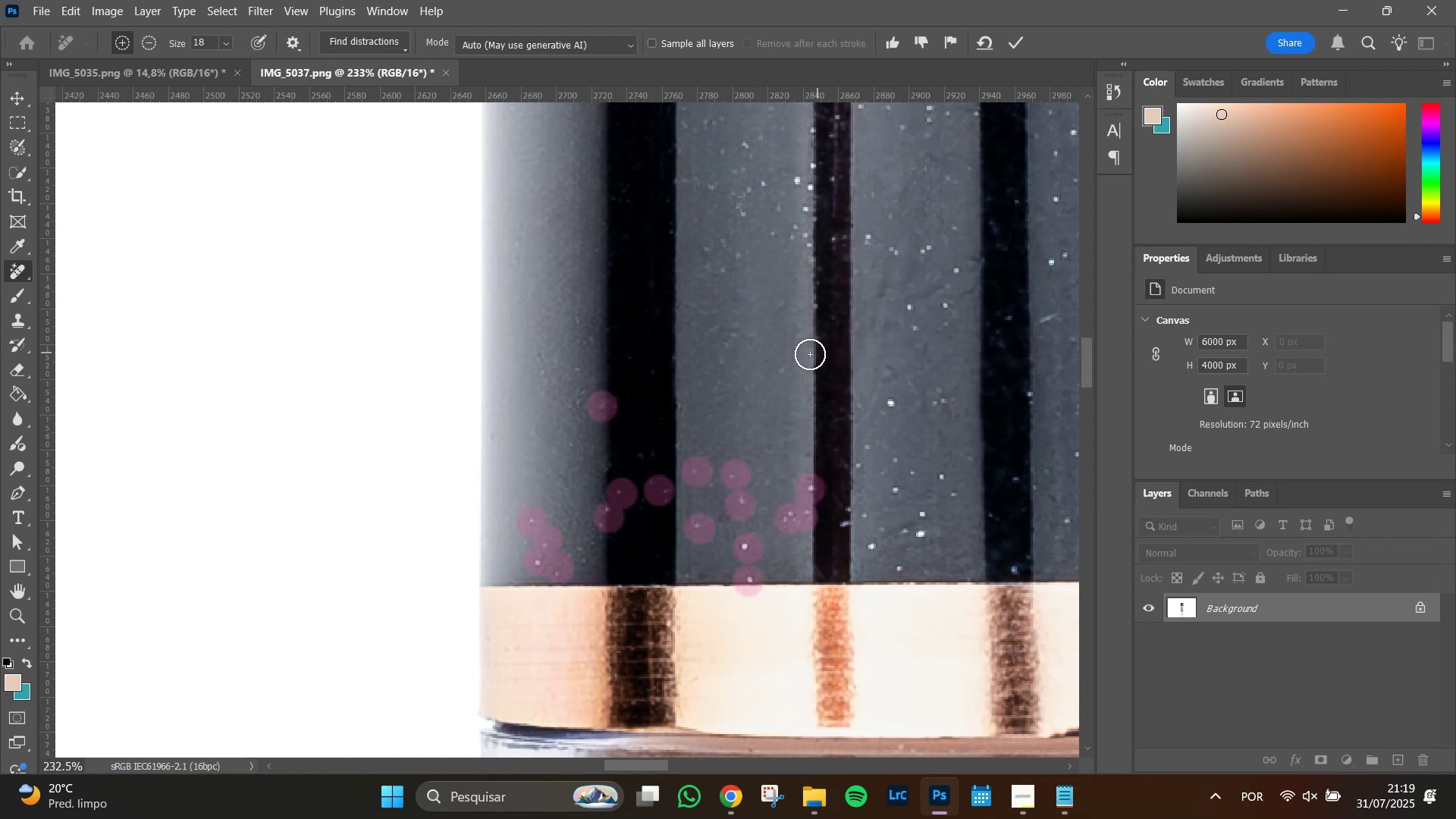 
wait(6.46)
 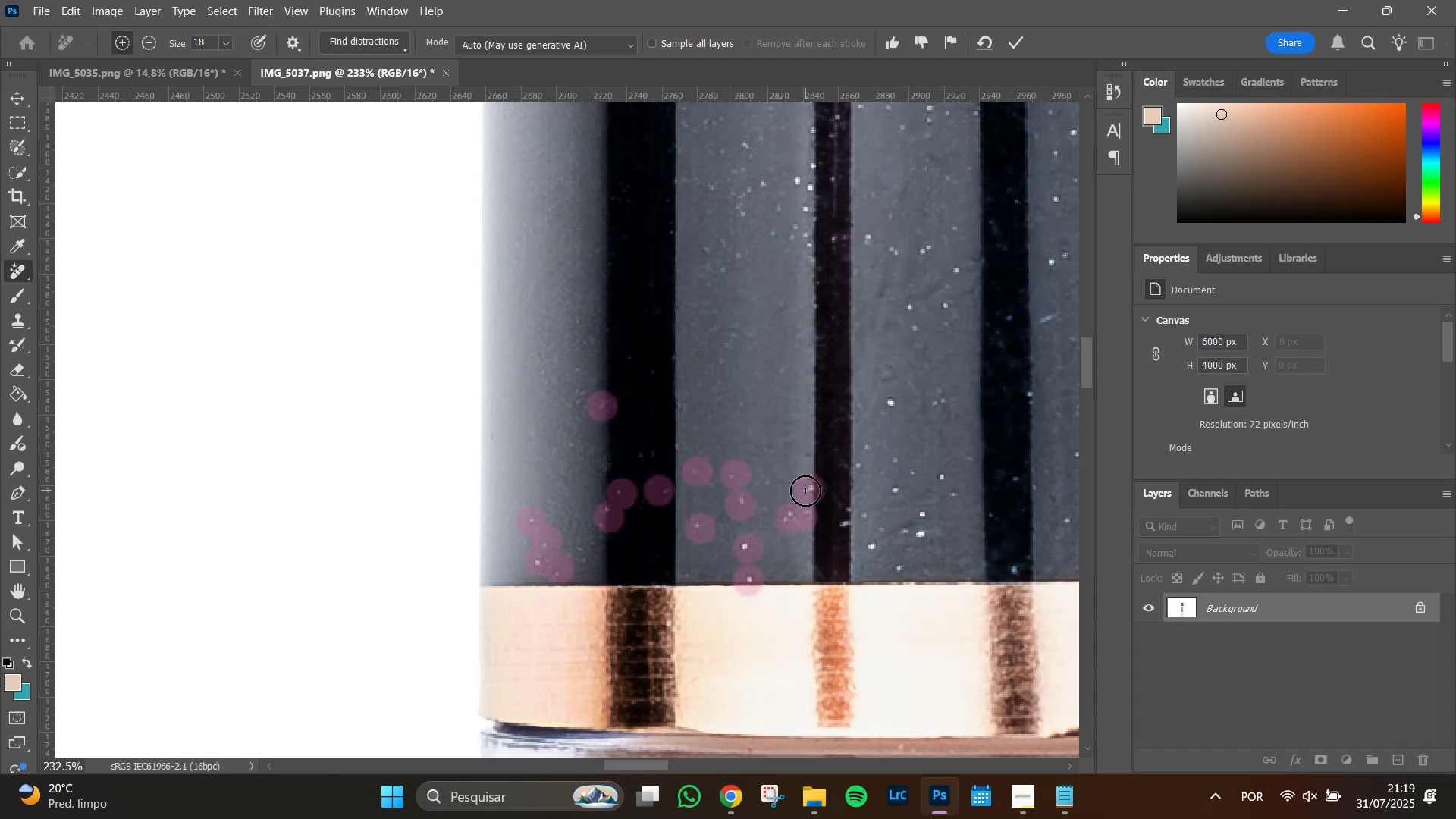 
left_click([894, 401])
 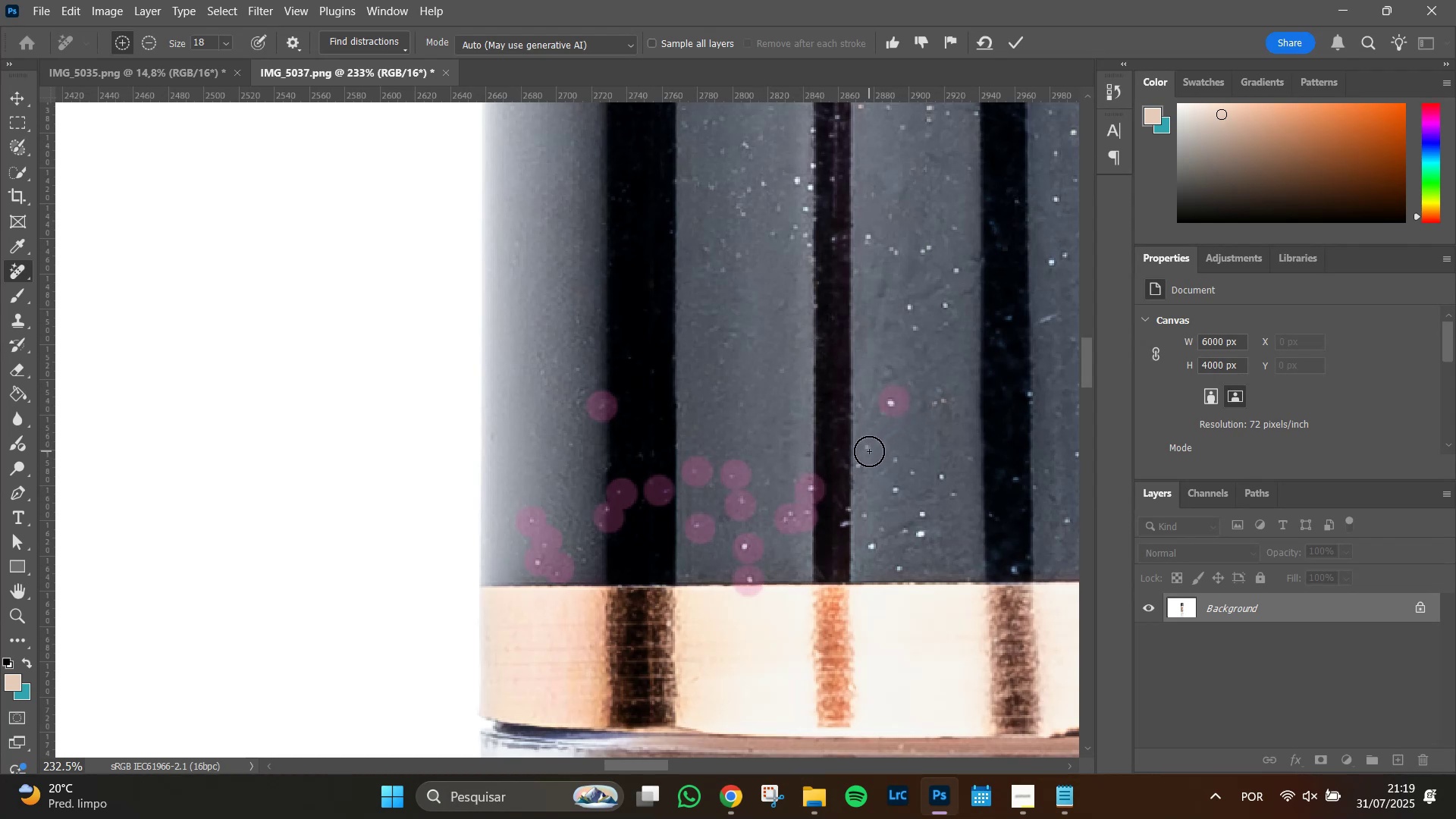 
left_click([870, 444])
 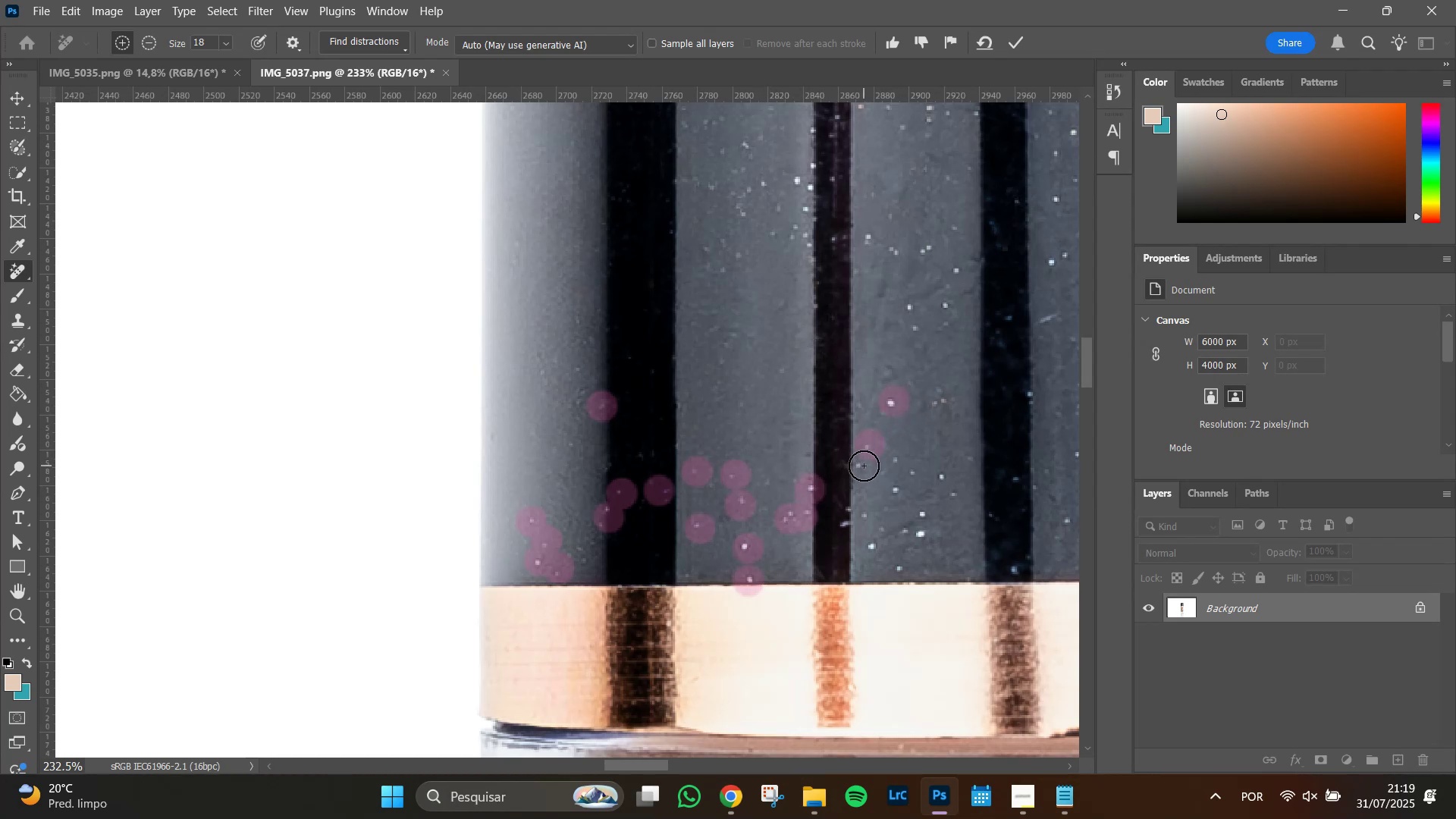 
left_click([862, 465])
 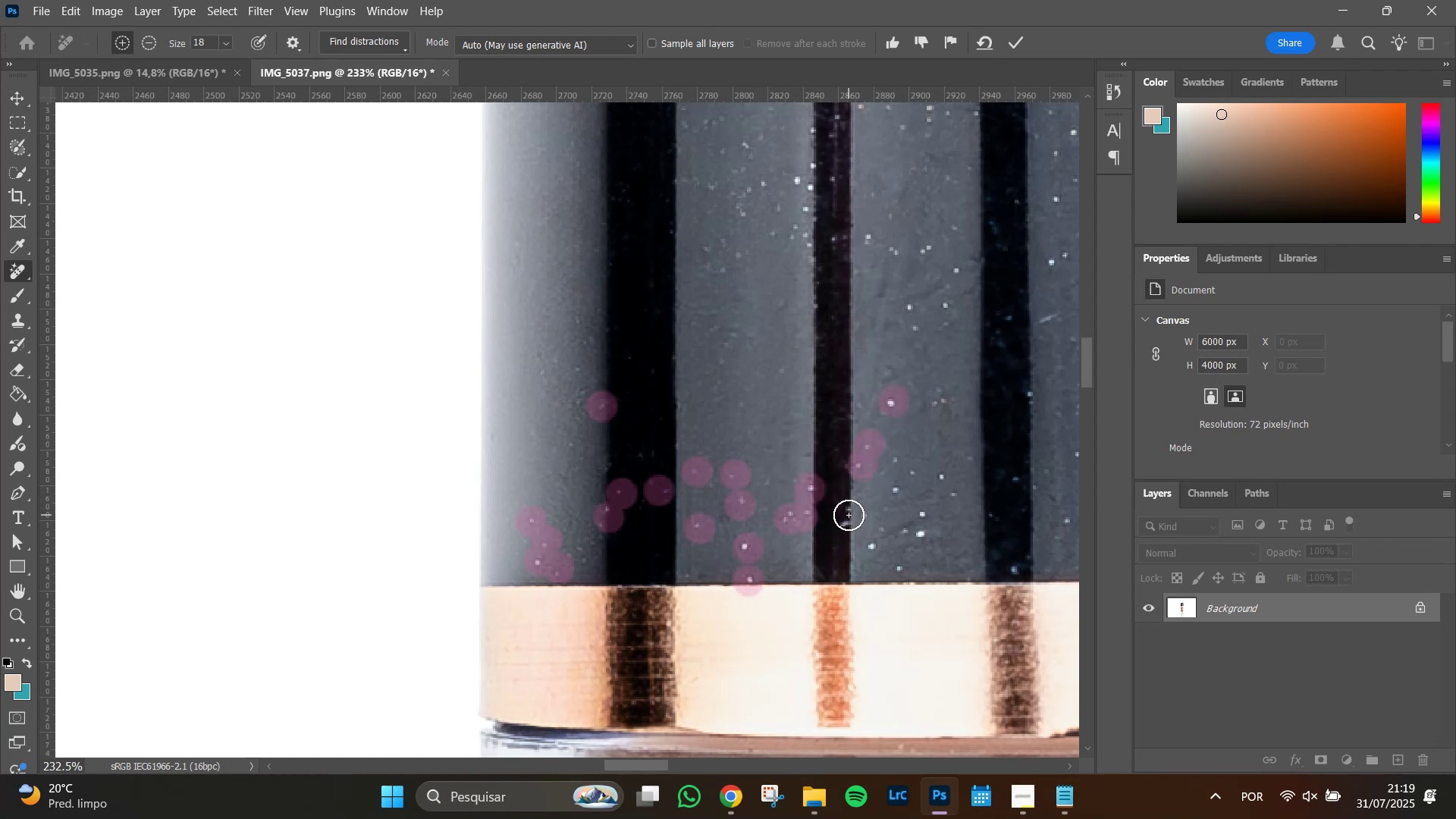 
left_click([849, 515])
 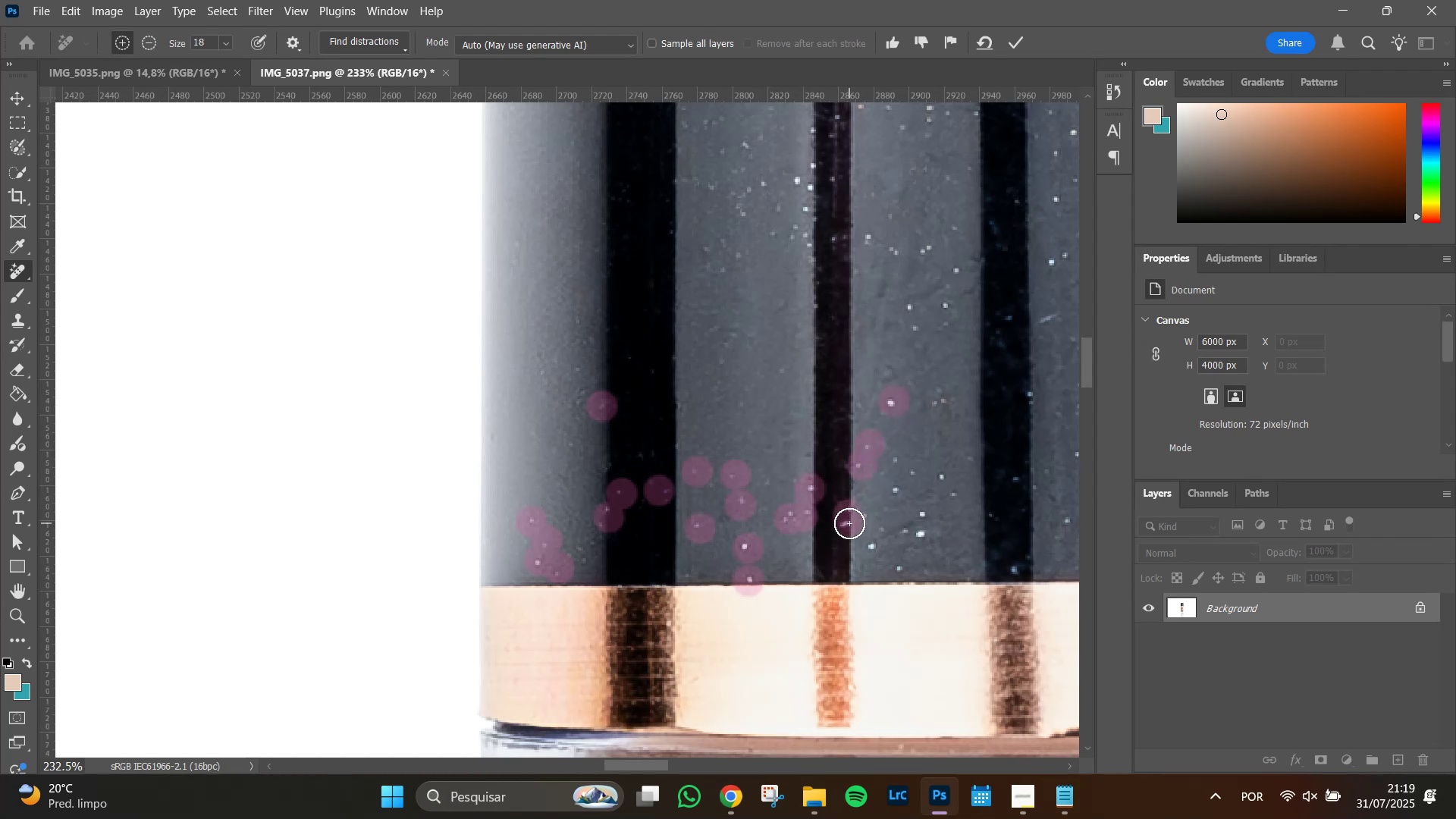 
double_click([851, 505])
 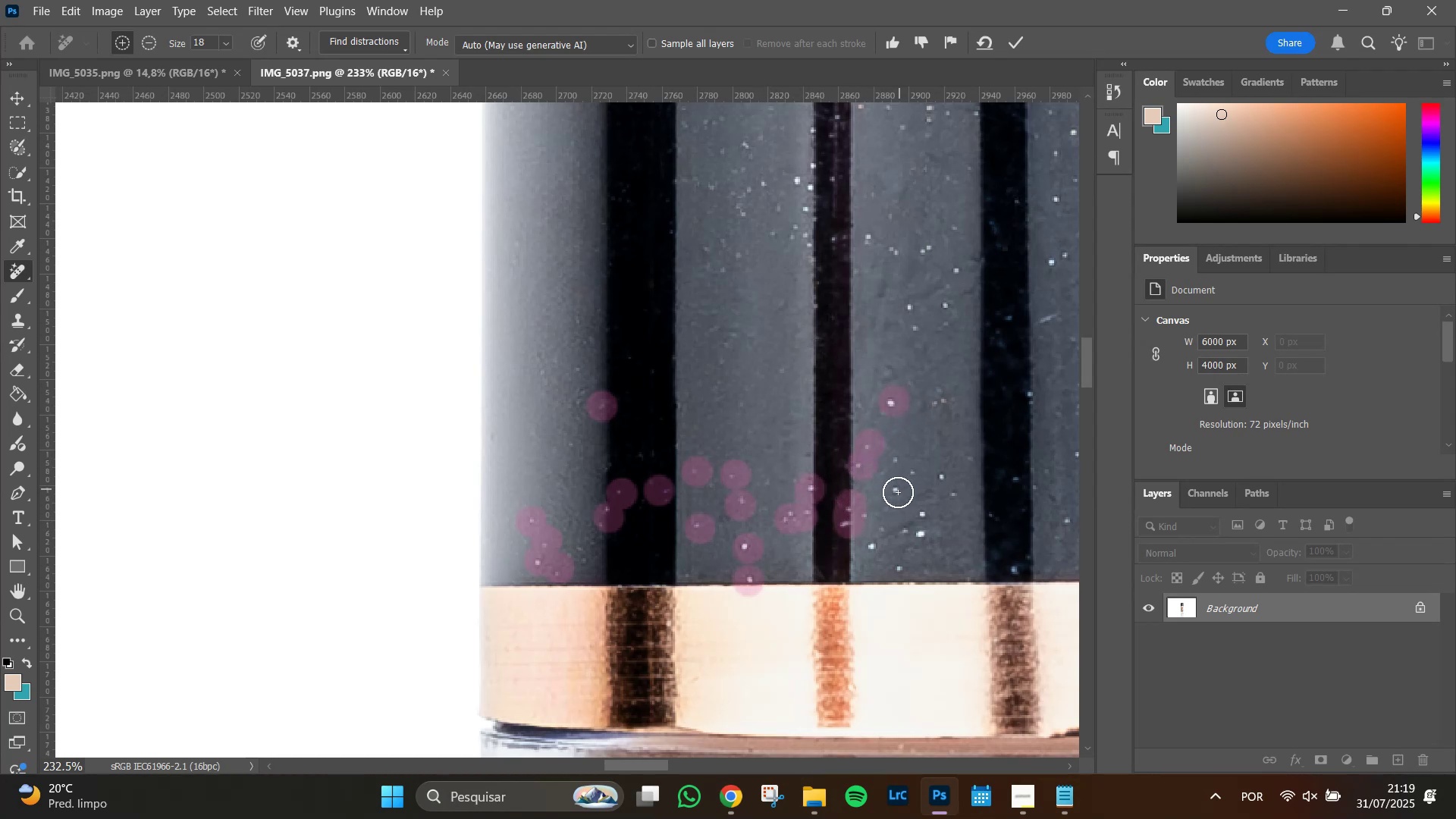 
left_click([896, 494])
 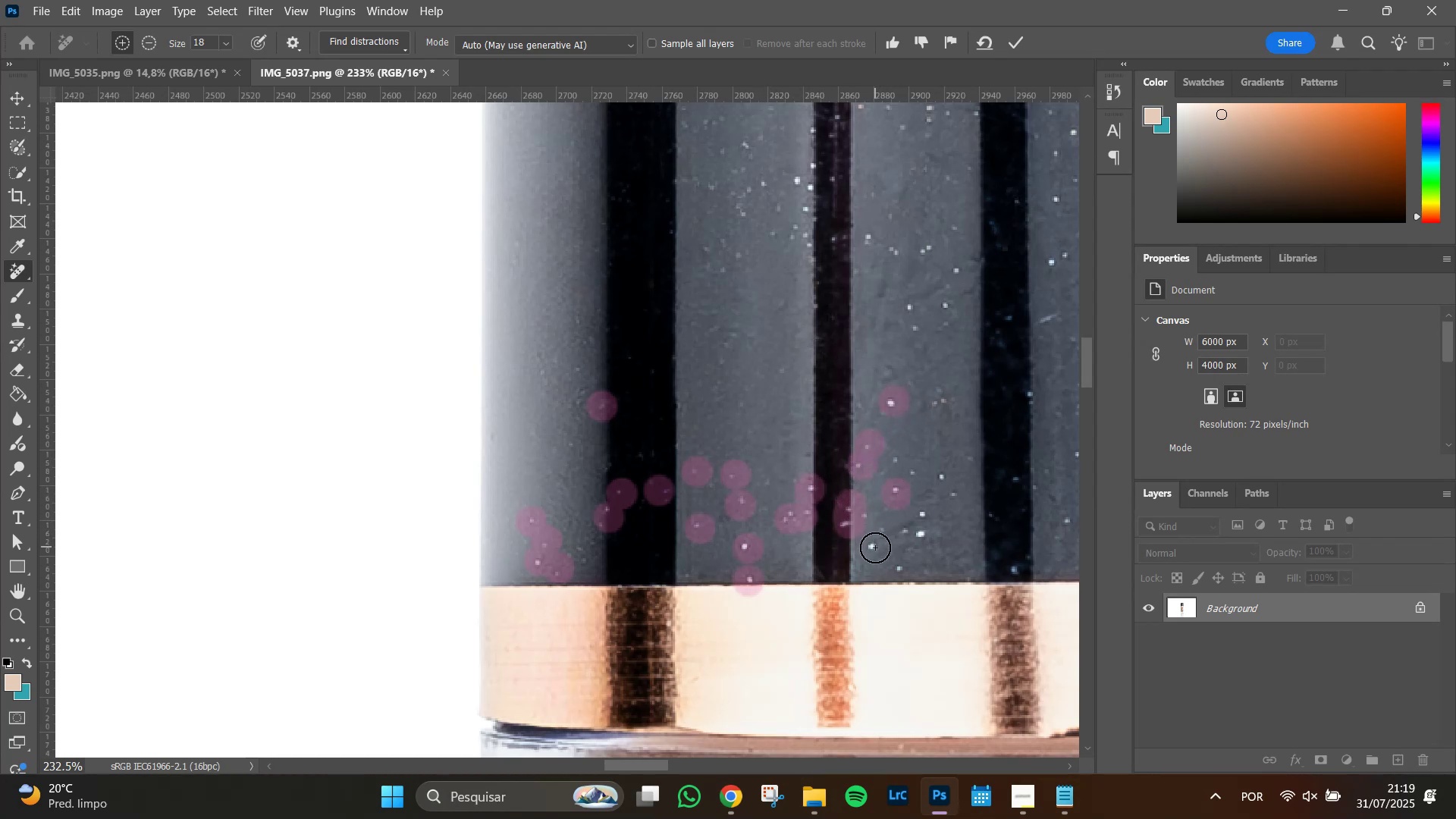 
left_click([875, 548])
 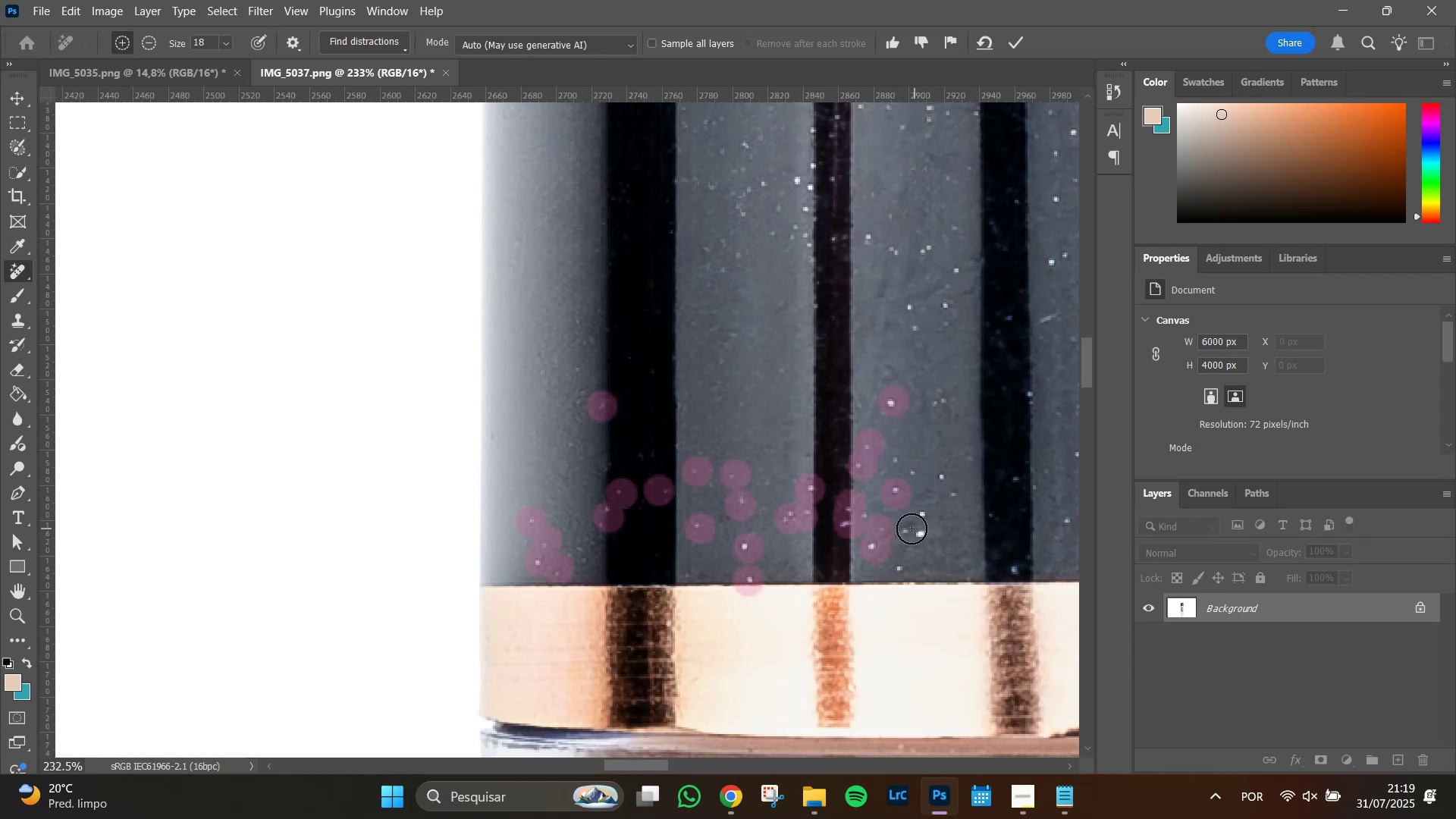 
left_click_drag(start_coordinate=[910, 538], to_coordinate=[932, 537])
 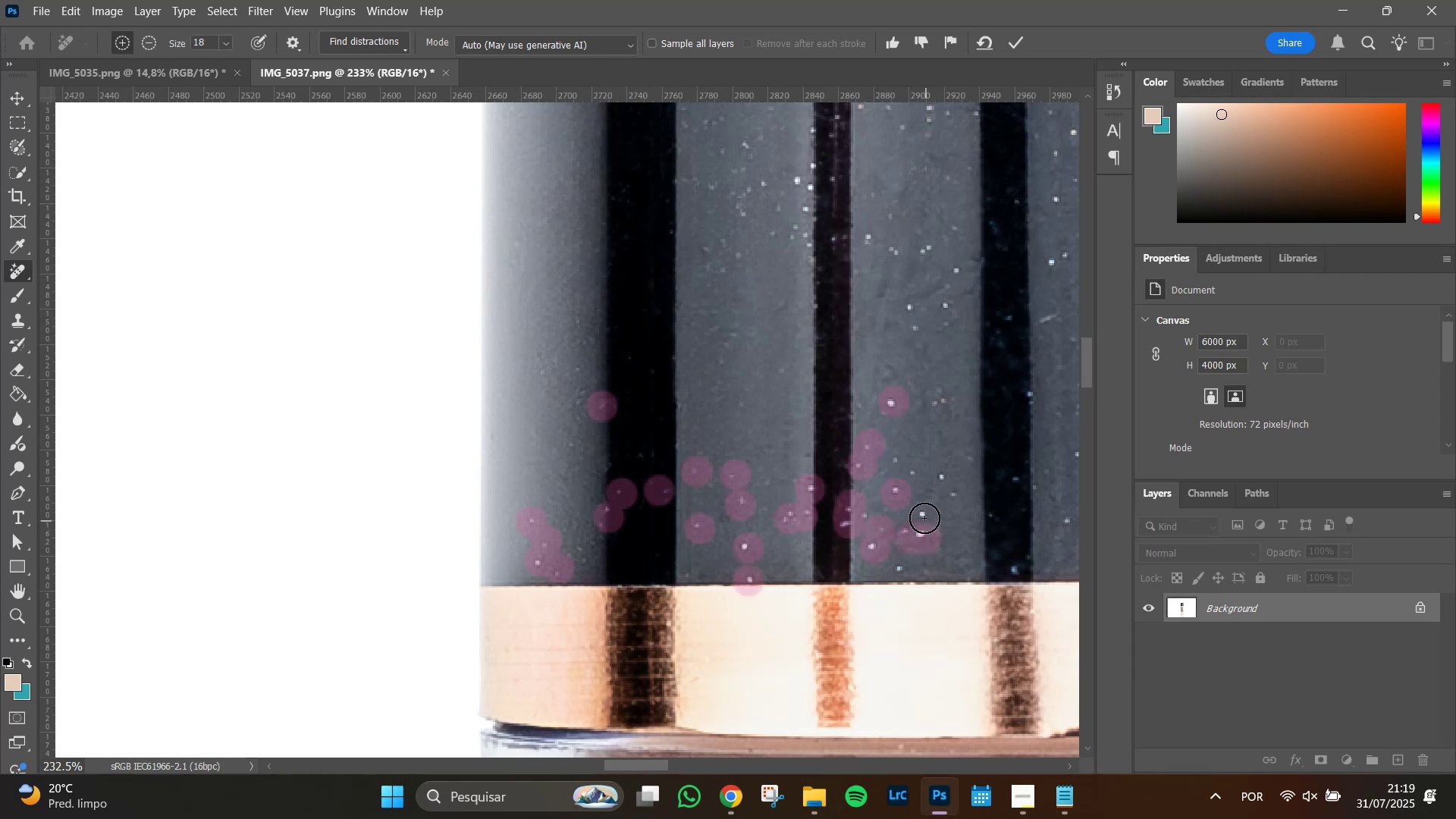 
left_click([924, 516])
 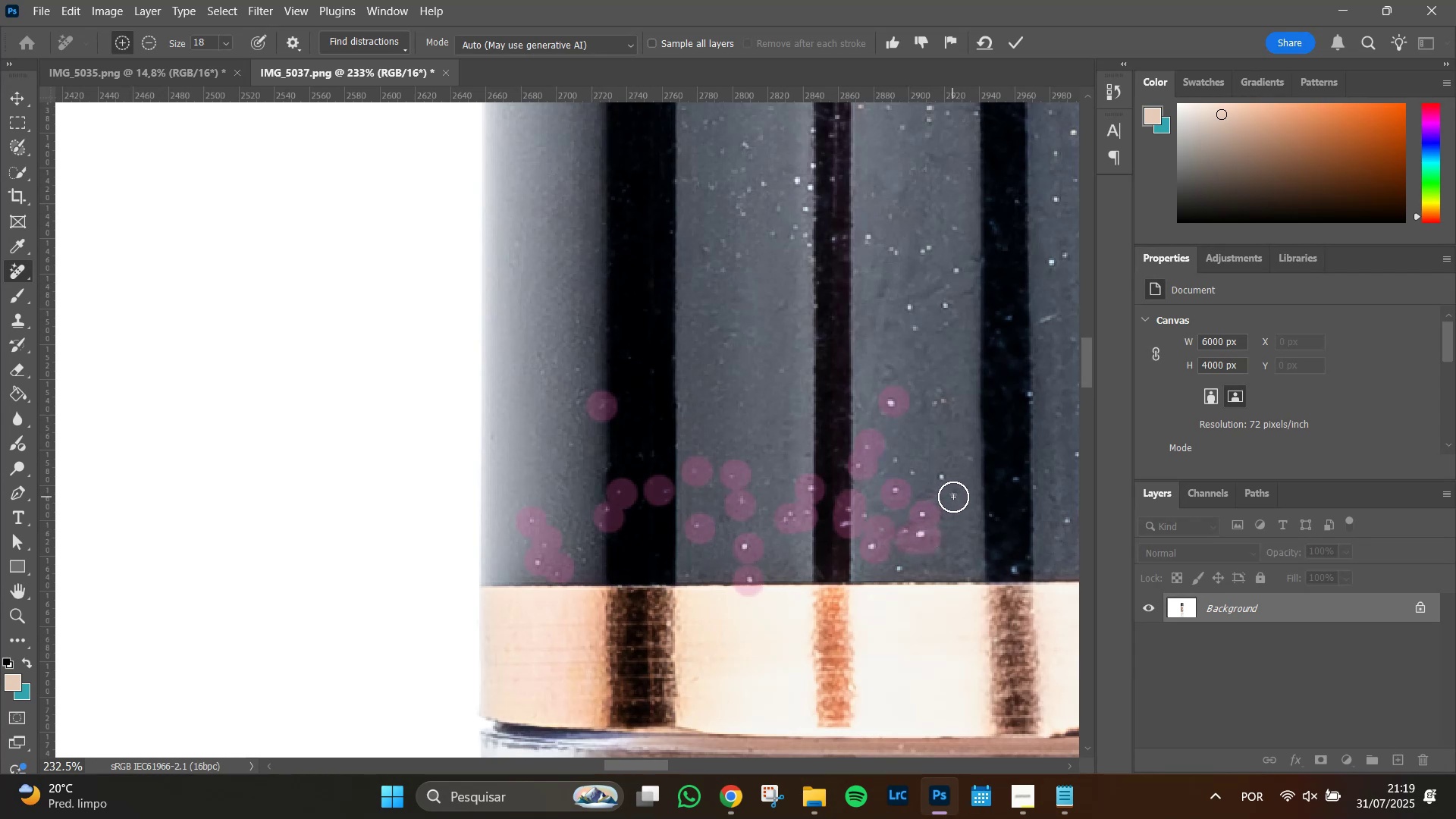 
left_click([953, 497])
 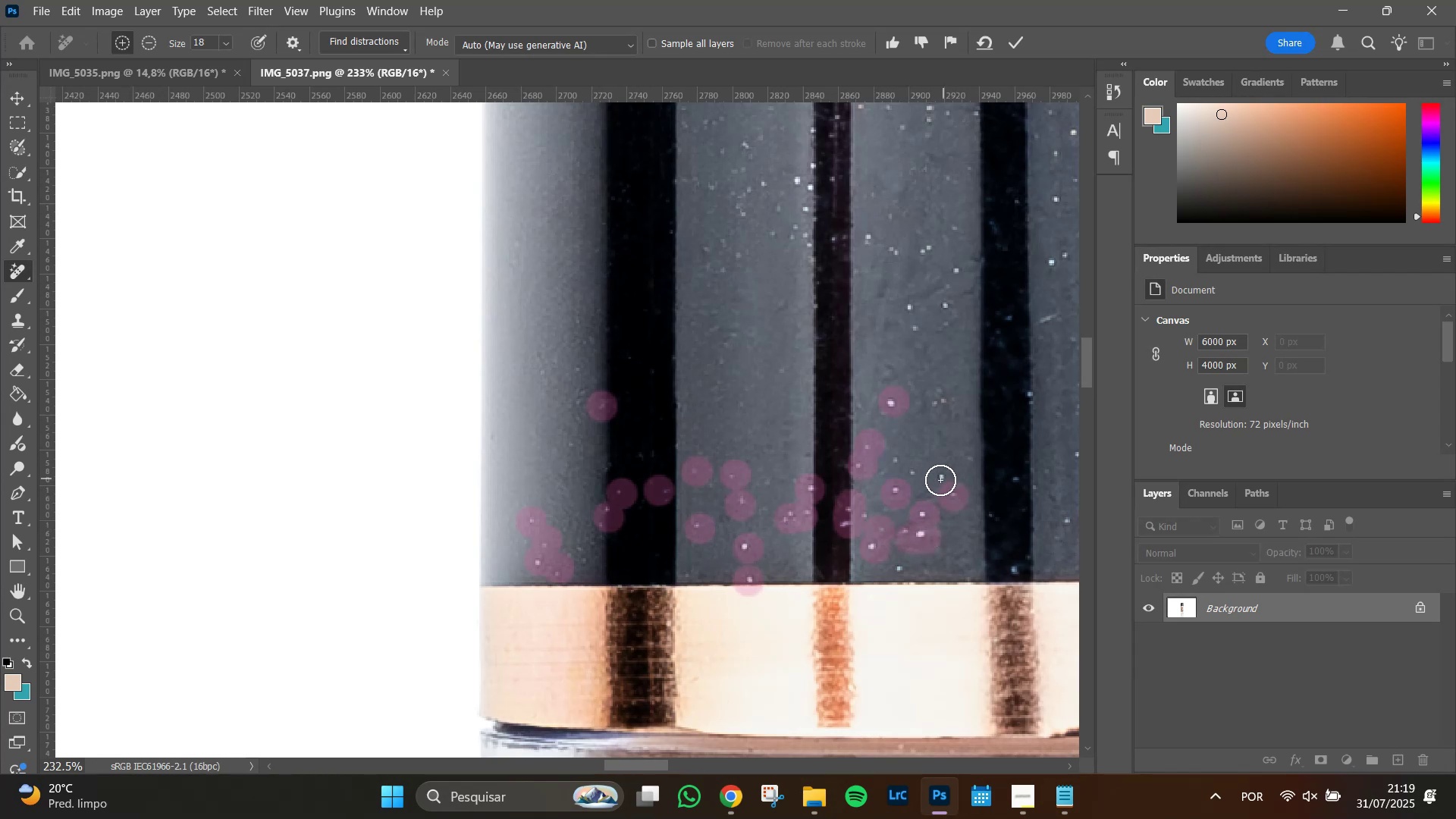 
left_click([940, 480])
 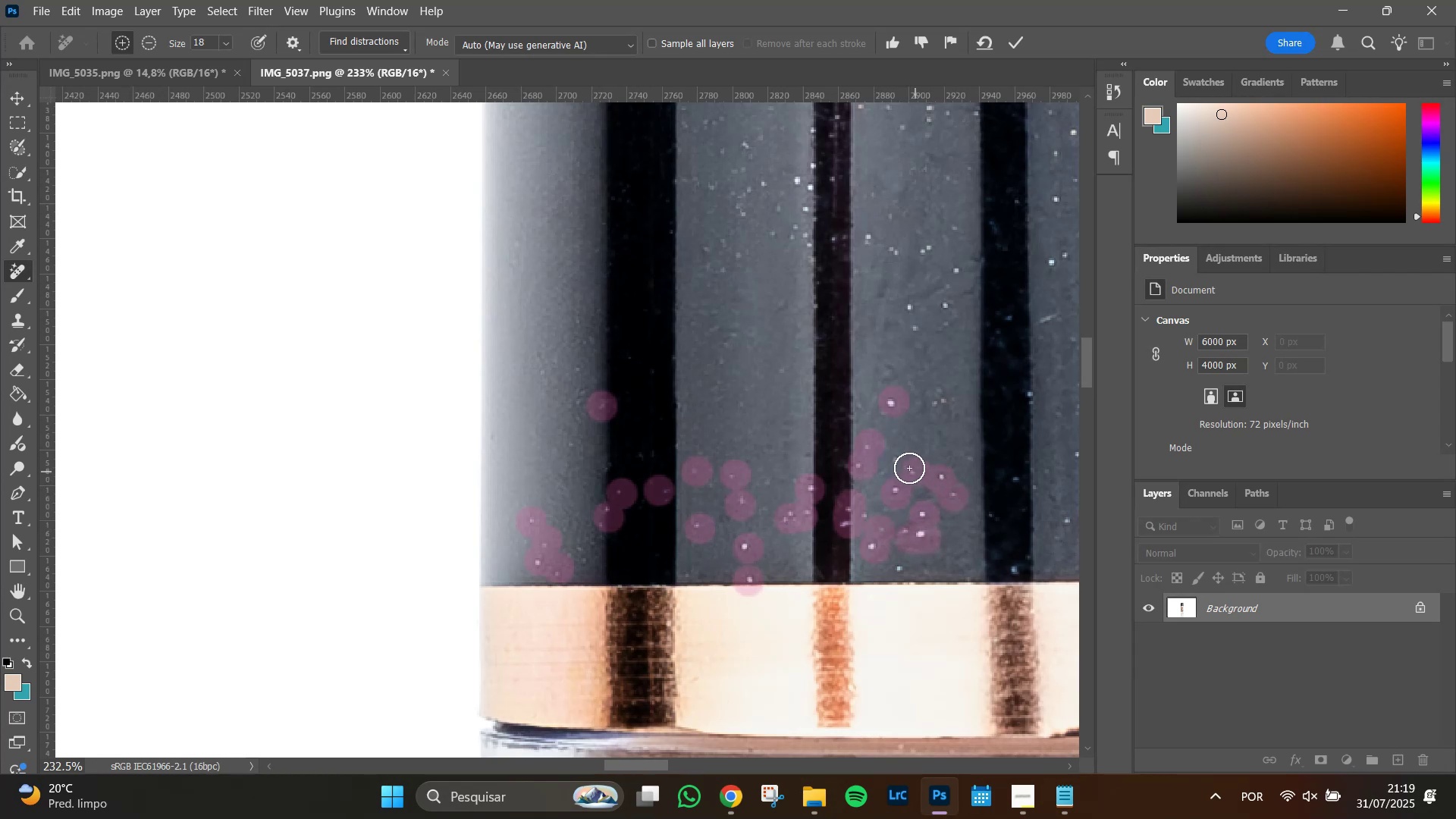 
double_click([903, 463])
 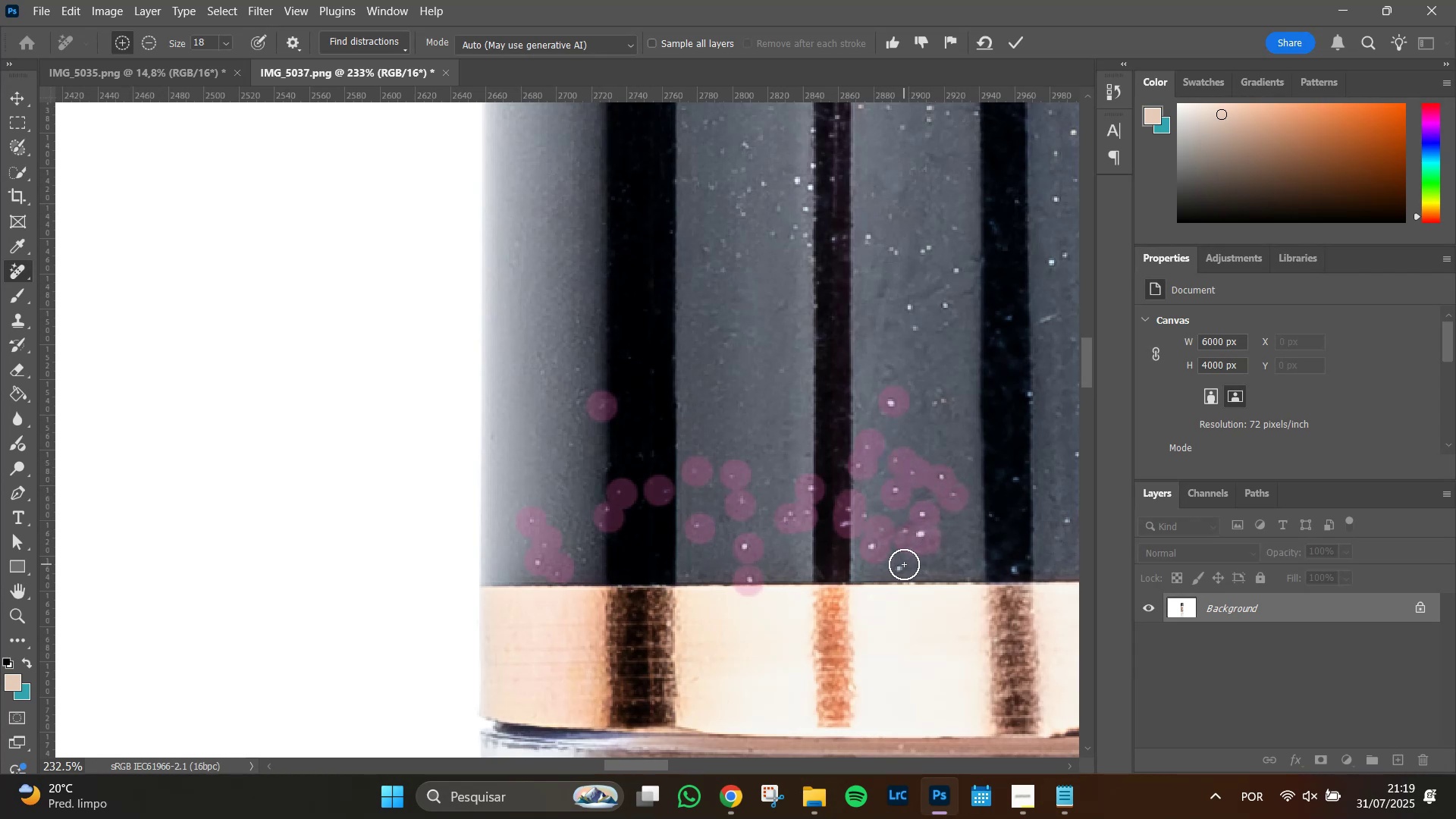 
left_click([902, 566])
 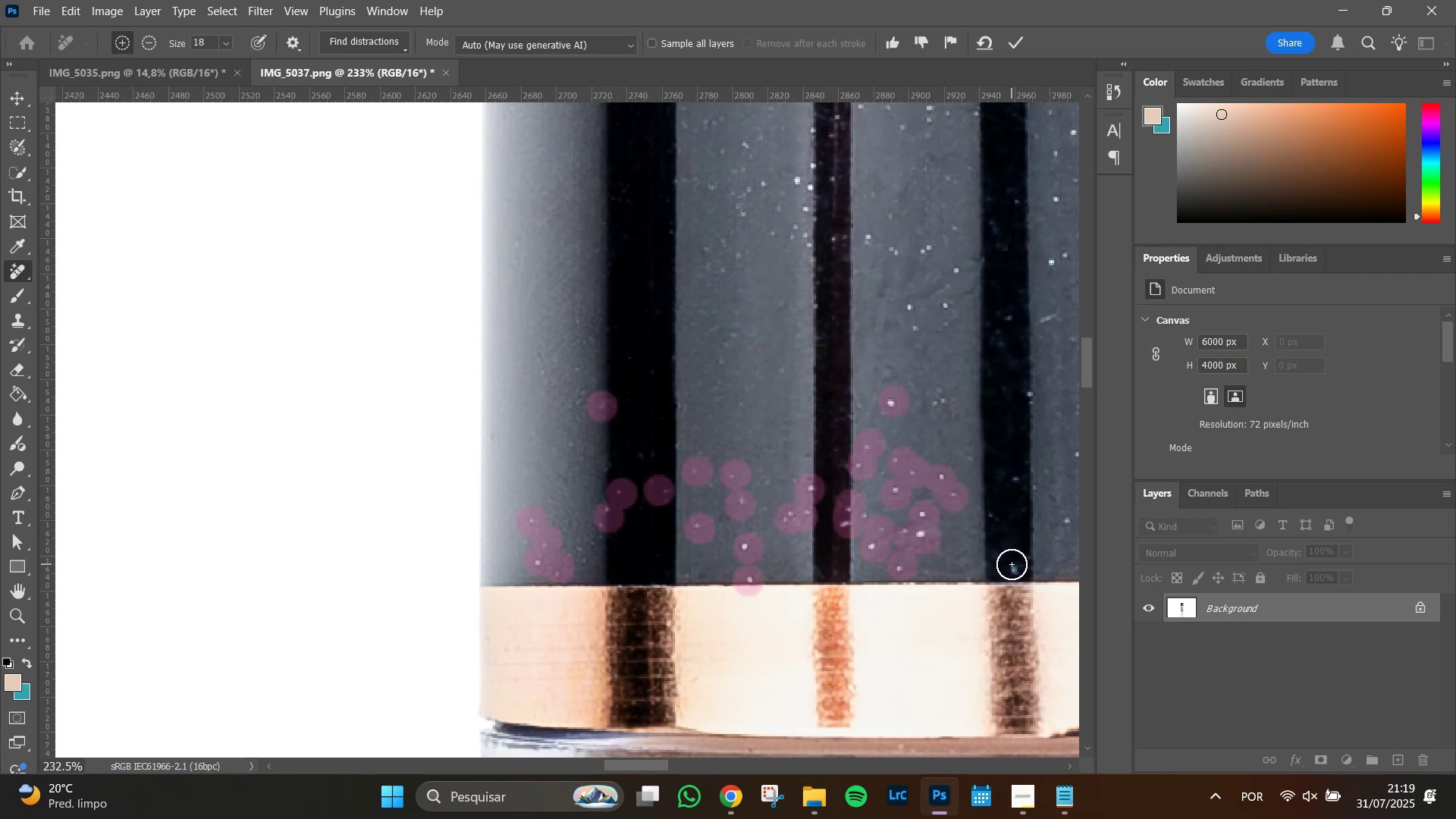 
left_click([1012, 564])
 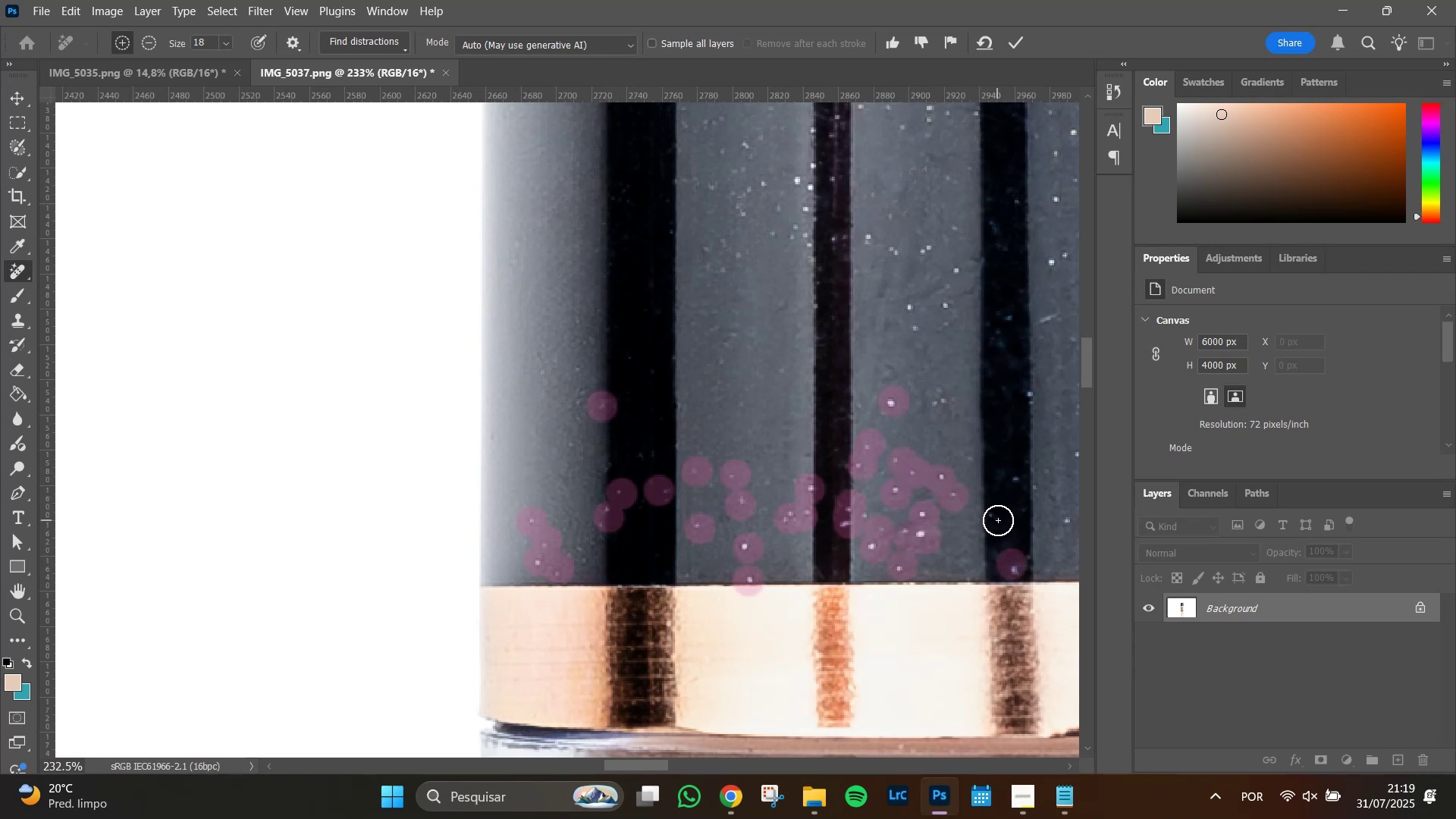 
left_click([1001, 517])
 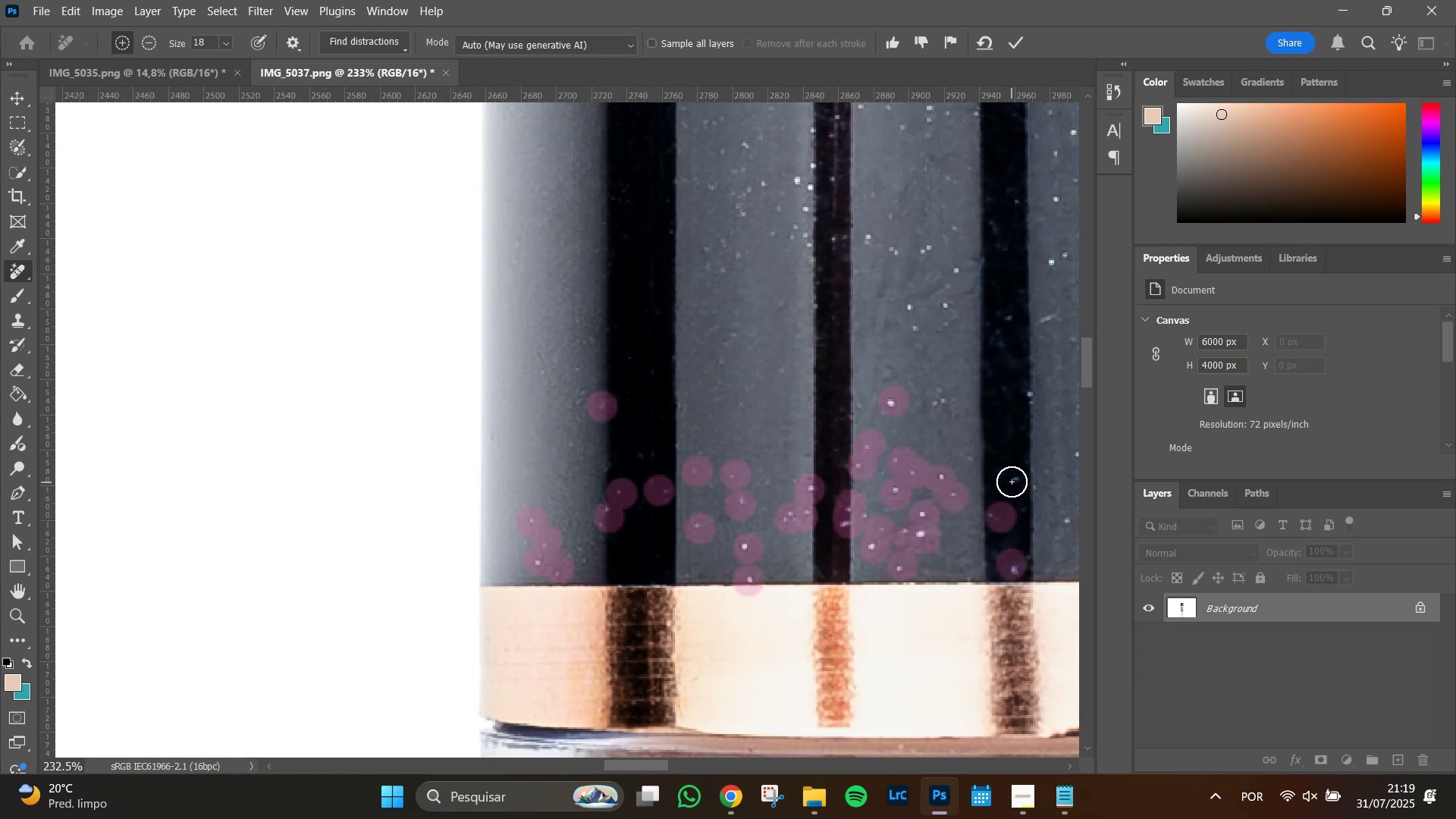 
left_click([1012, 482])
 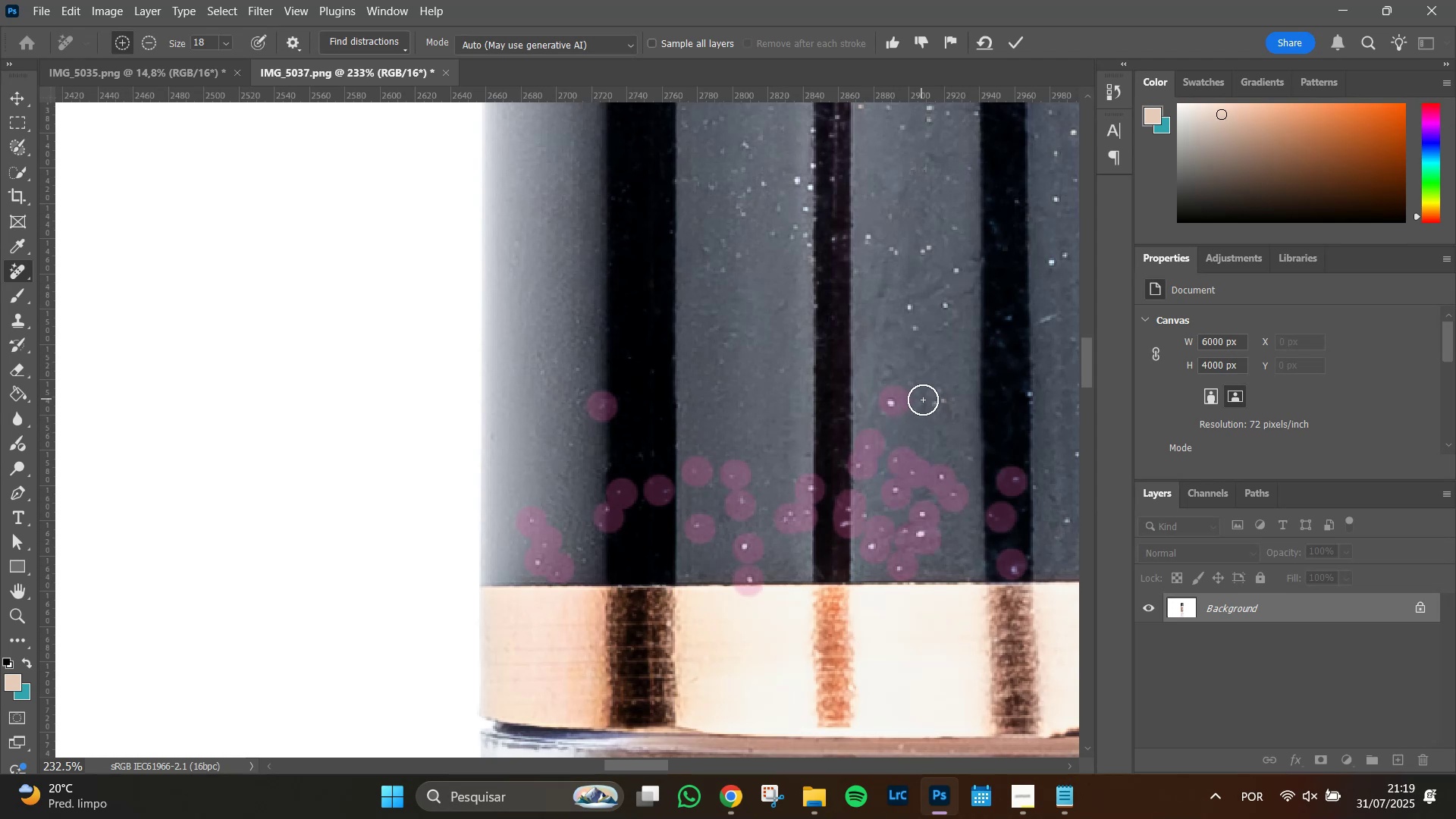 
left_click_drag(start_coordinate=[934, 403], to_coordinate=[943, 394])
 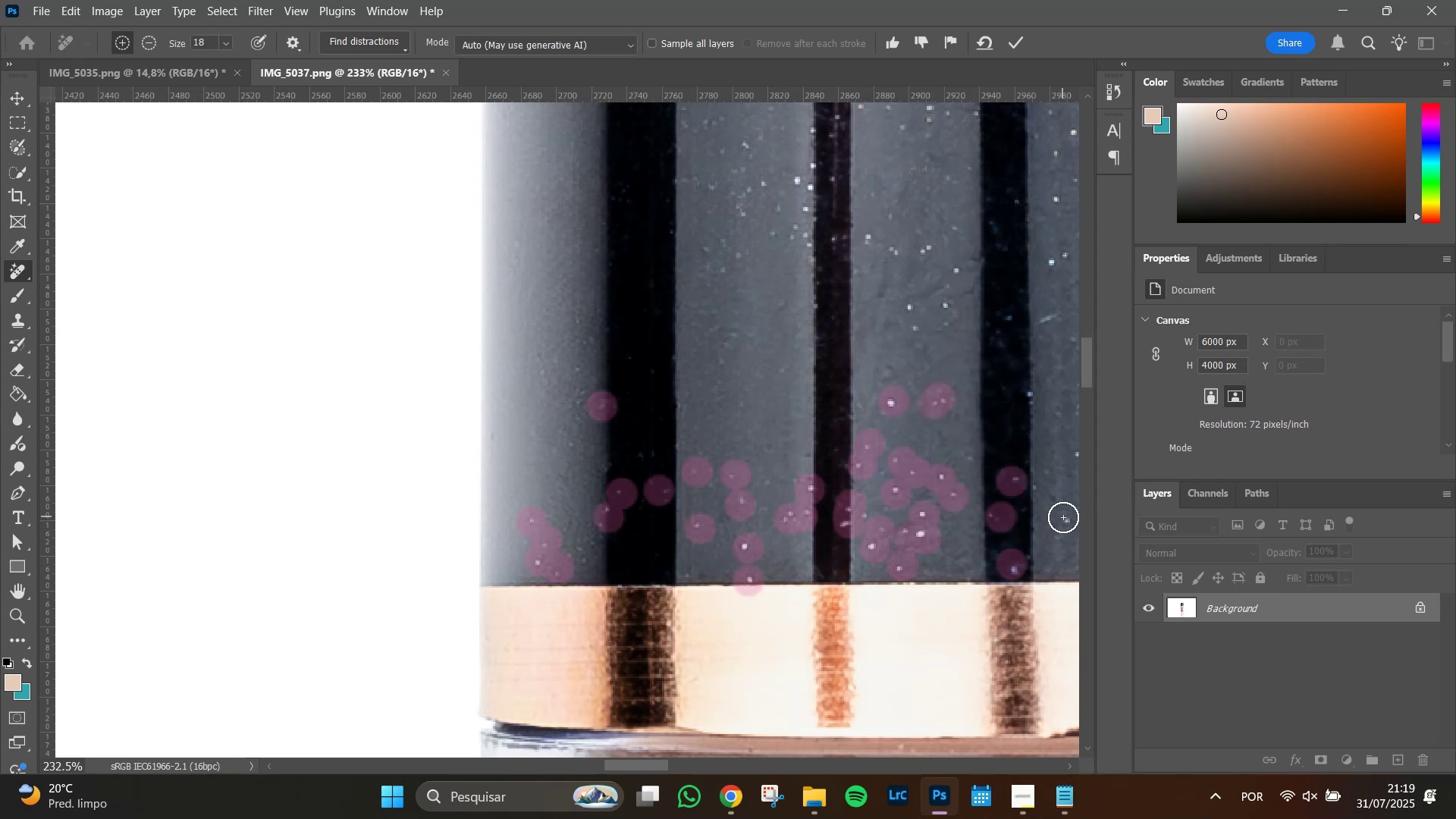 
left_click([1065, 522])
 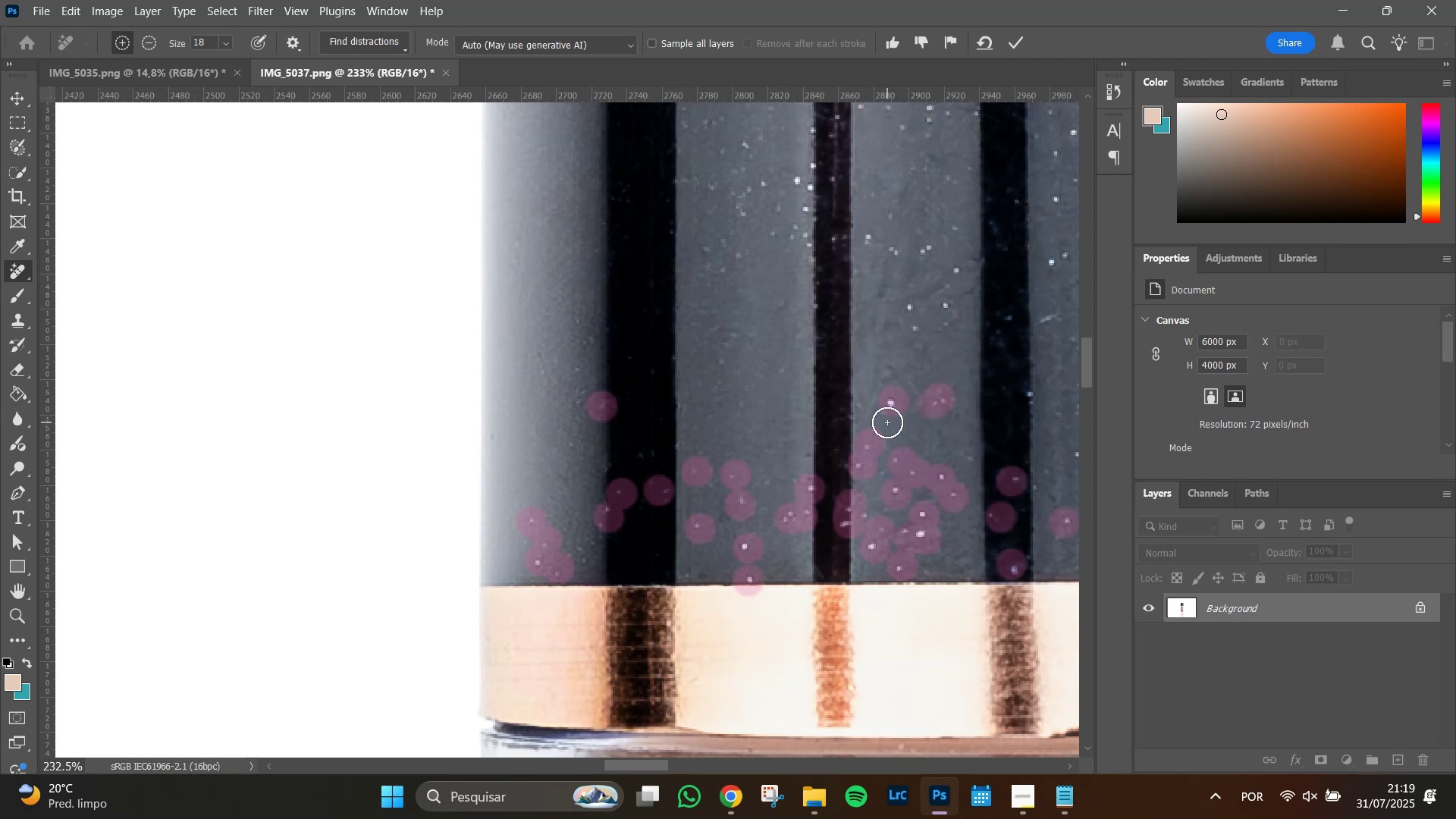 
key(Enter)
 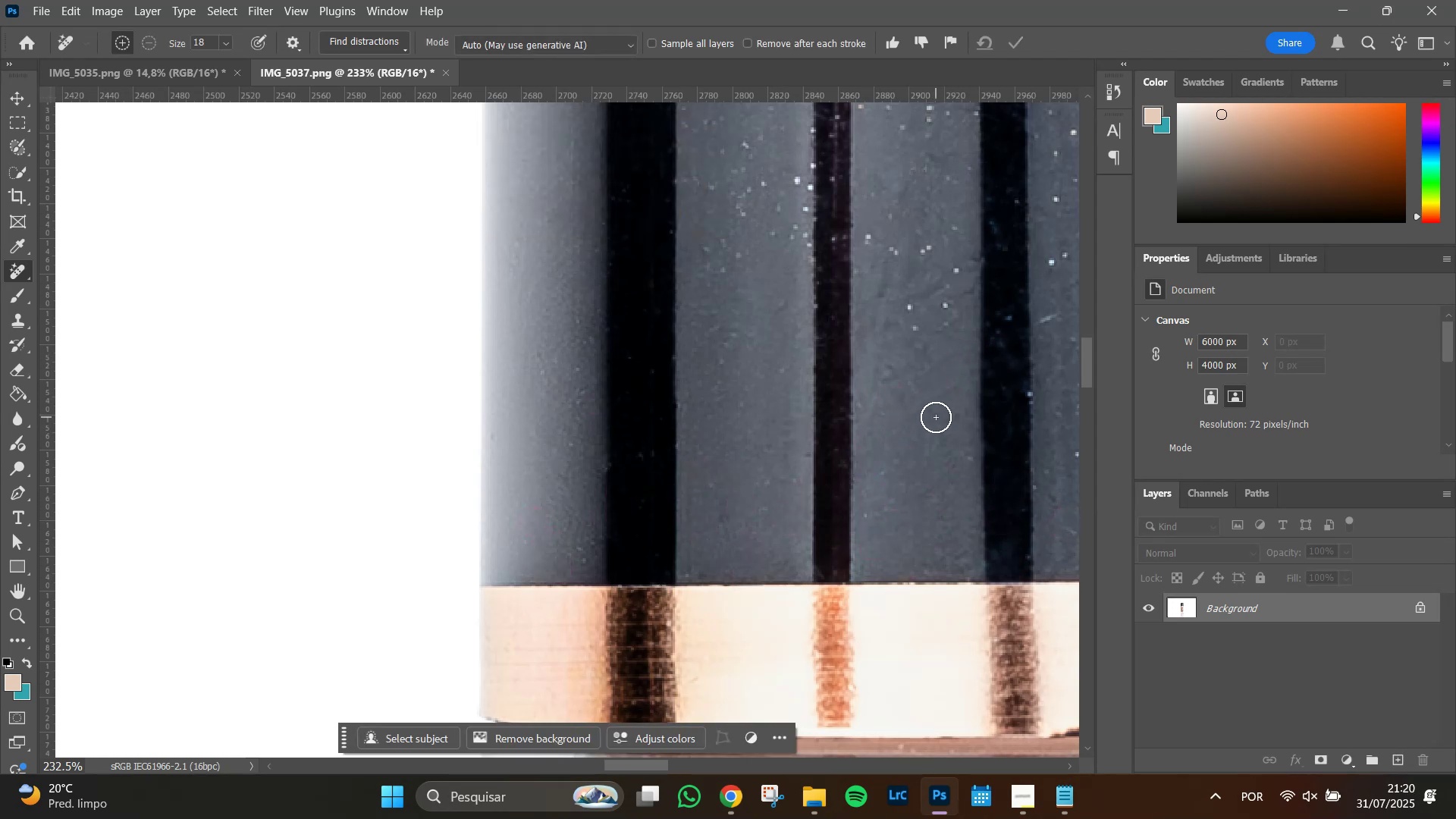 
wait(6.35)
 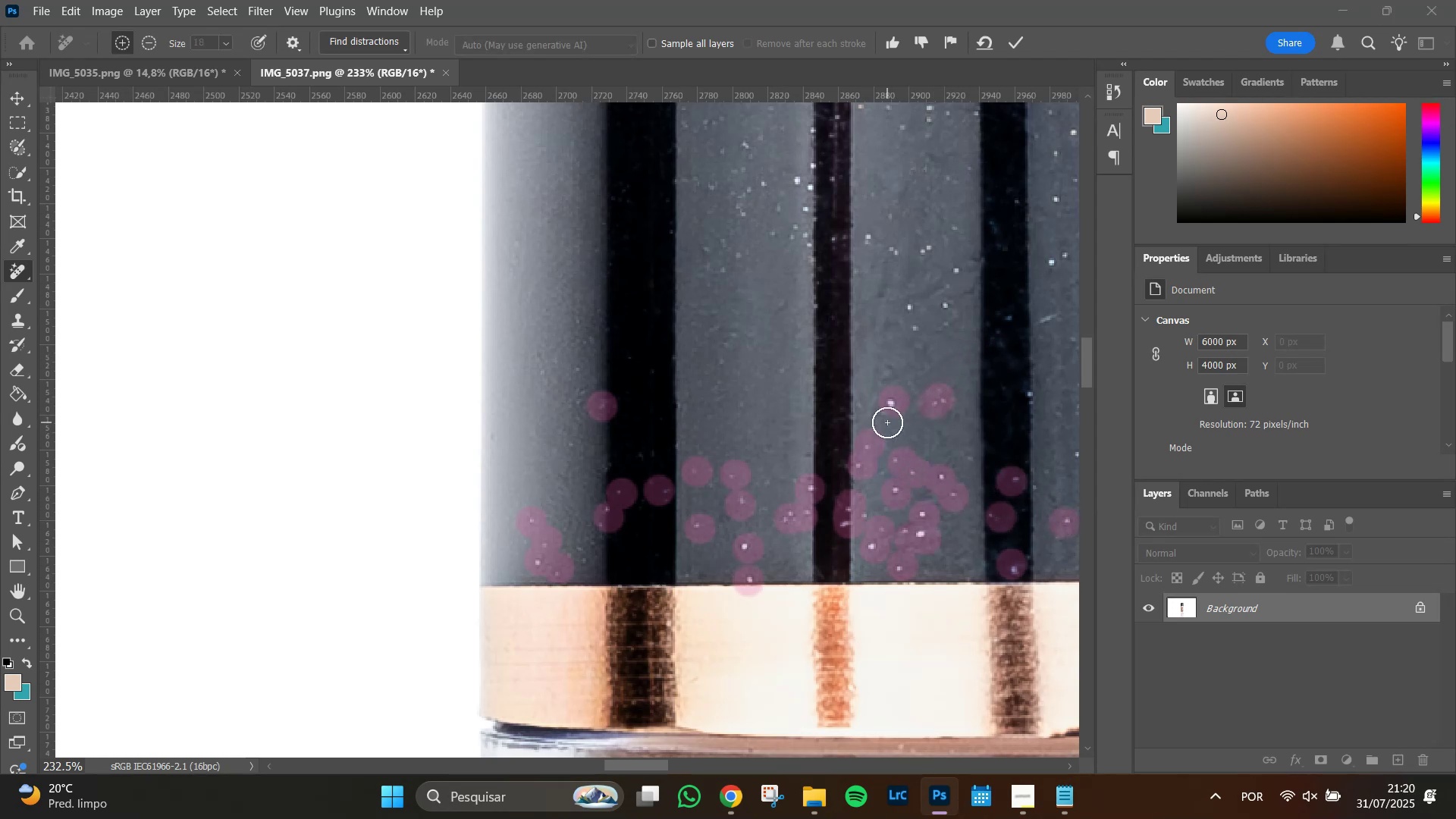 
hold_key(key=Space, duration=1.18)
 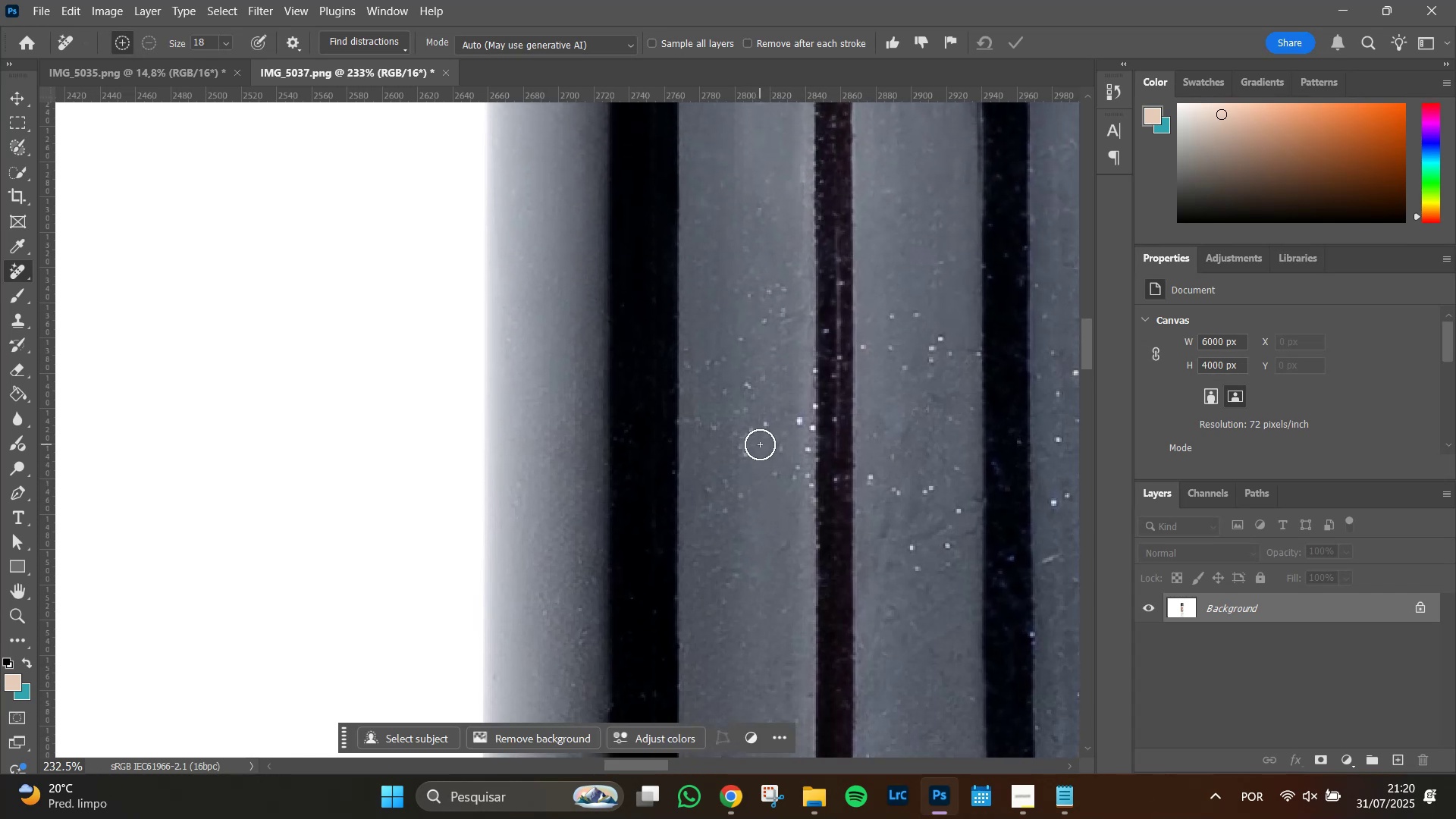 
left_click_drag(start_coordinate=[754, 246], to_coordinate=[756, 486])
 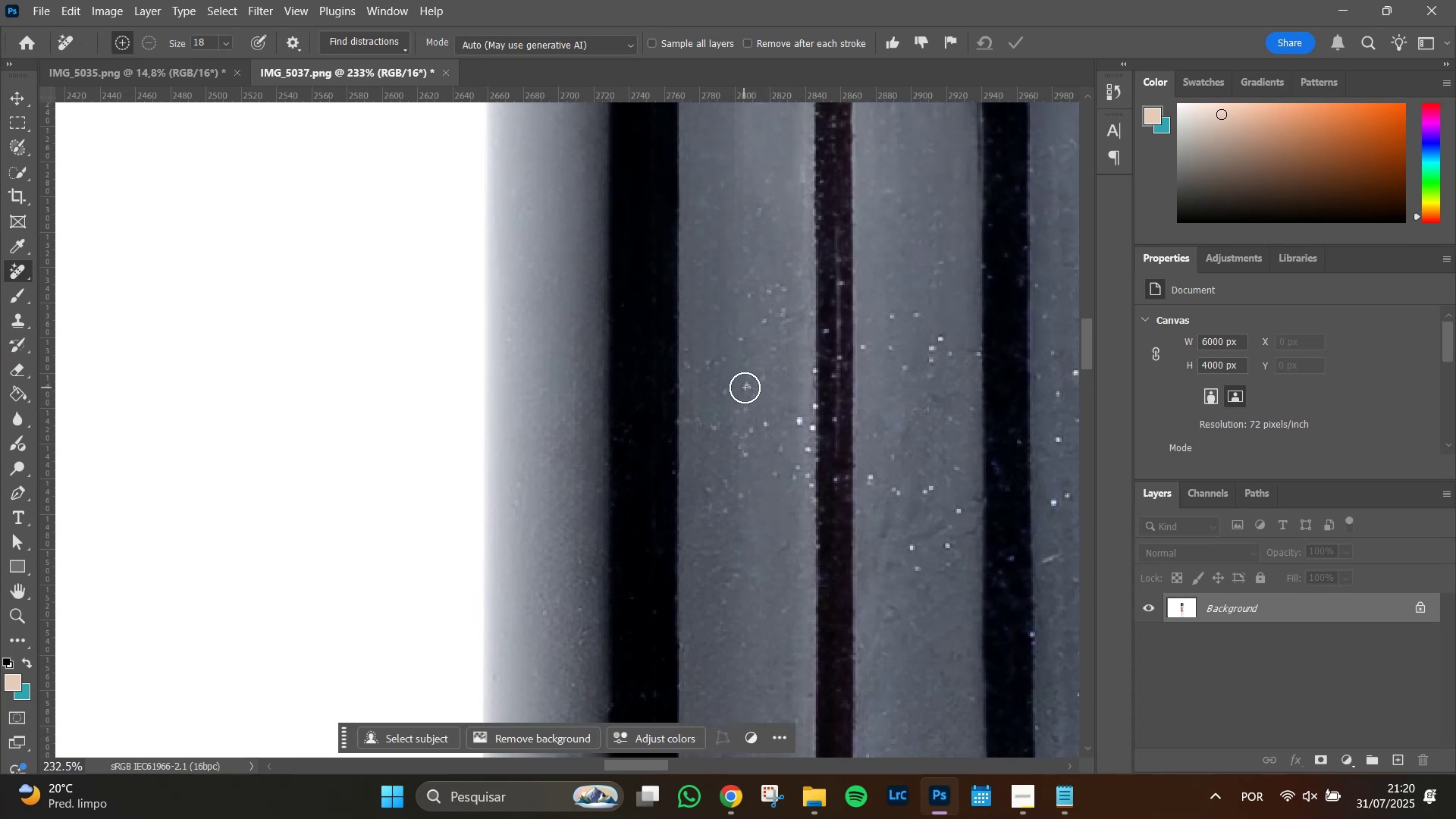 
left_click([745, 388])
 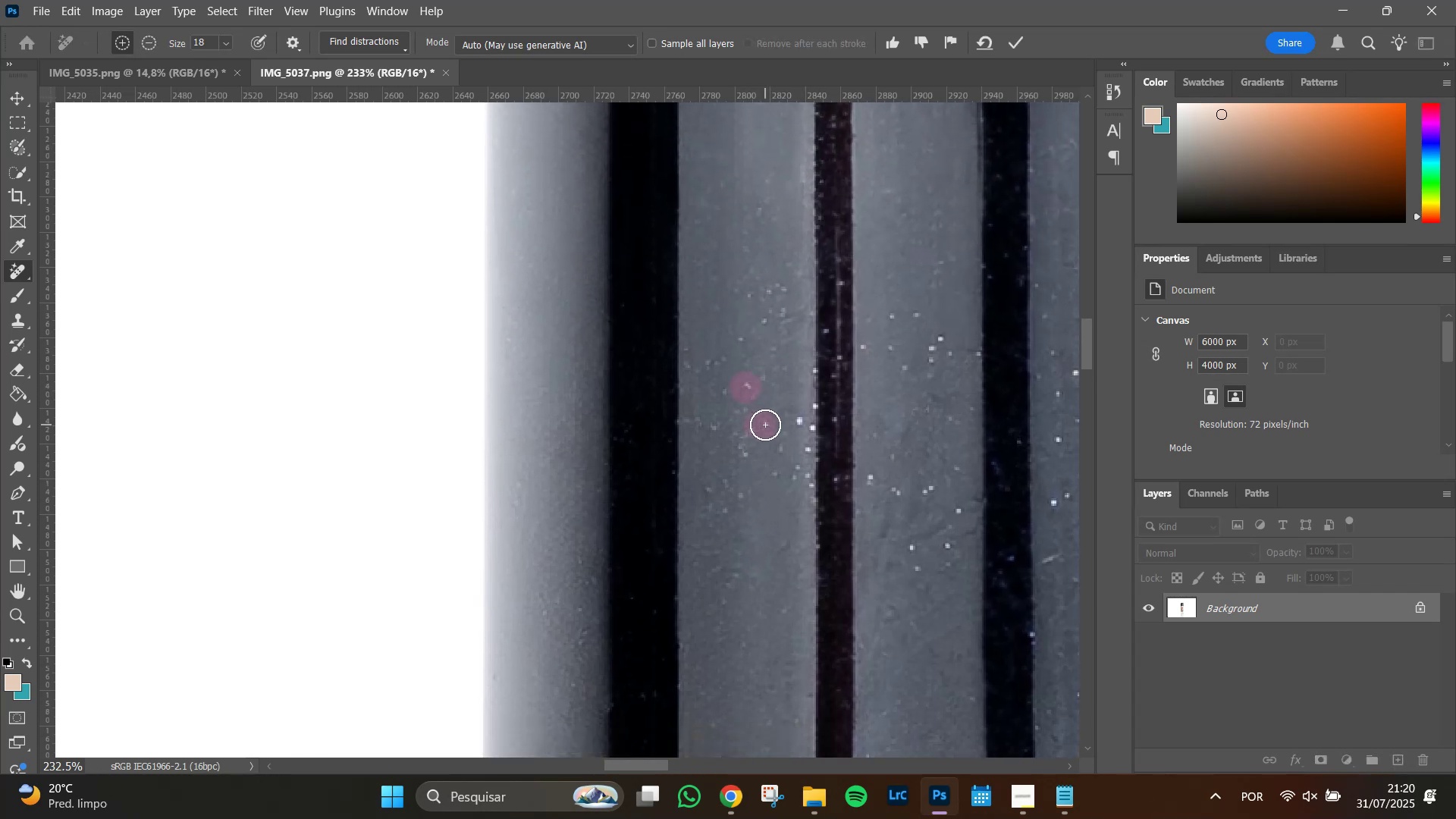 
left_click_drag(start_coordinate=[745, 435], to_coordinate=[745, 457])
 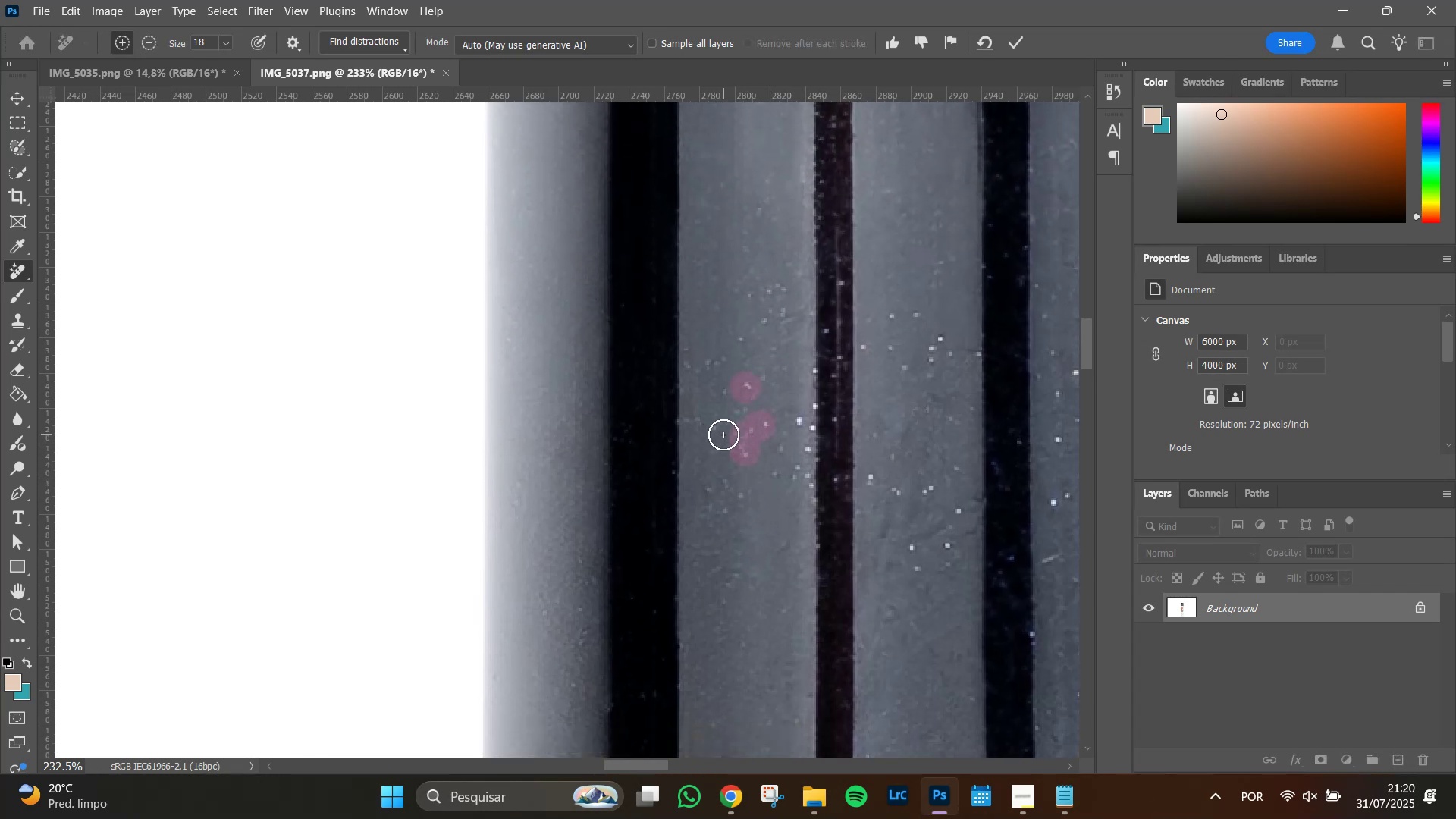 
left_click([720, 431])
 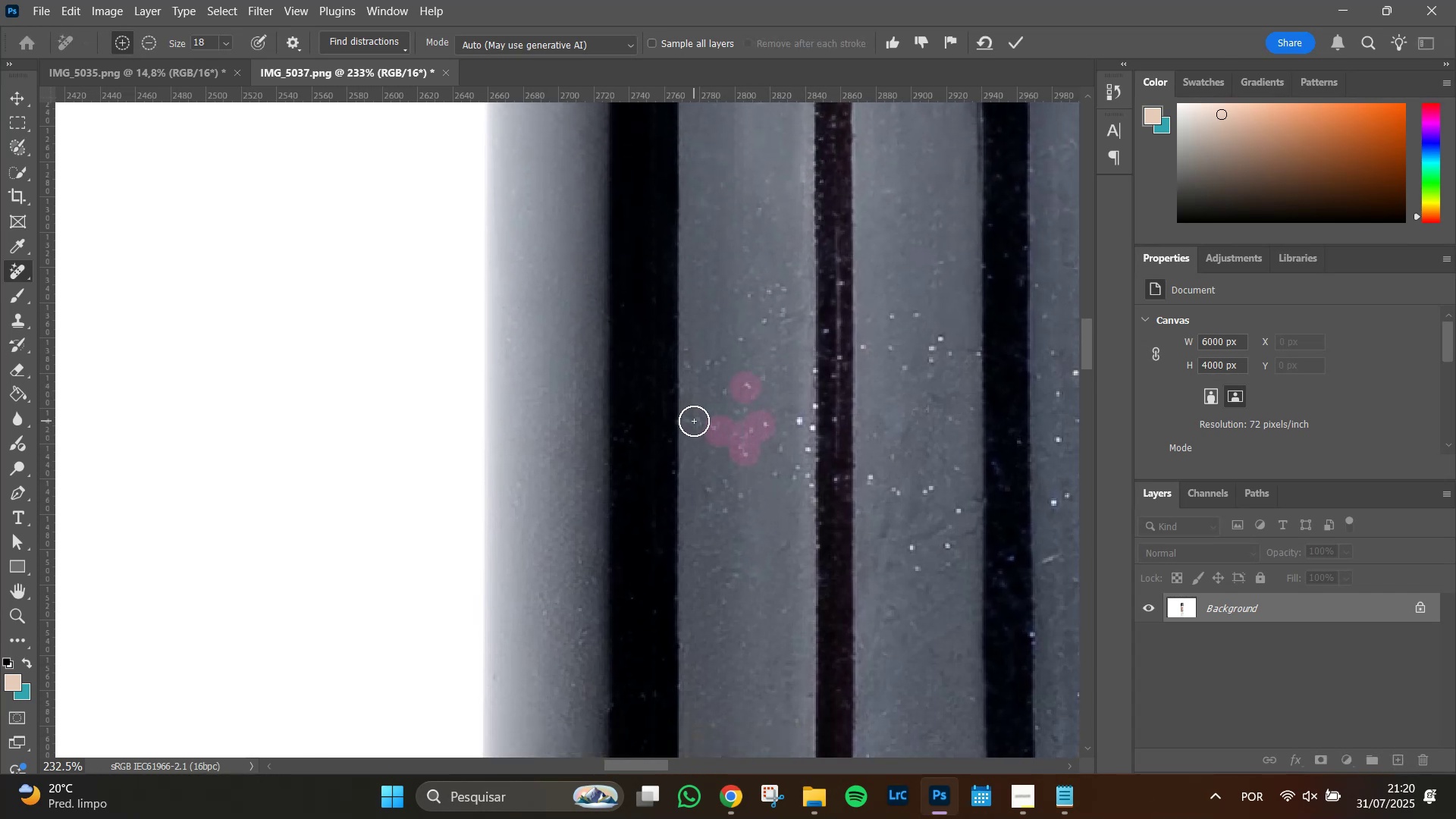 
left_click_drag(start_coordinate=[695, 421], to_coordinate=[679, 425])
 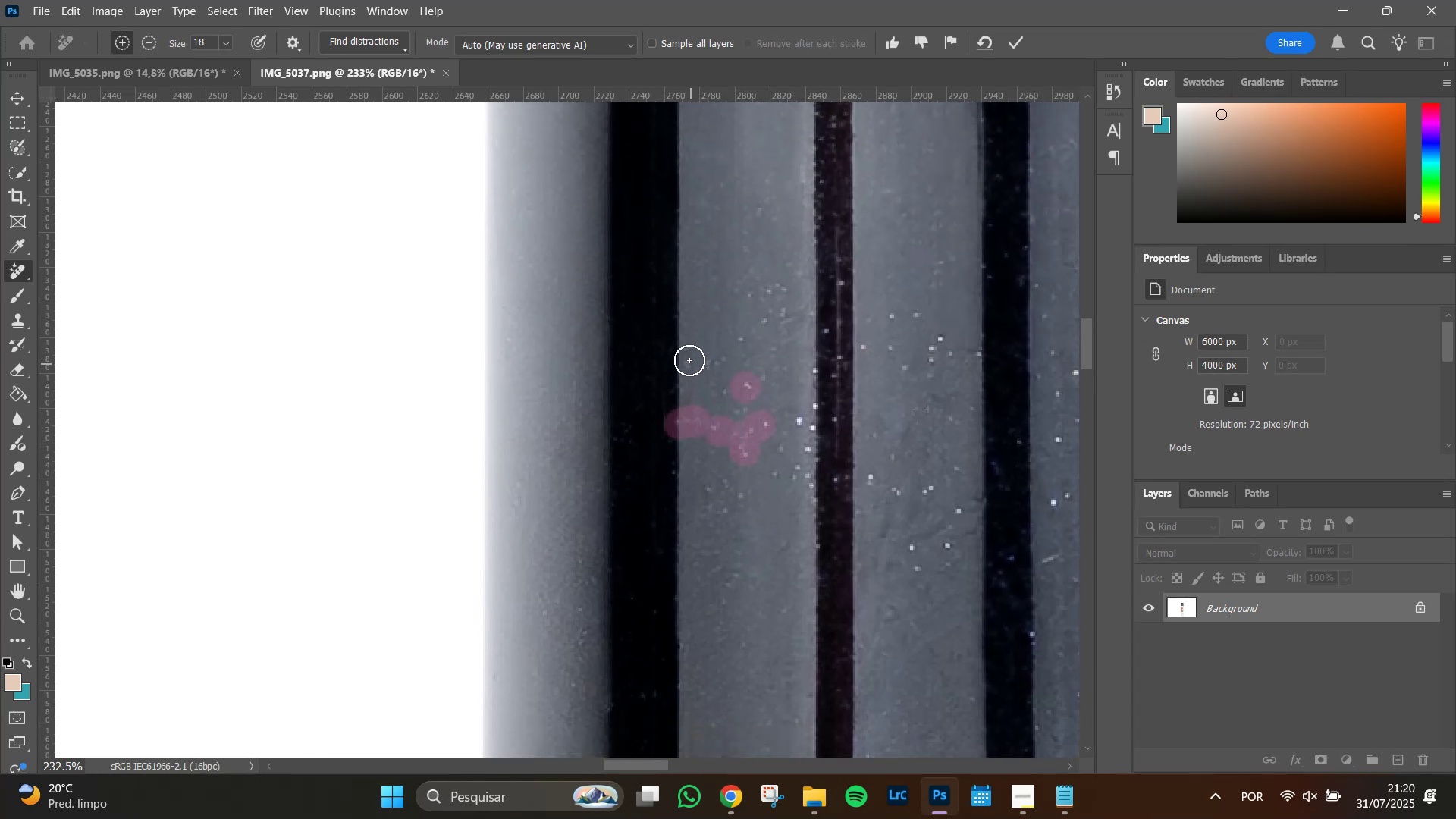 
left_click_drag(start_coordinate=[686, 355], to_coordinate=[686, 372])
 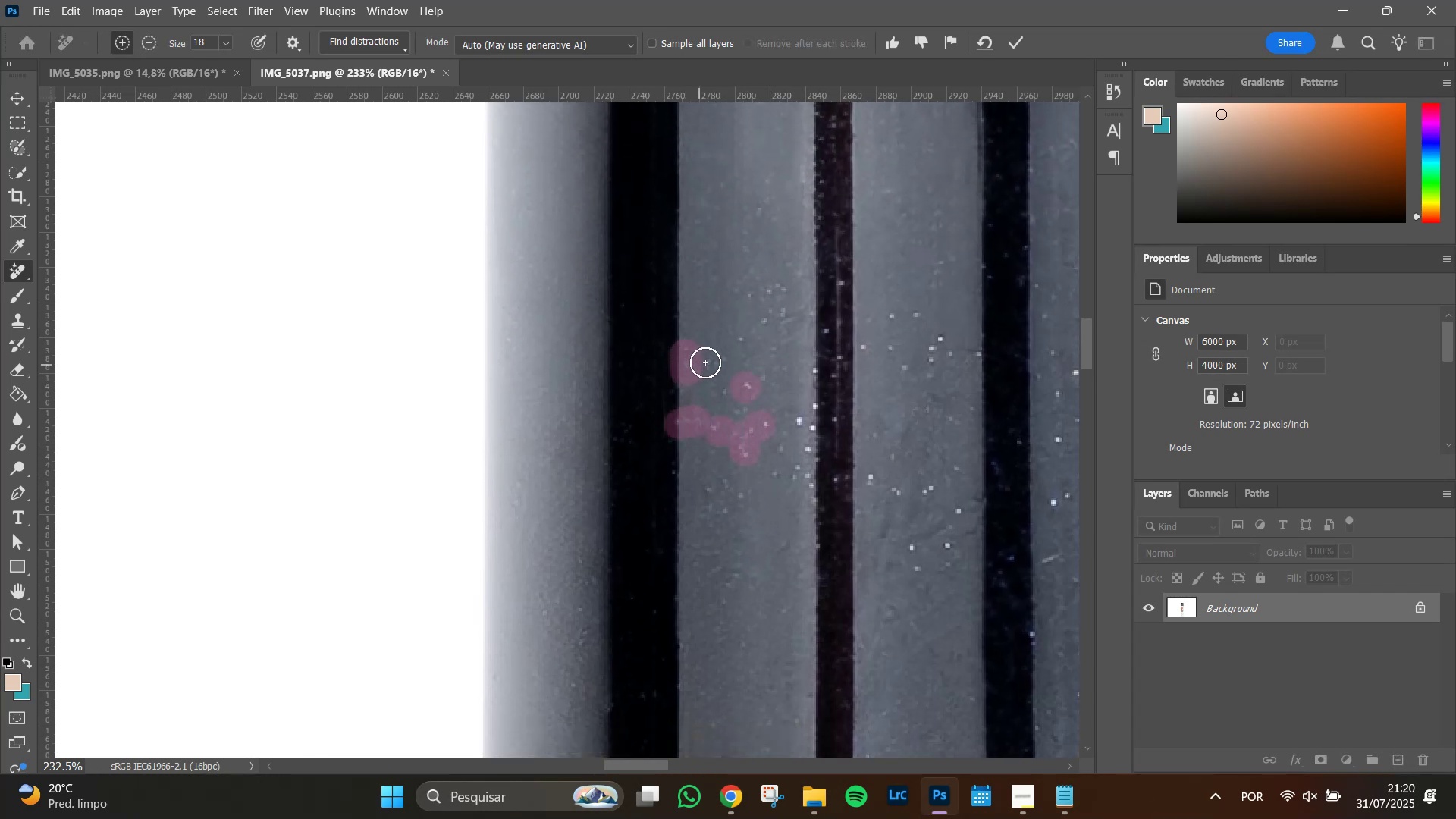 
left_click_drag(start_coordinate=[707, 362], to_coordinate=[725, 361])
 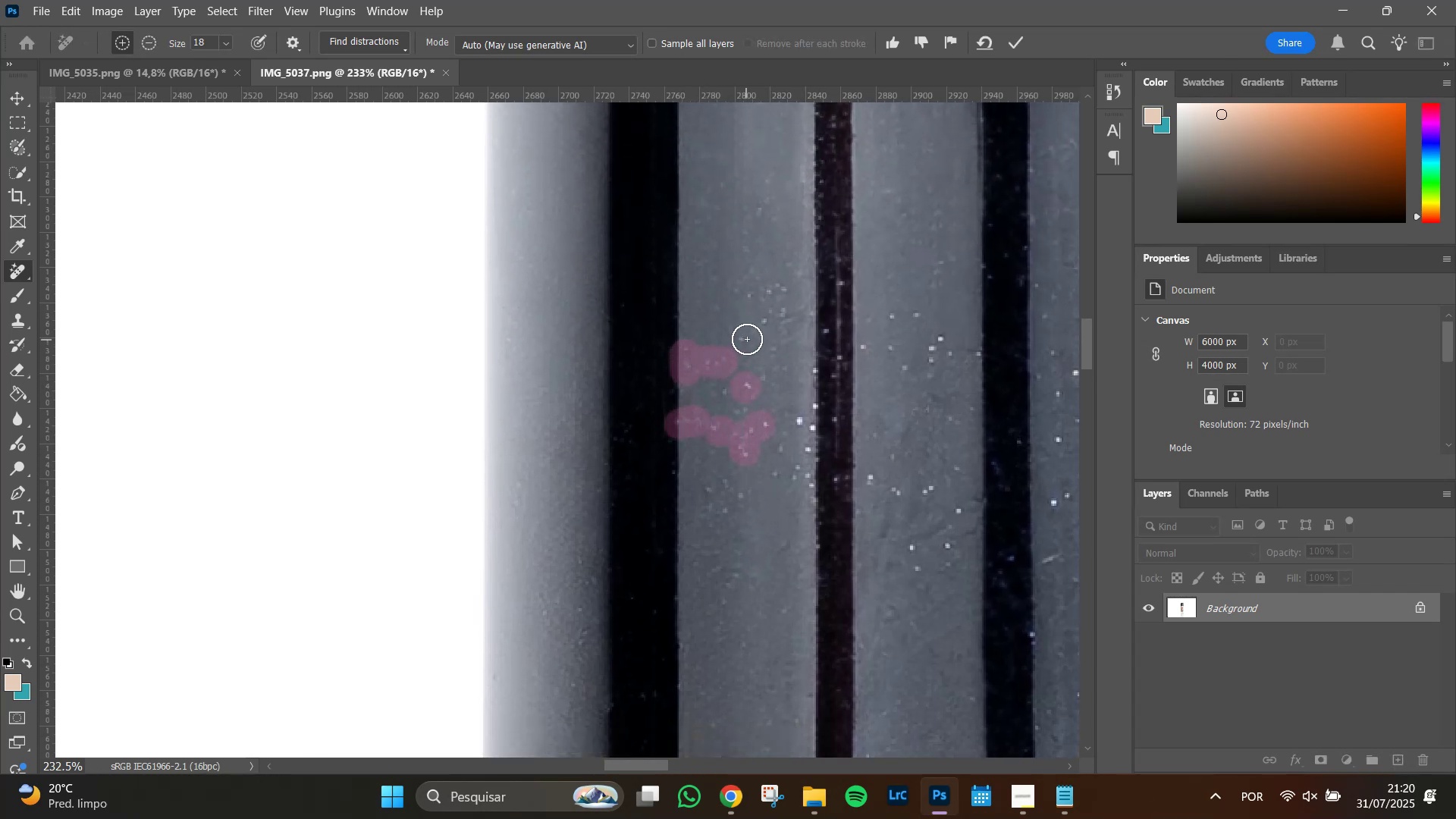 
left_click([747, 339])
 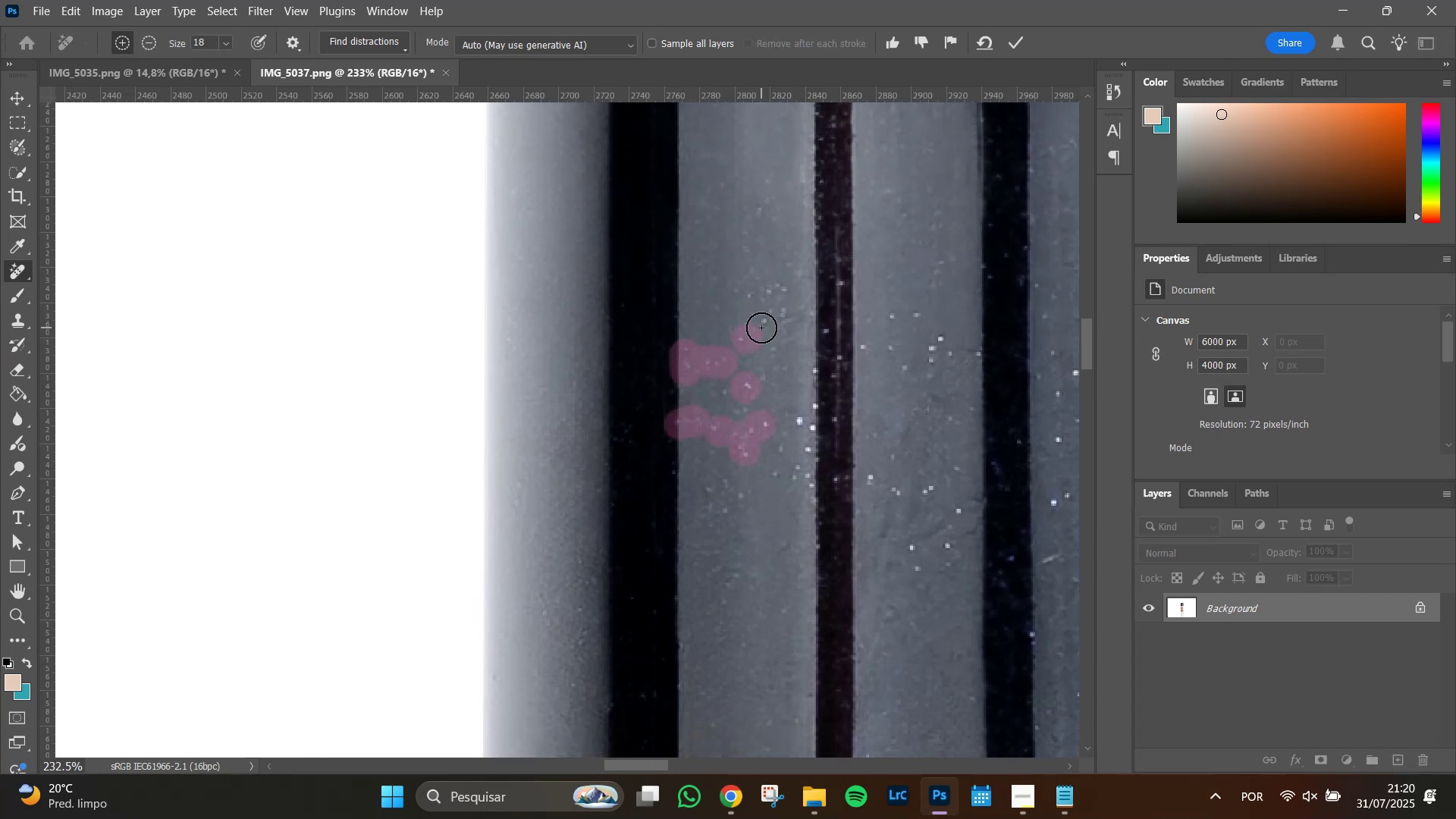 
left_click_drag(start_coordinate=[762, 326], to_coordinate=[769, 322])
 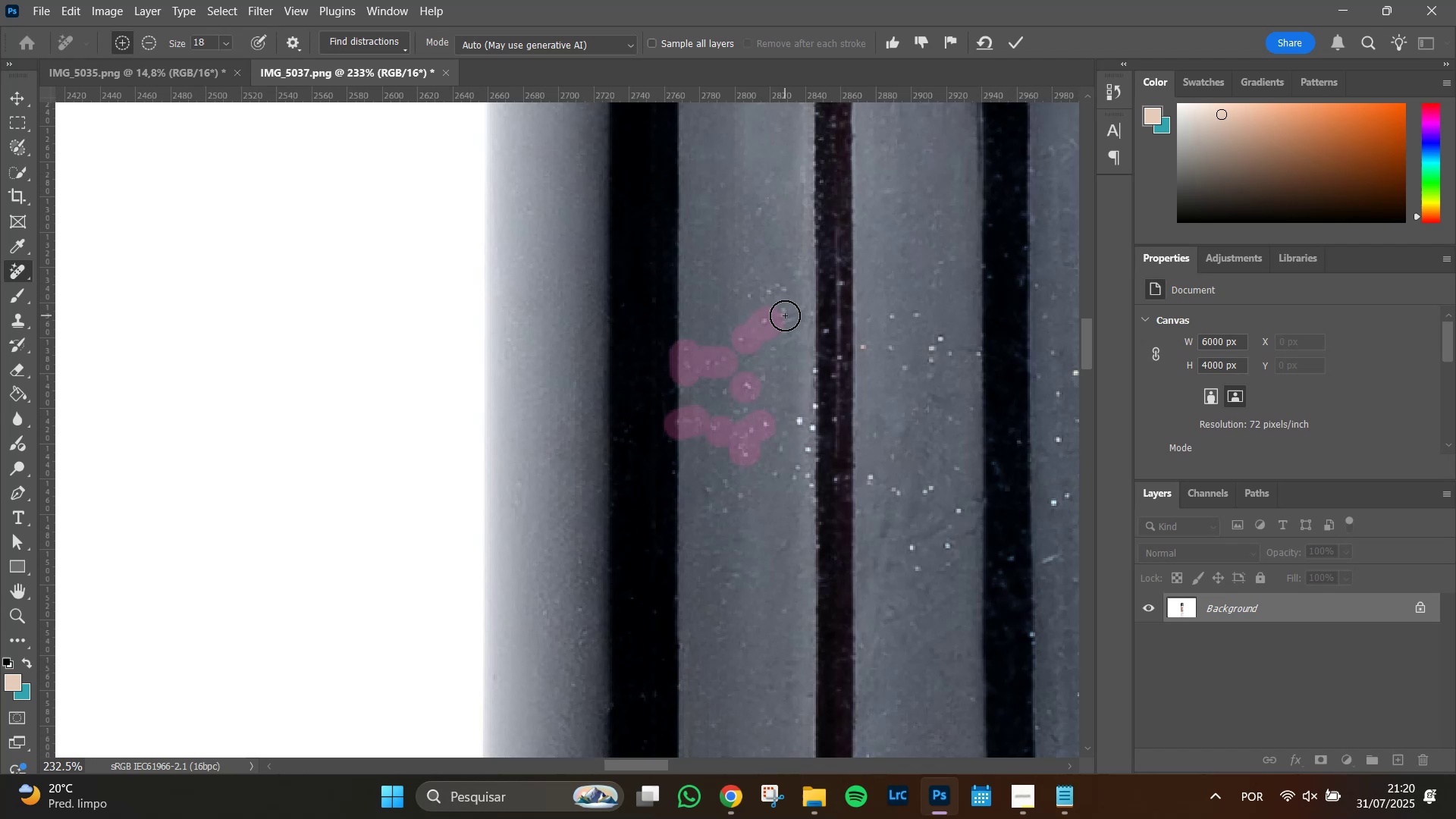 
triple_click([785, 315])
 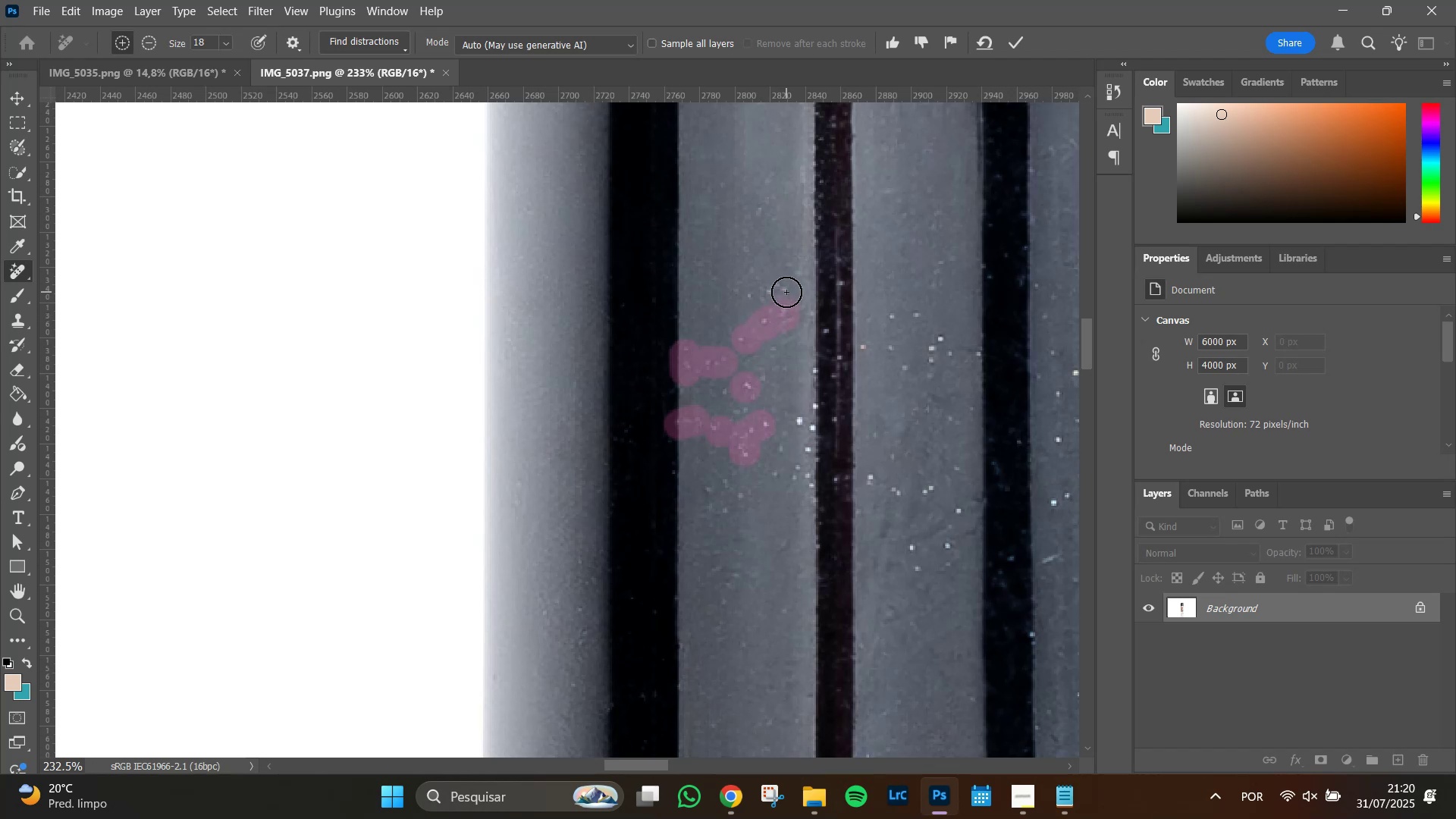 
left_click_drag(start_coordinate=[783, 290], to_coordinate=[776, 289])
 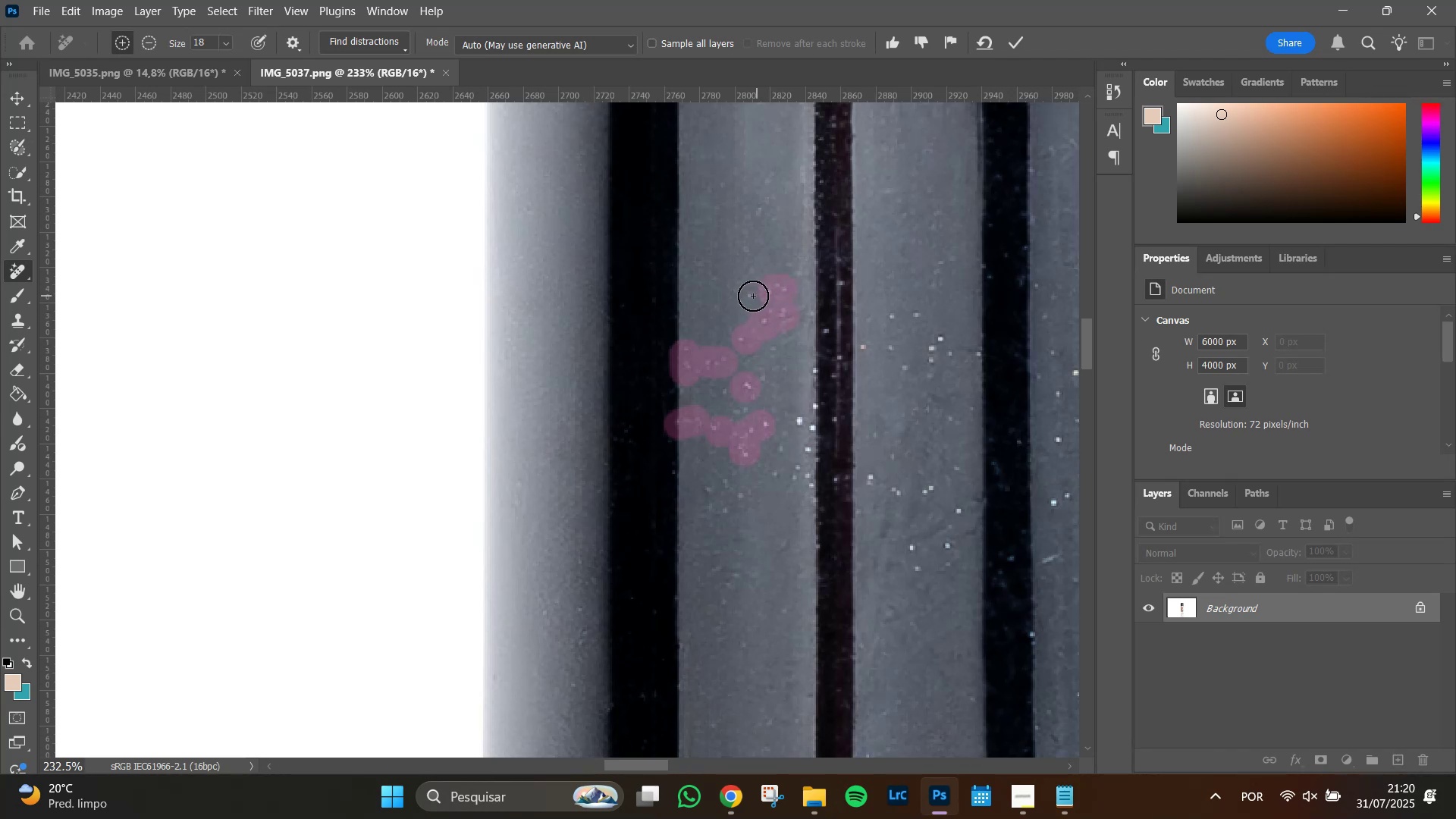 
triple_click([753, 296])
 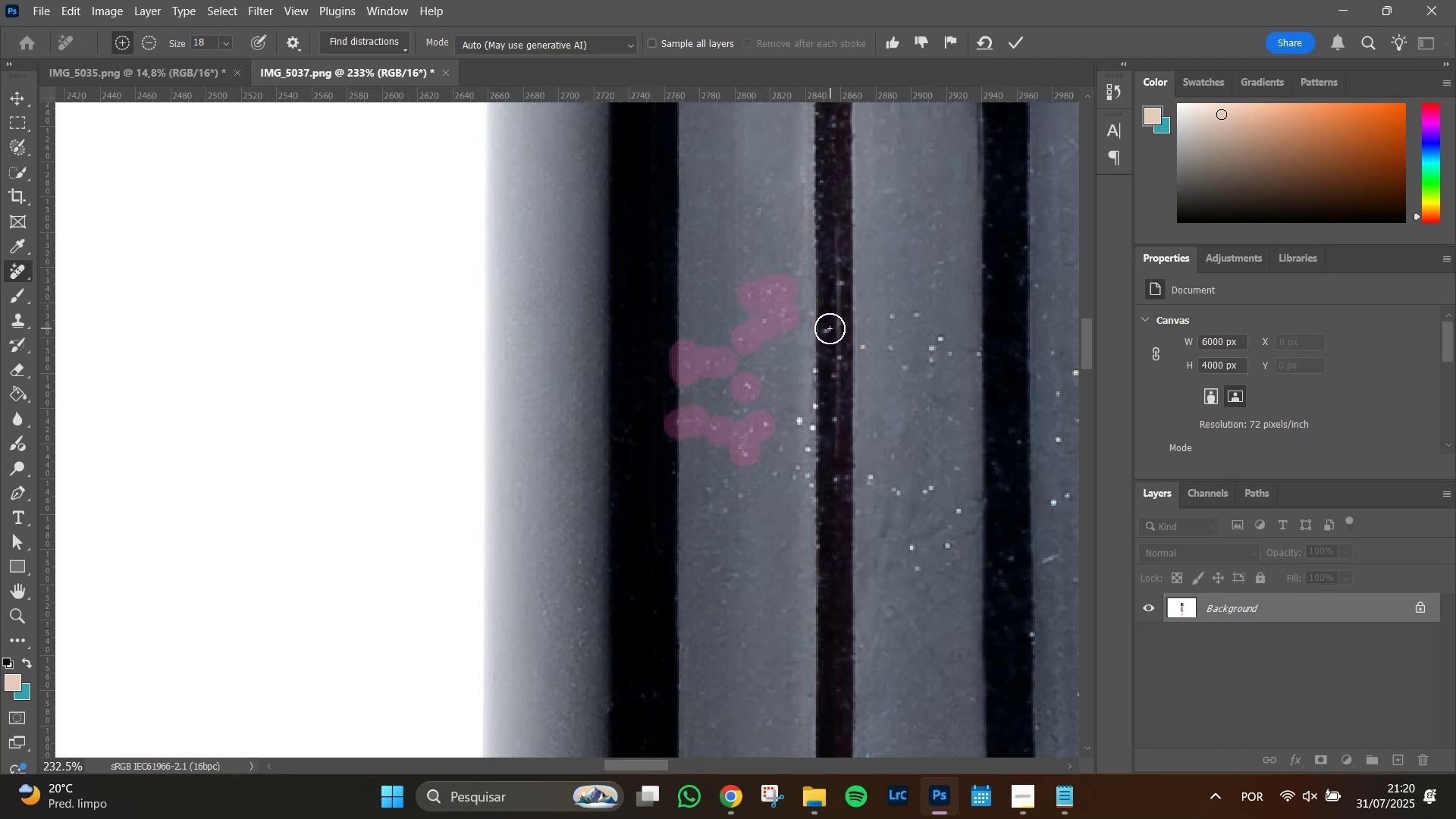 
left_click([830, 328])
 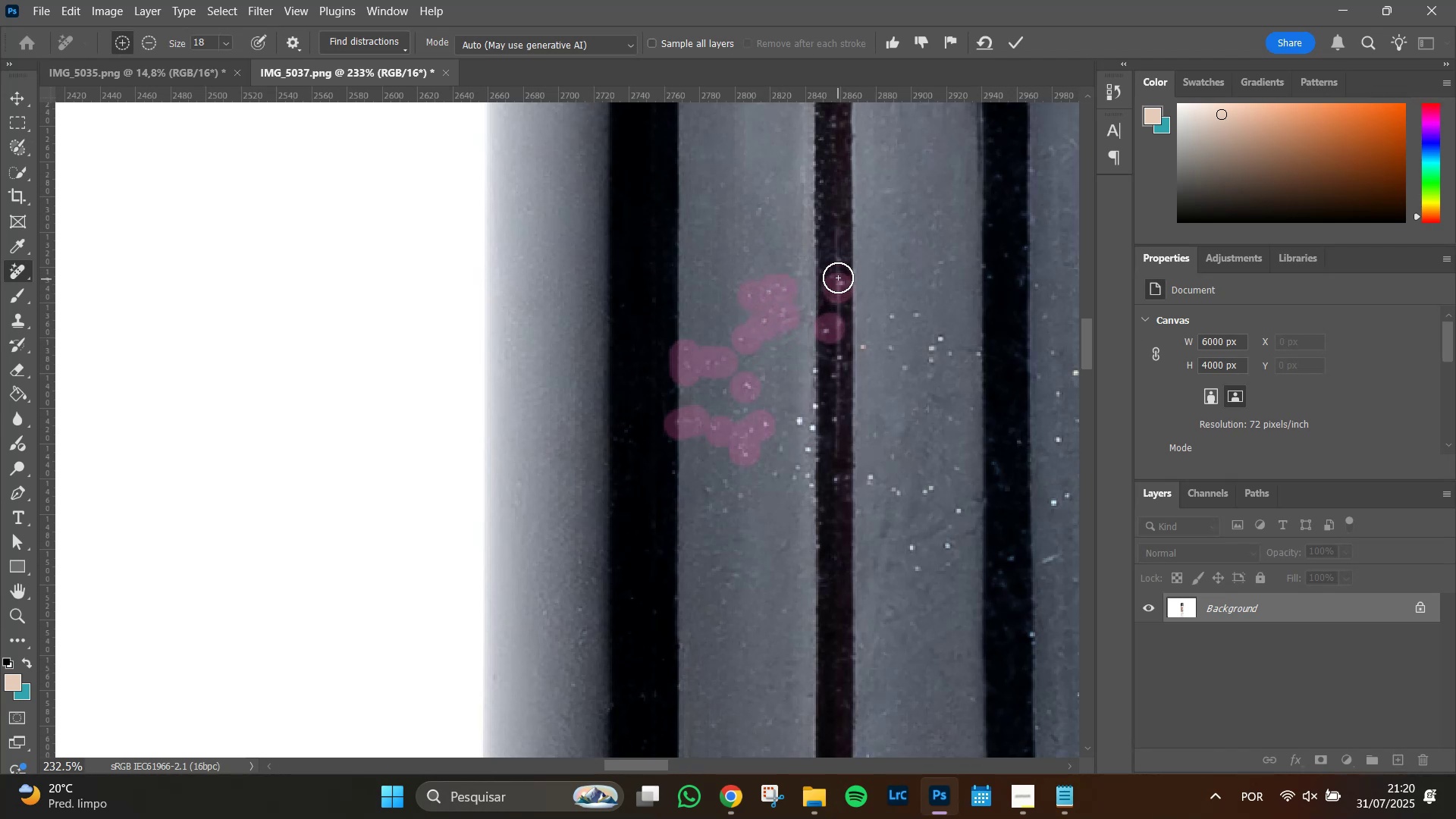 
double_click([838, 265])
 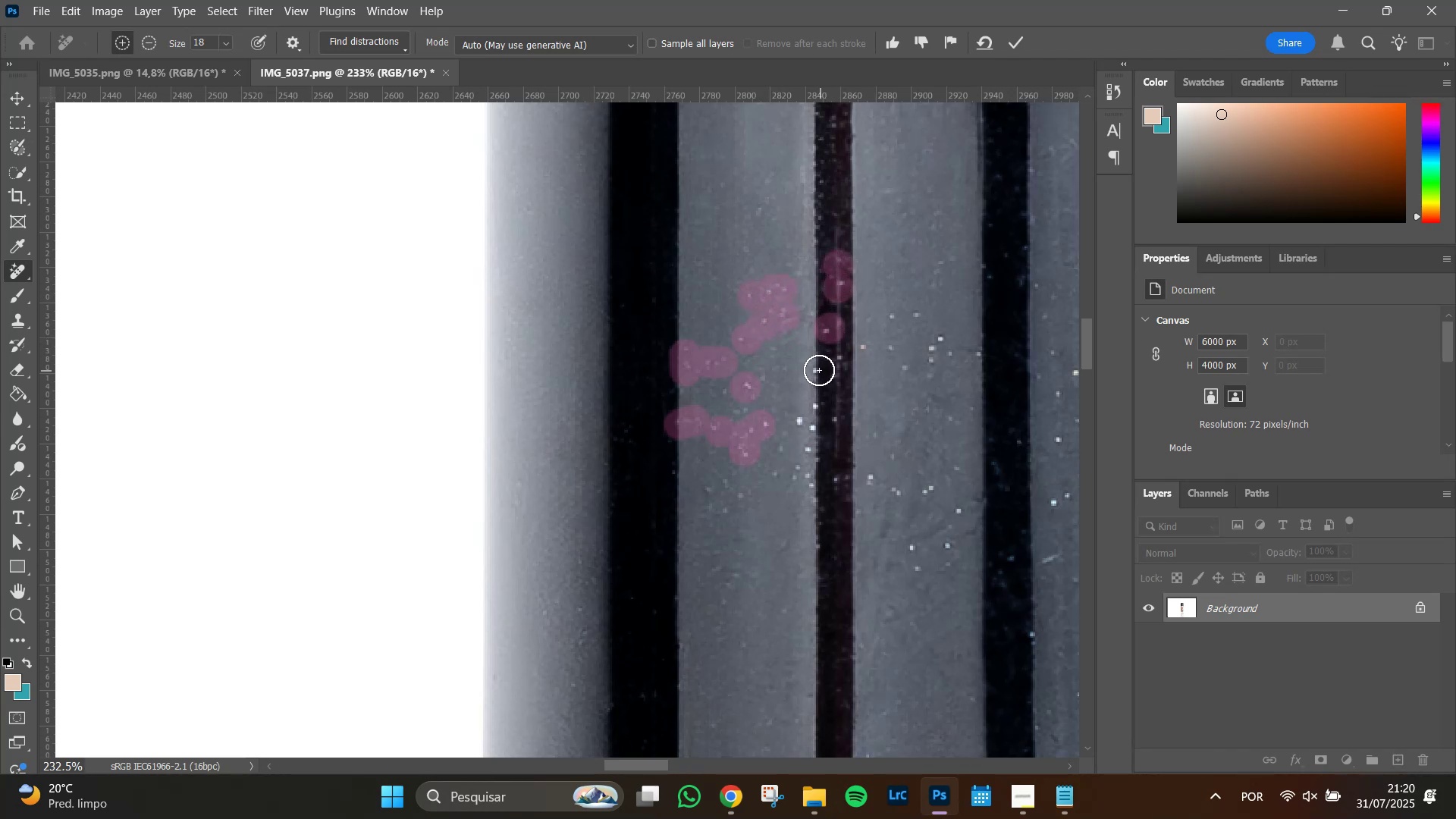 
left_click([814, 369])
 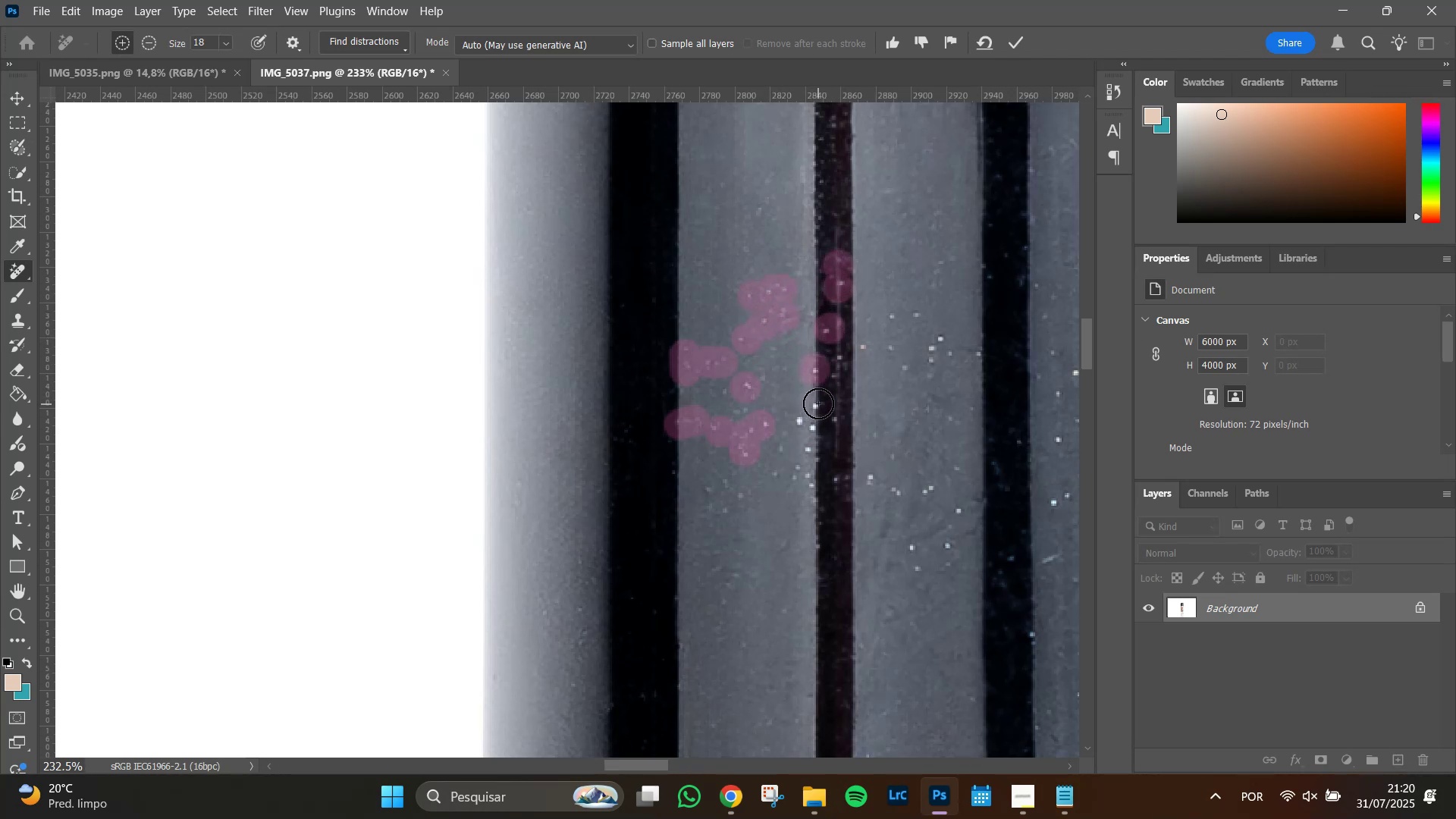 
left_click([818, 403])
 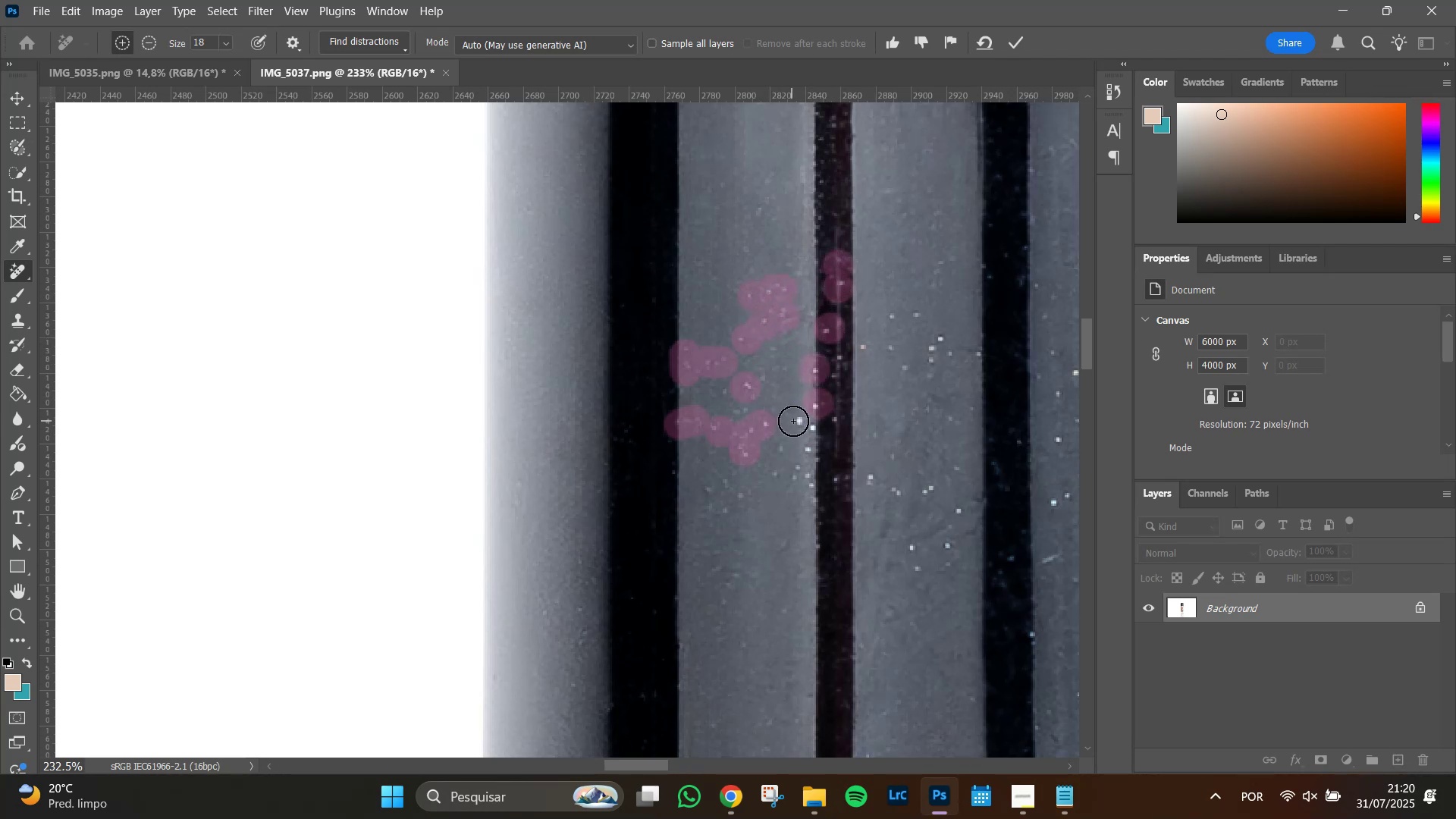 
left_click([795, 421])
 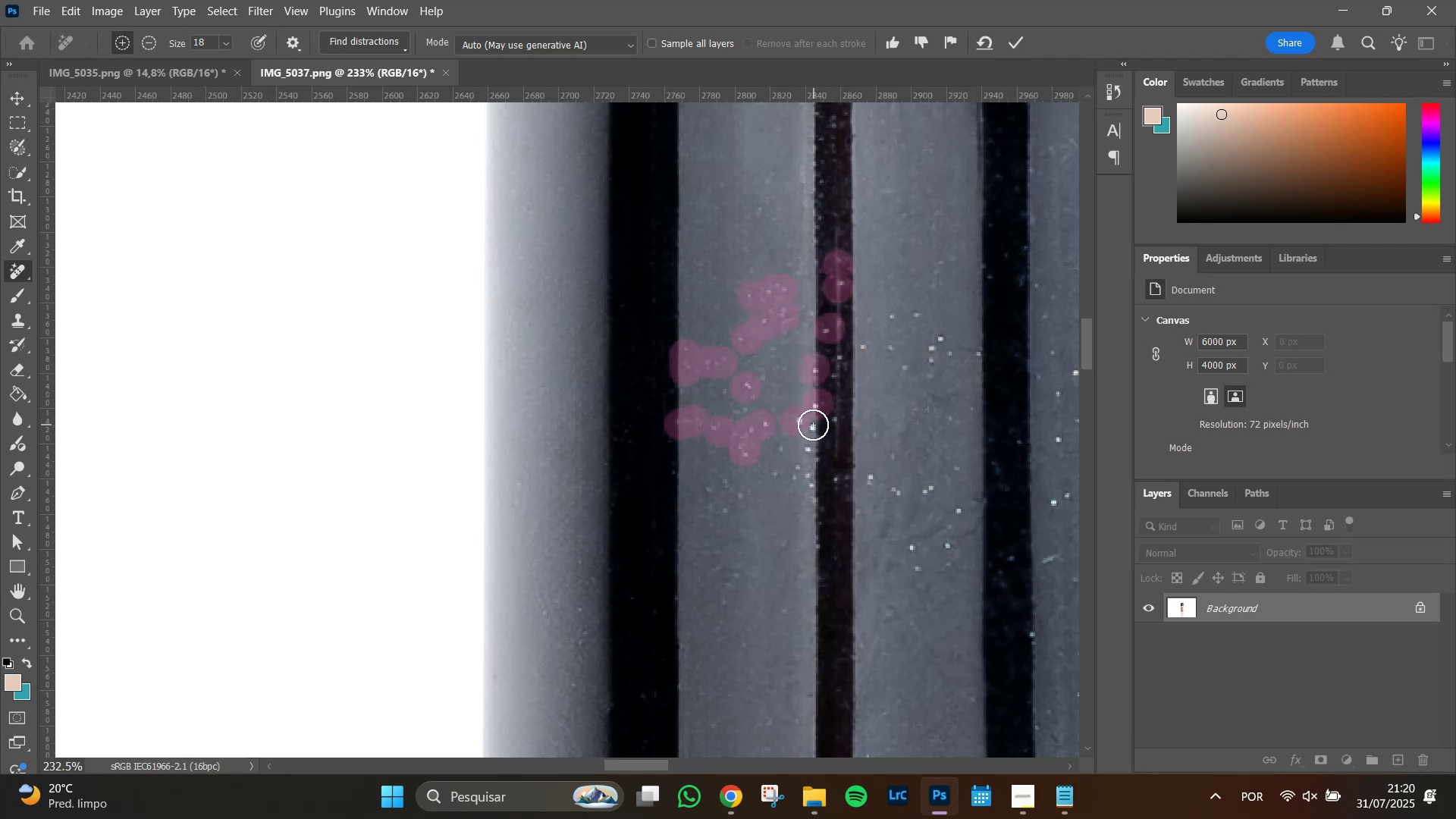 
left_click([813, 425])
 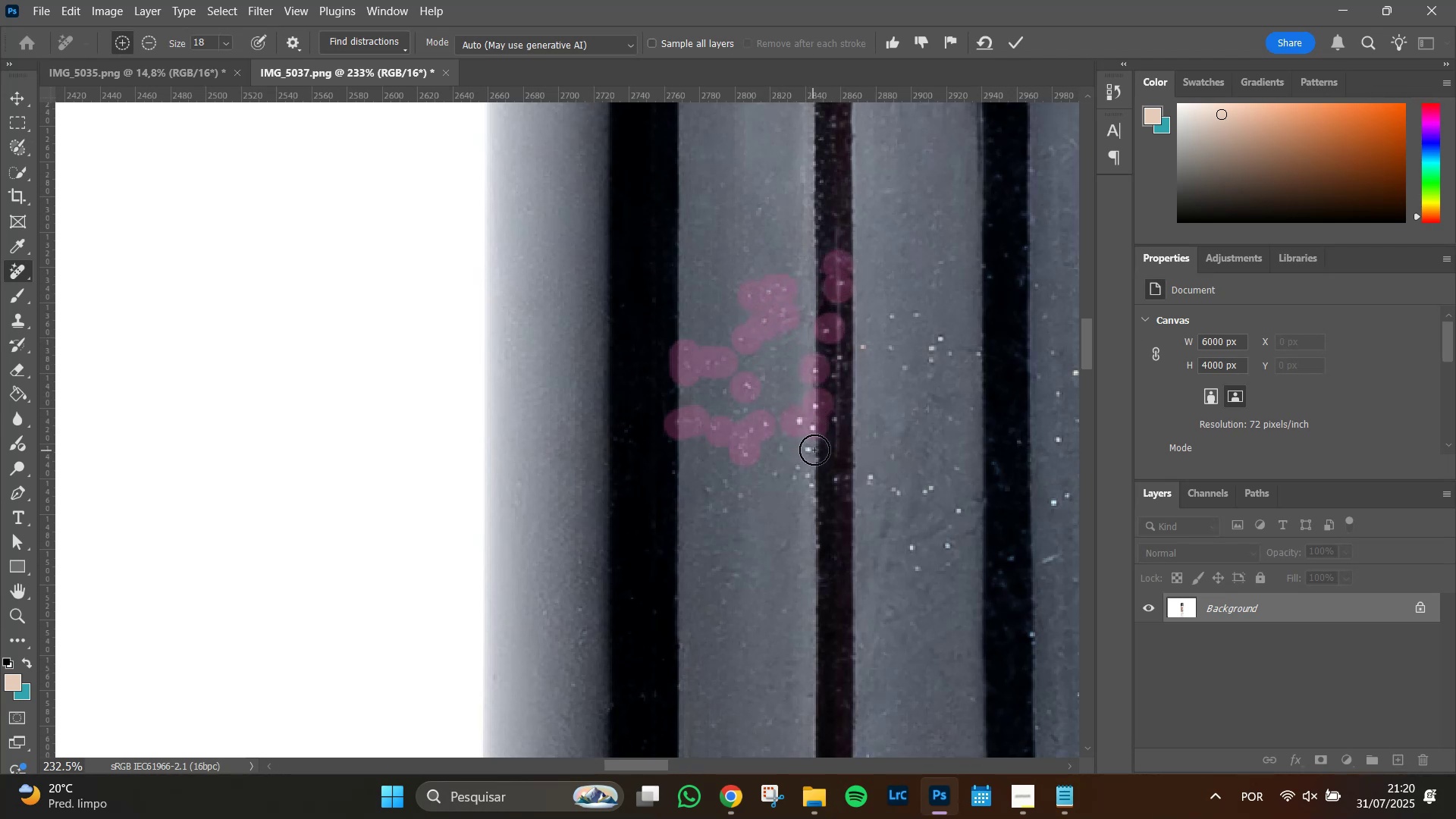 
left_click([814, 448])
 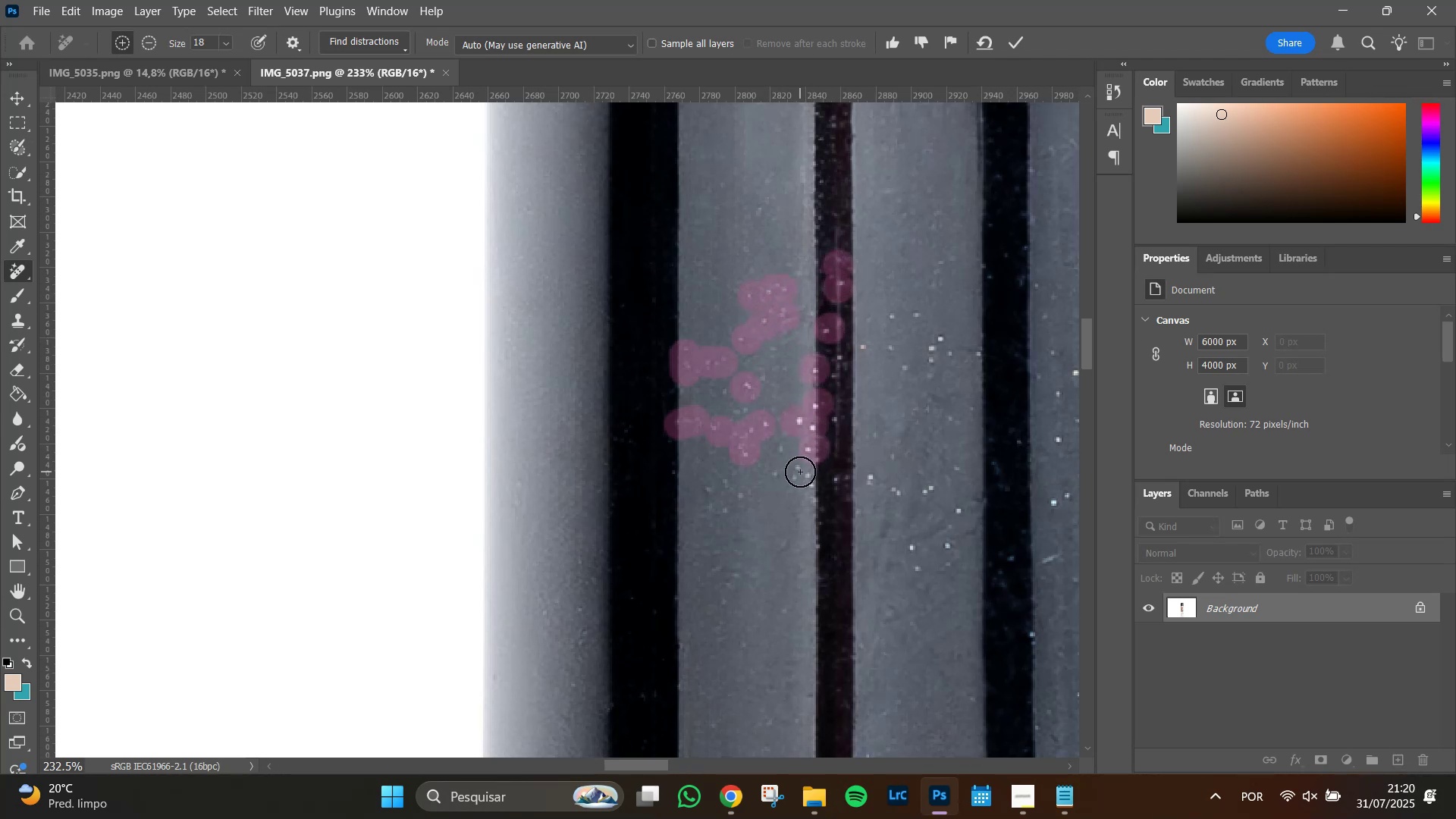 
left_click_drag(start_coordinate=[800, 472], to_coordinate=[811, 483])
 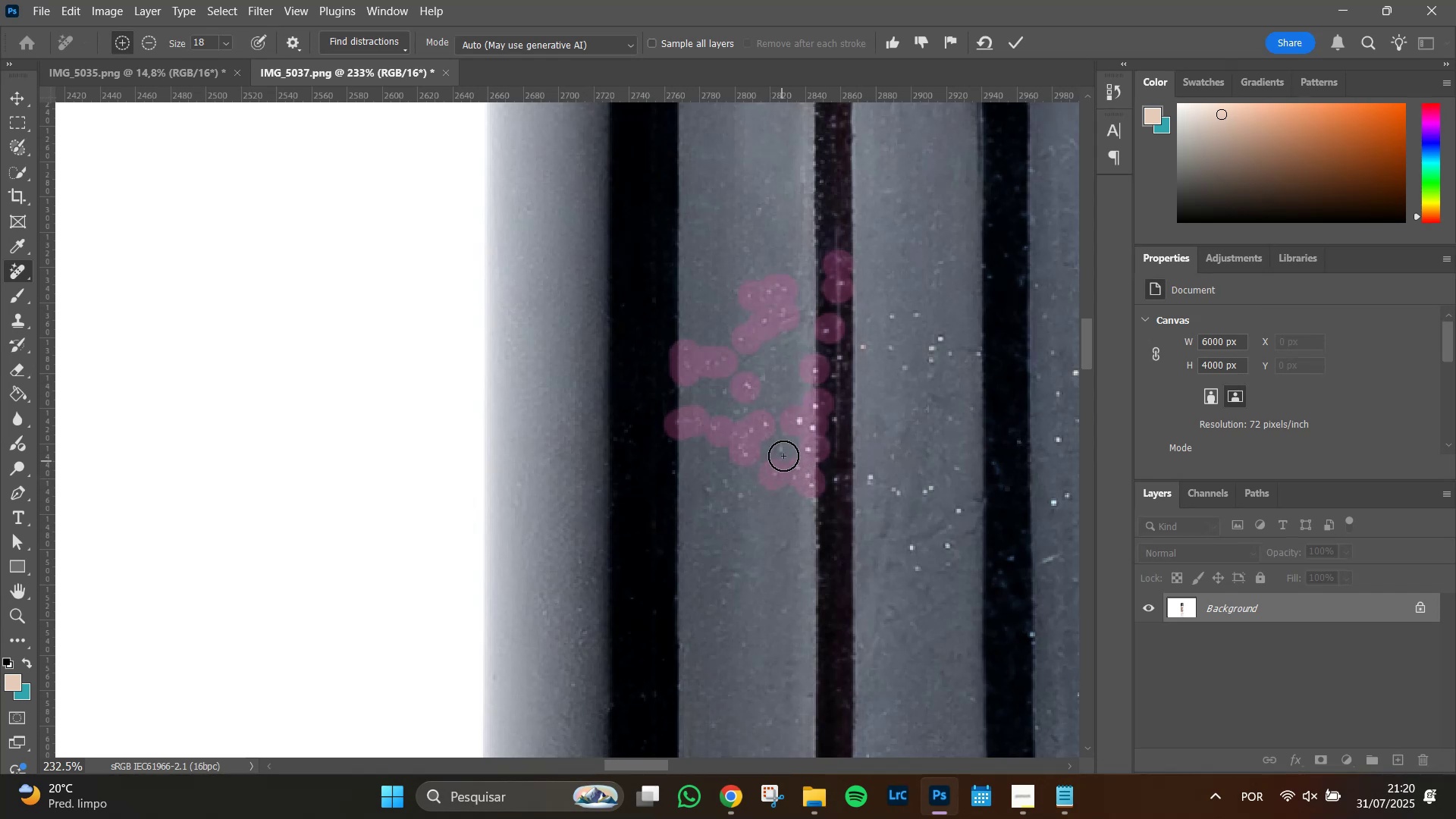 
double_click([783, 449])
 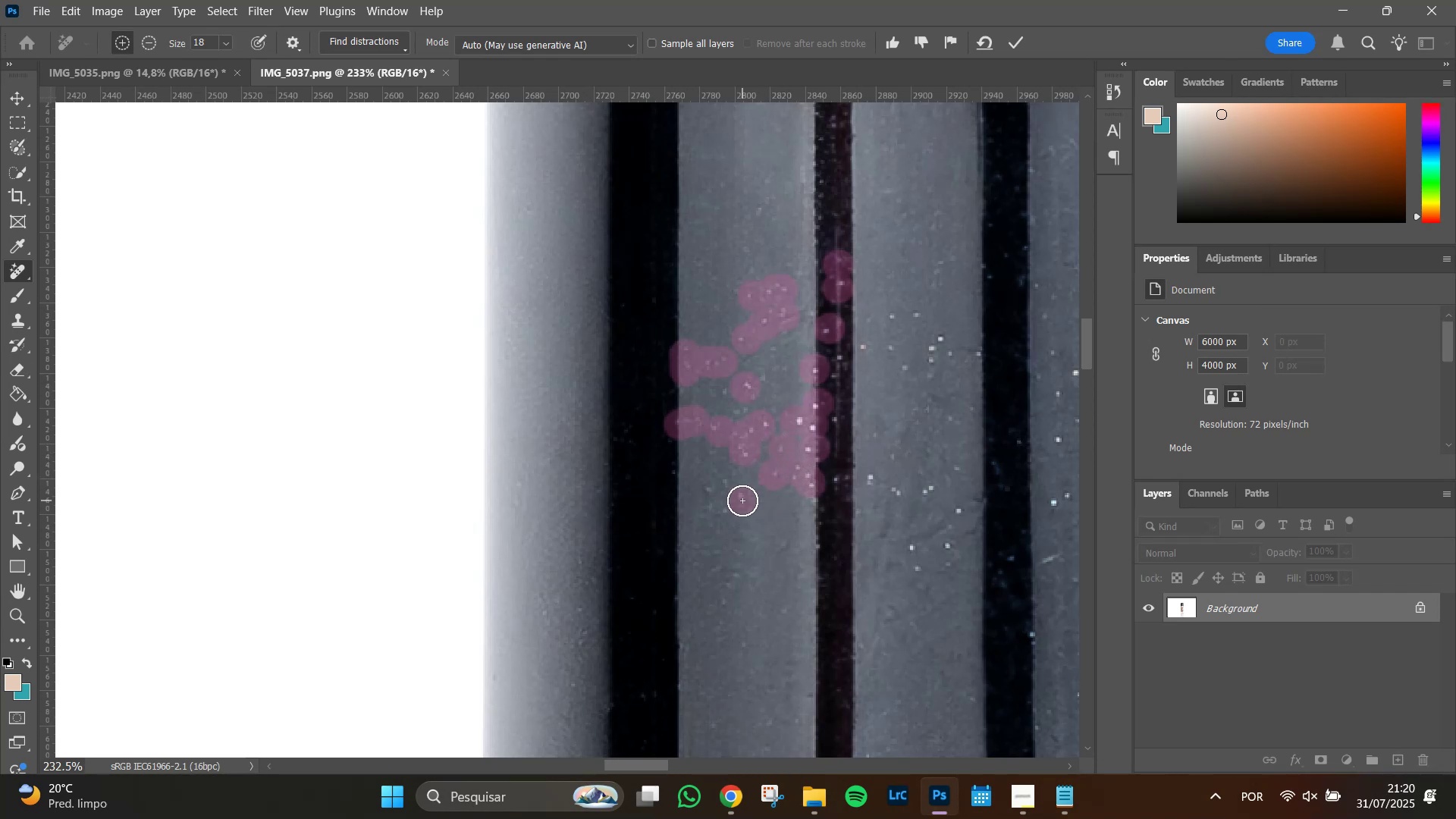 
double_click([727, 477])
 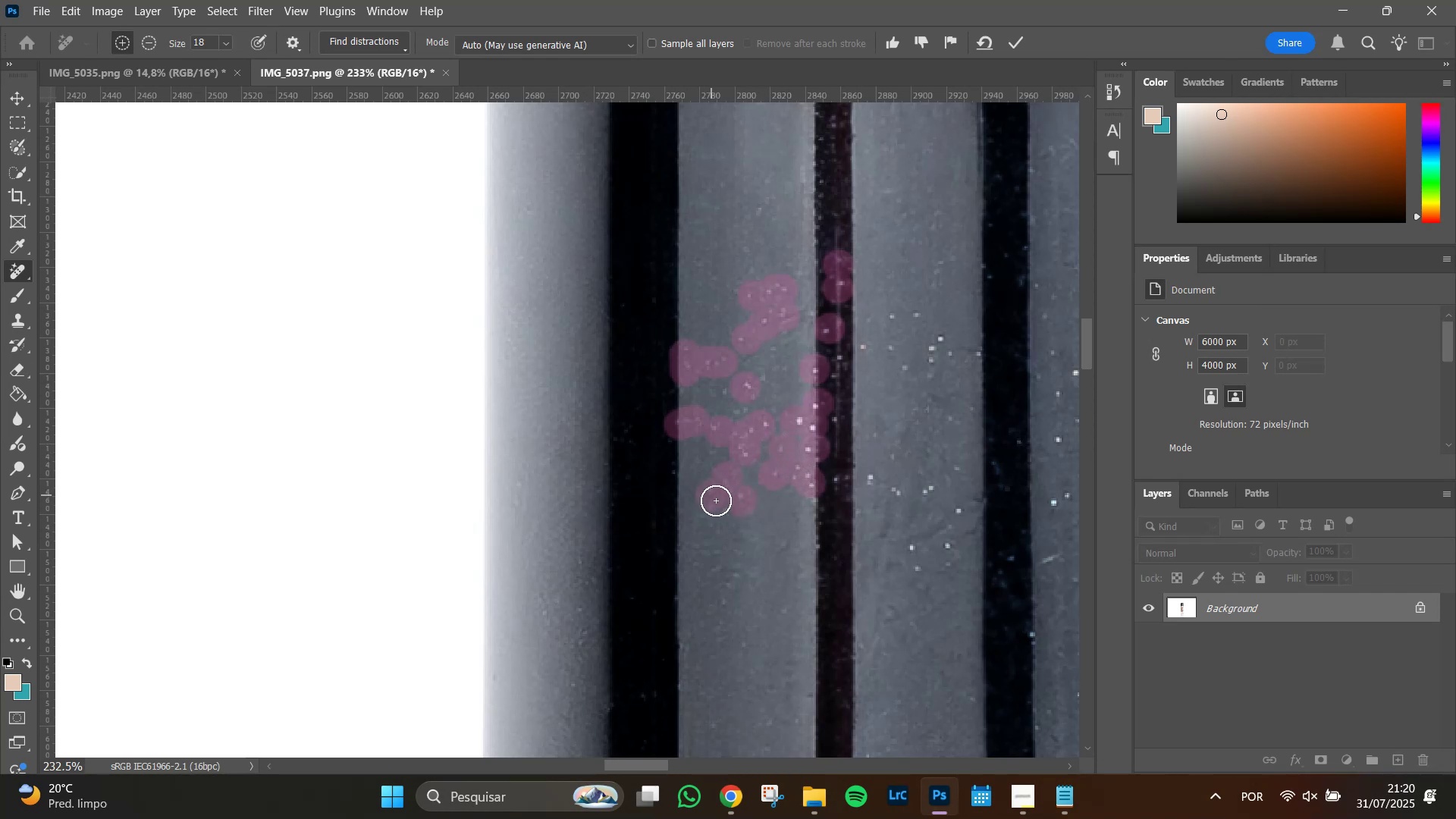 
double_click([722, 513])
 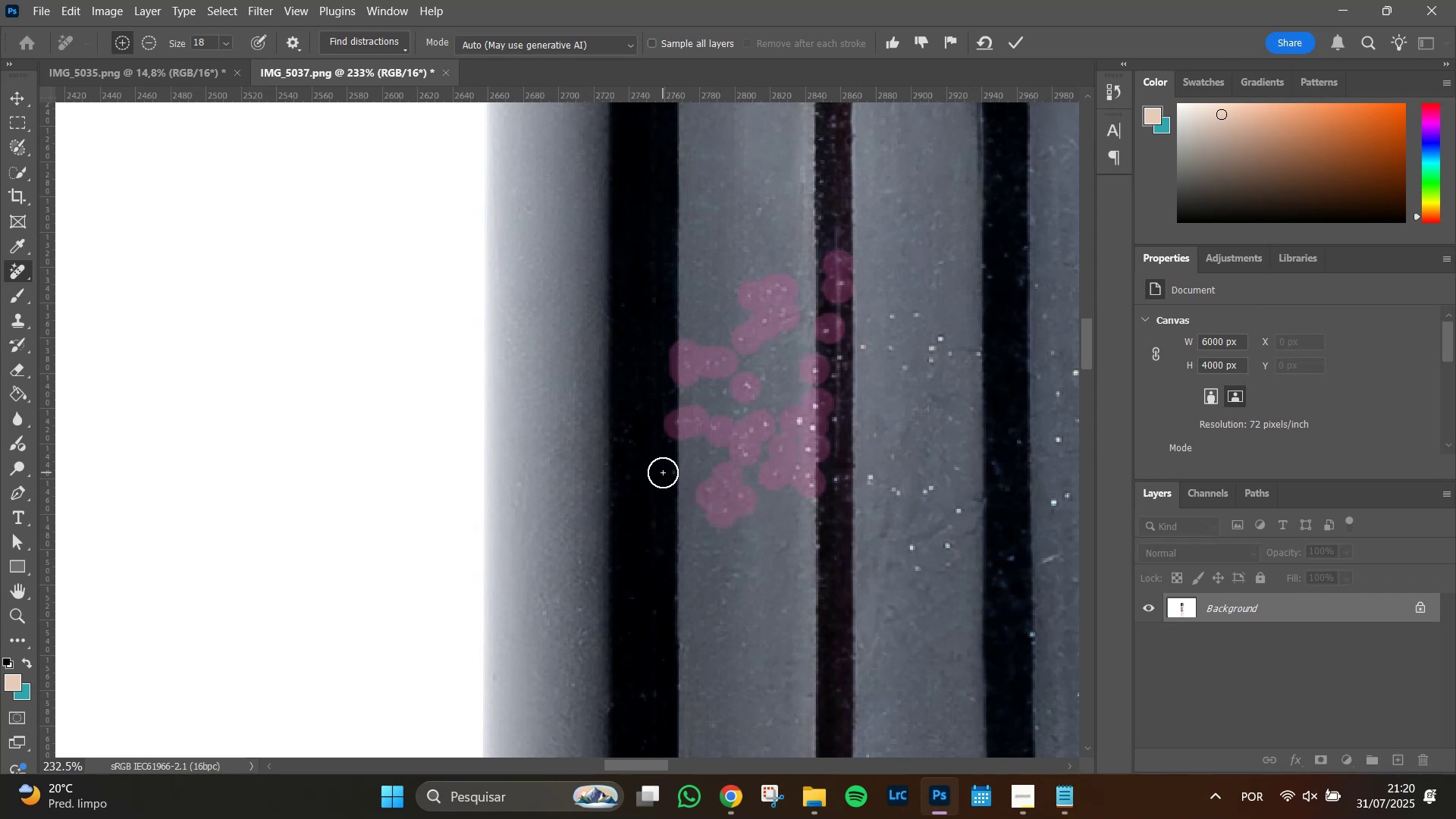 
left_click([663, 472])
 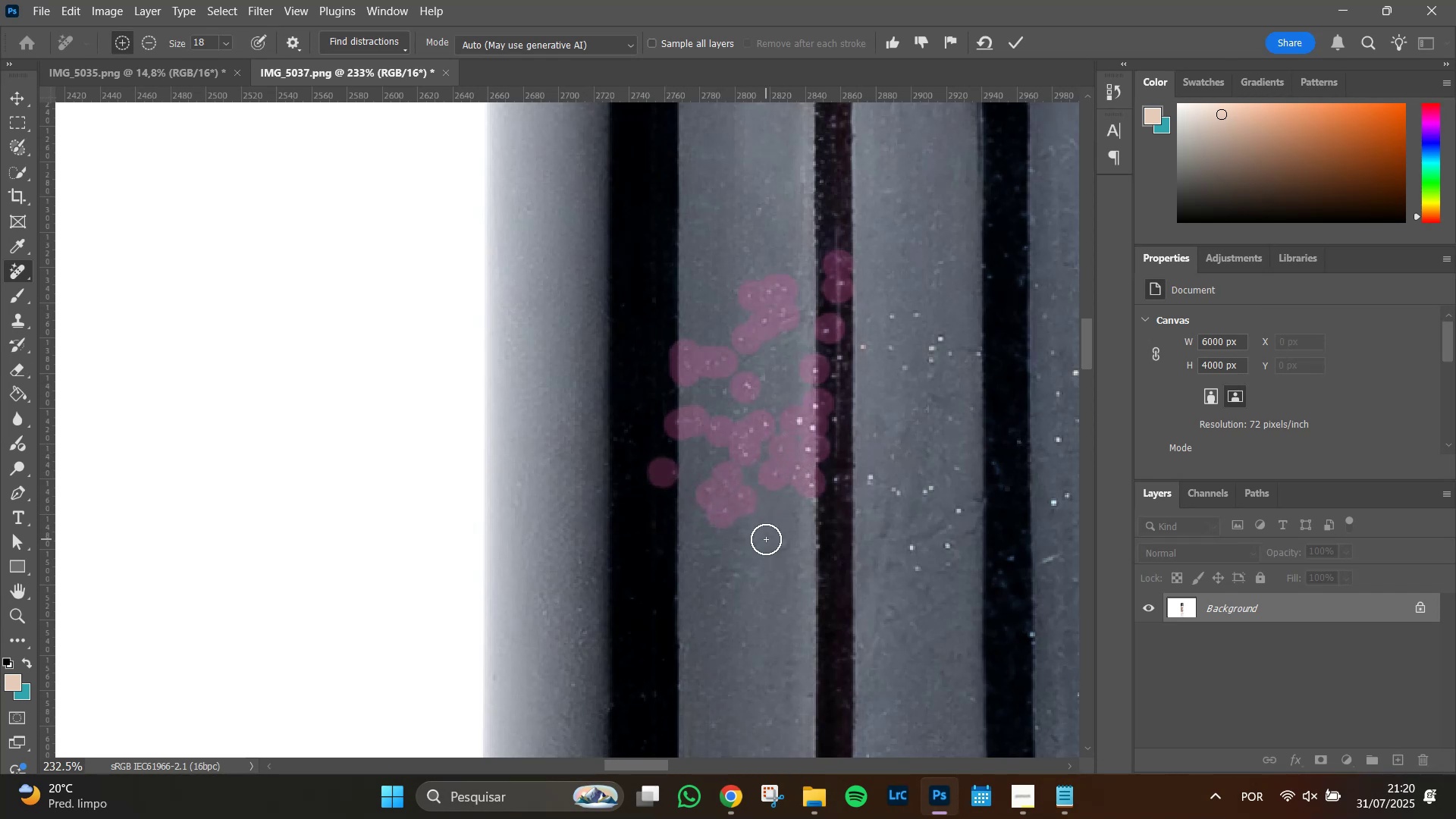 
key(Enter)
 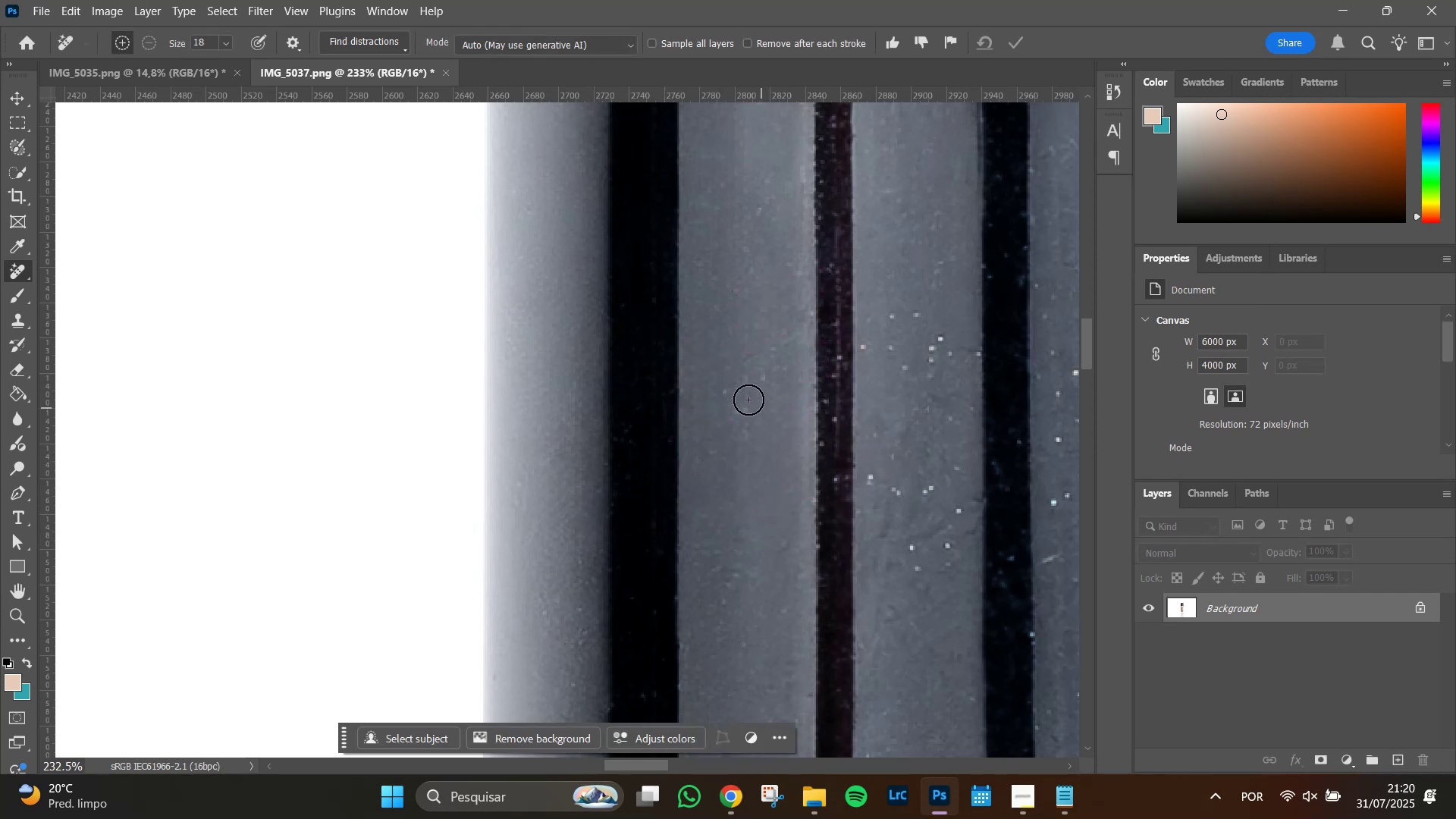 
double_click([746, 405])
 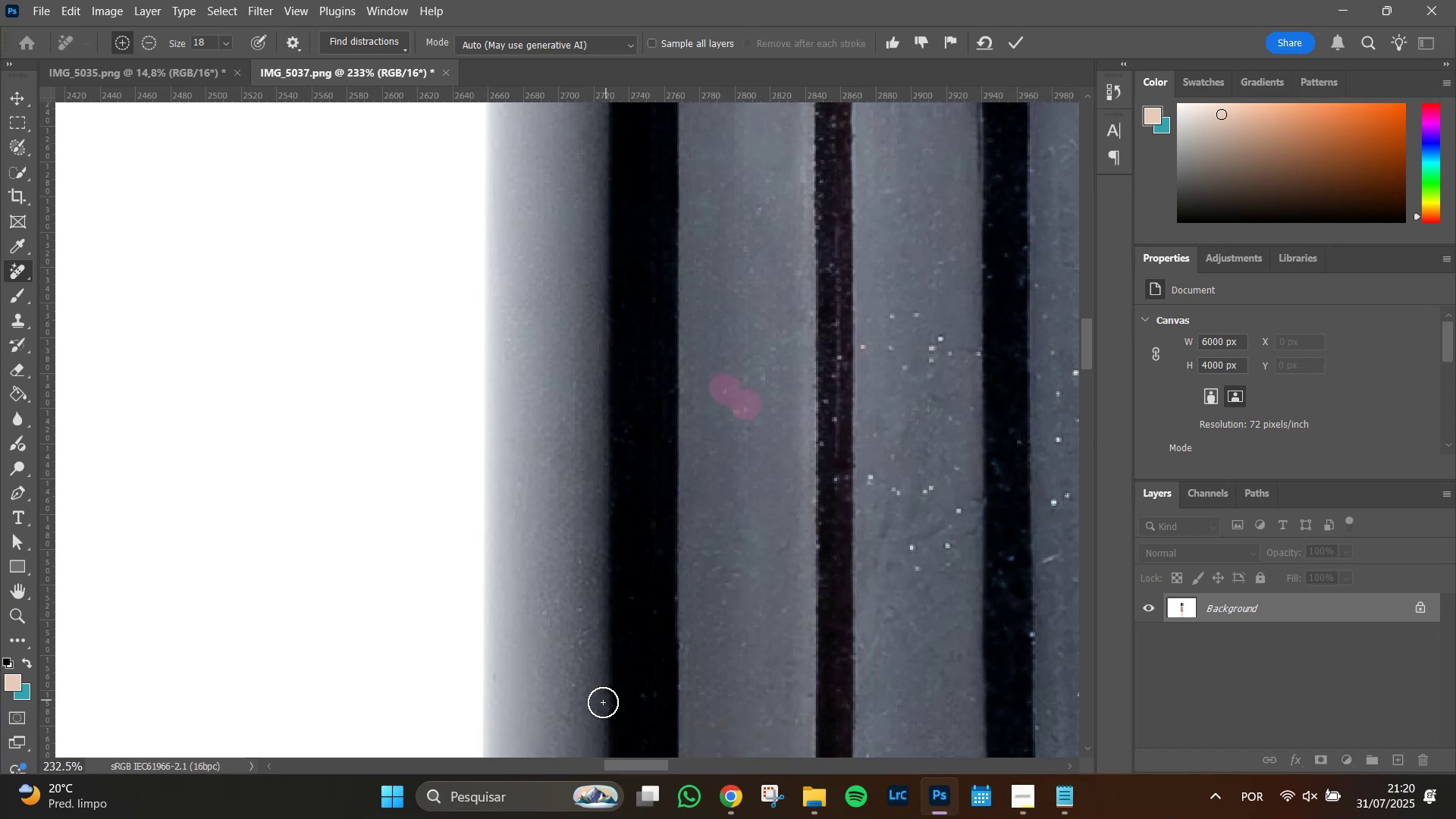 
left_click([604, 709])
 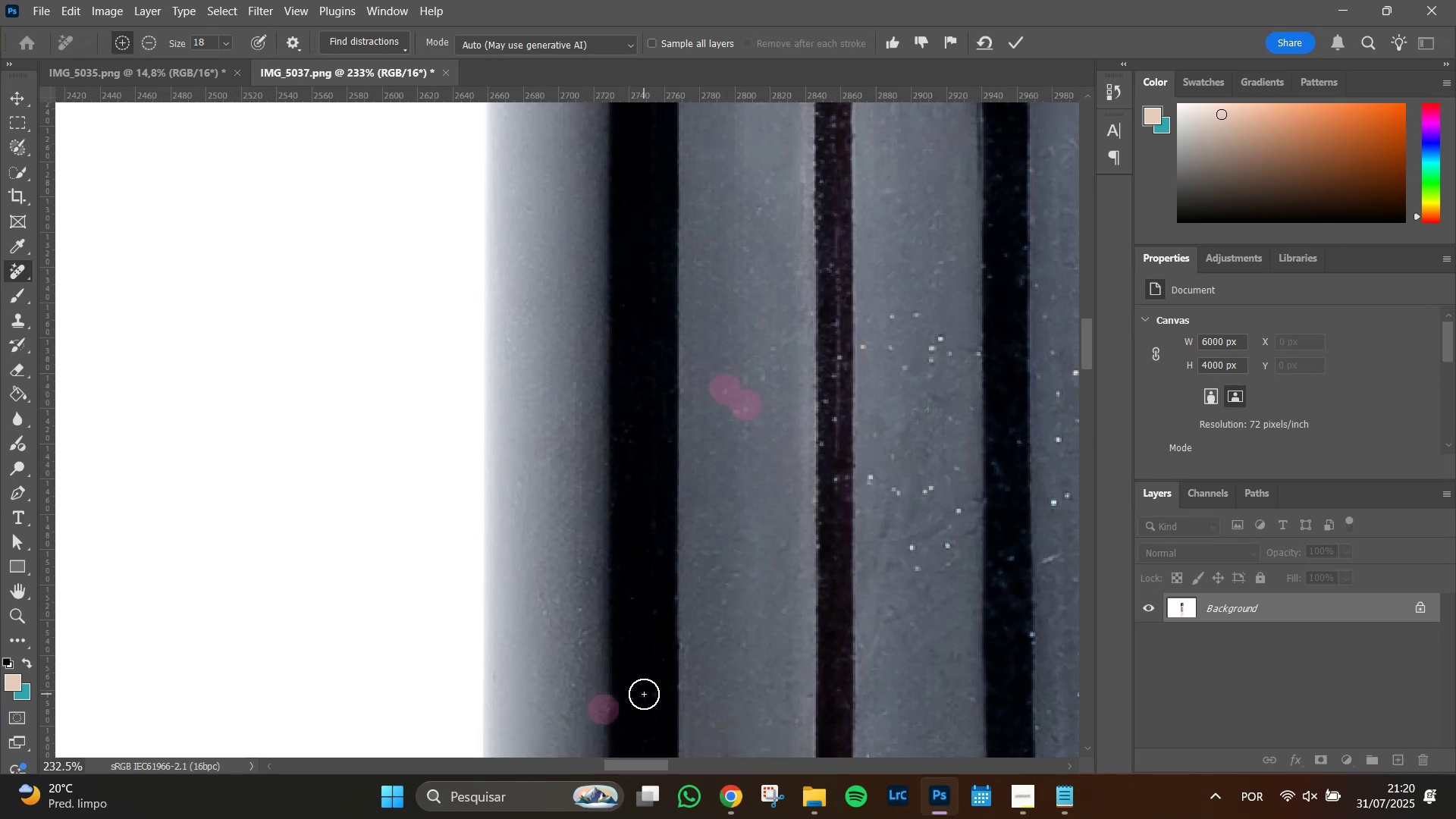 
left_click_drag(start_coordinate=[646, 695], to_coordinate=[651, 691])
 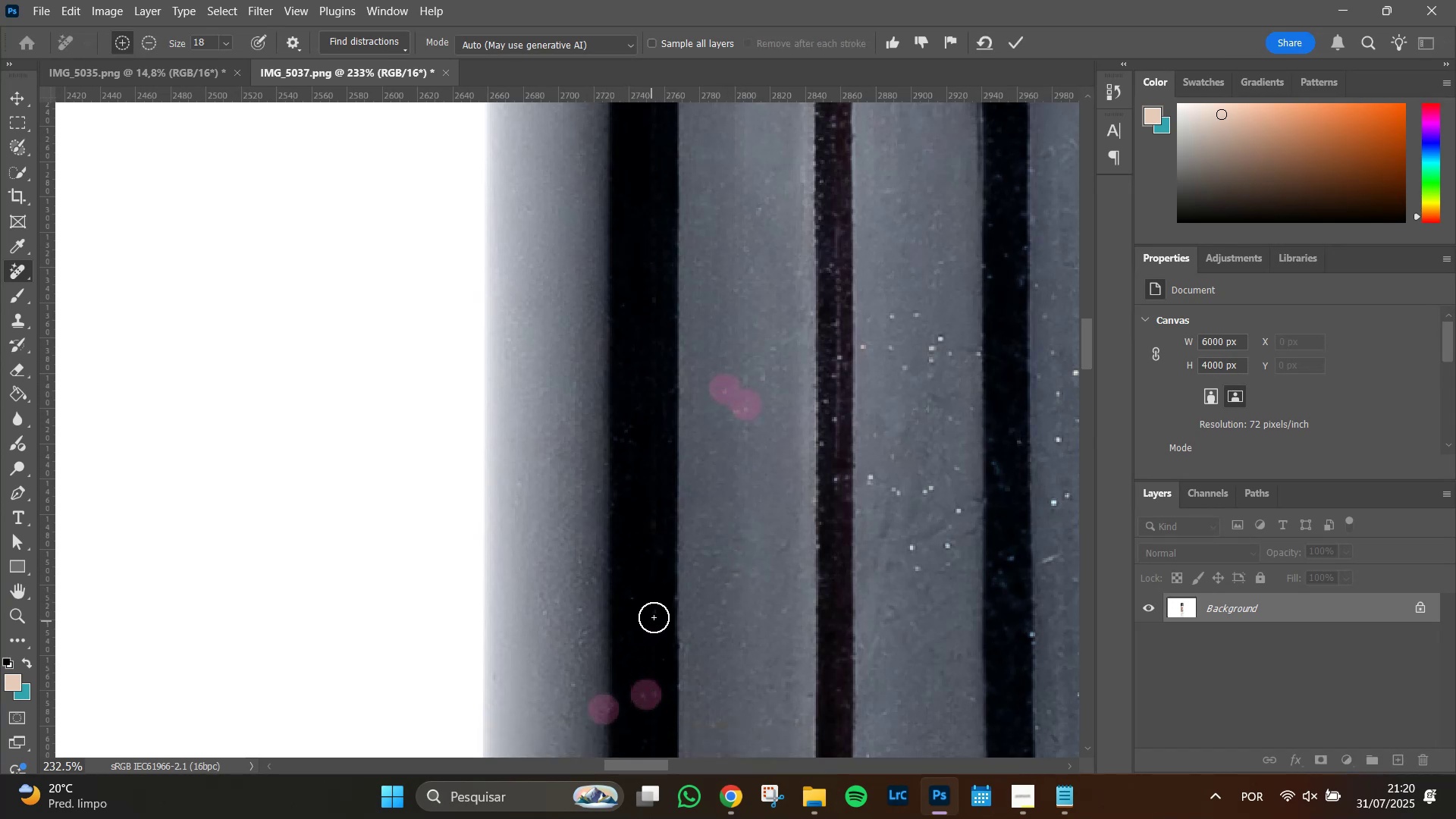 
left_click([654, 614])
 